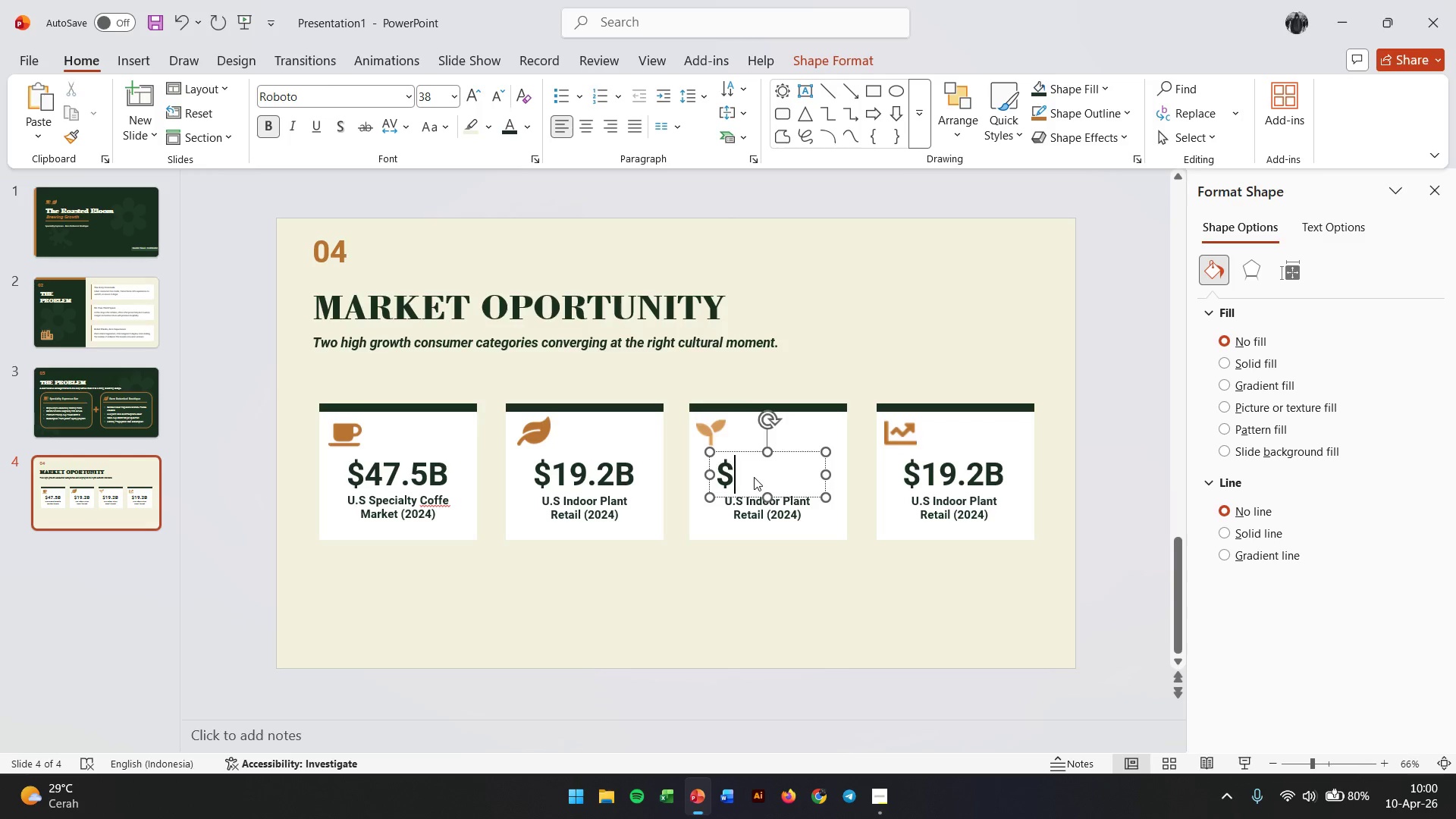 
key(Backspace)
 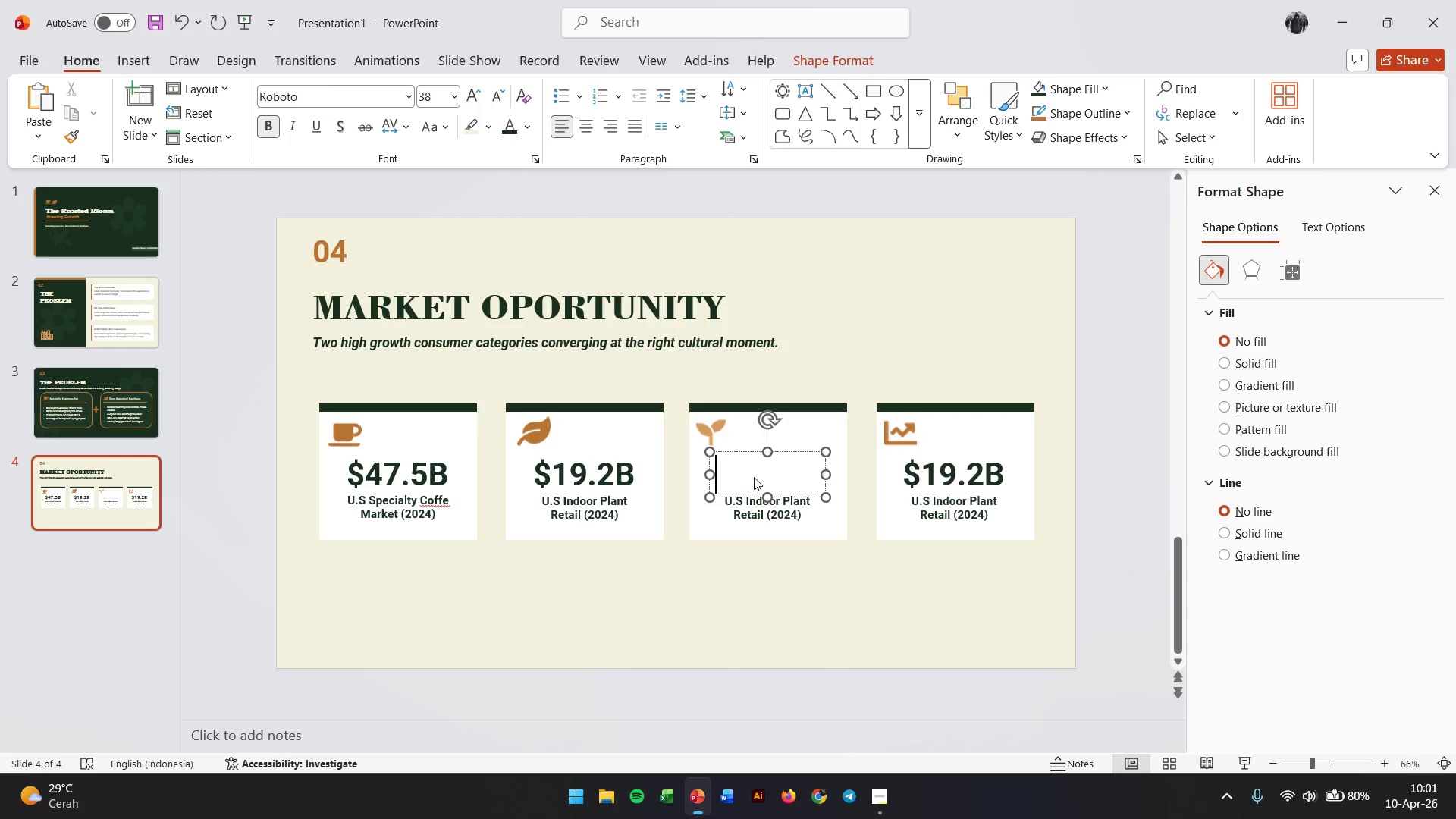 
key(Numpad7)
 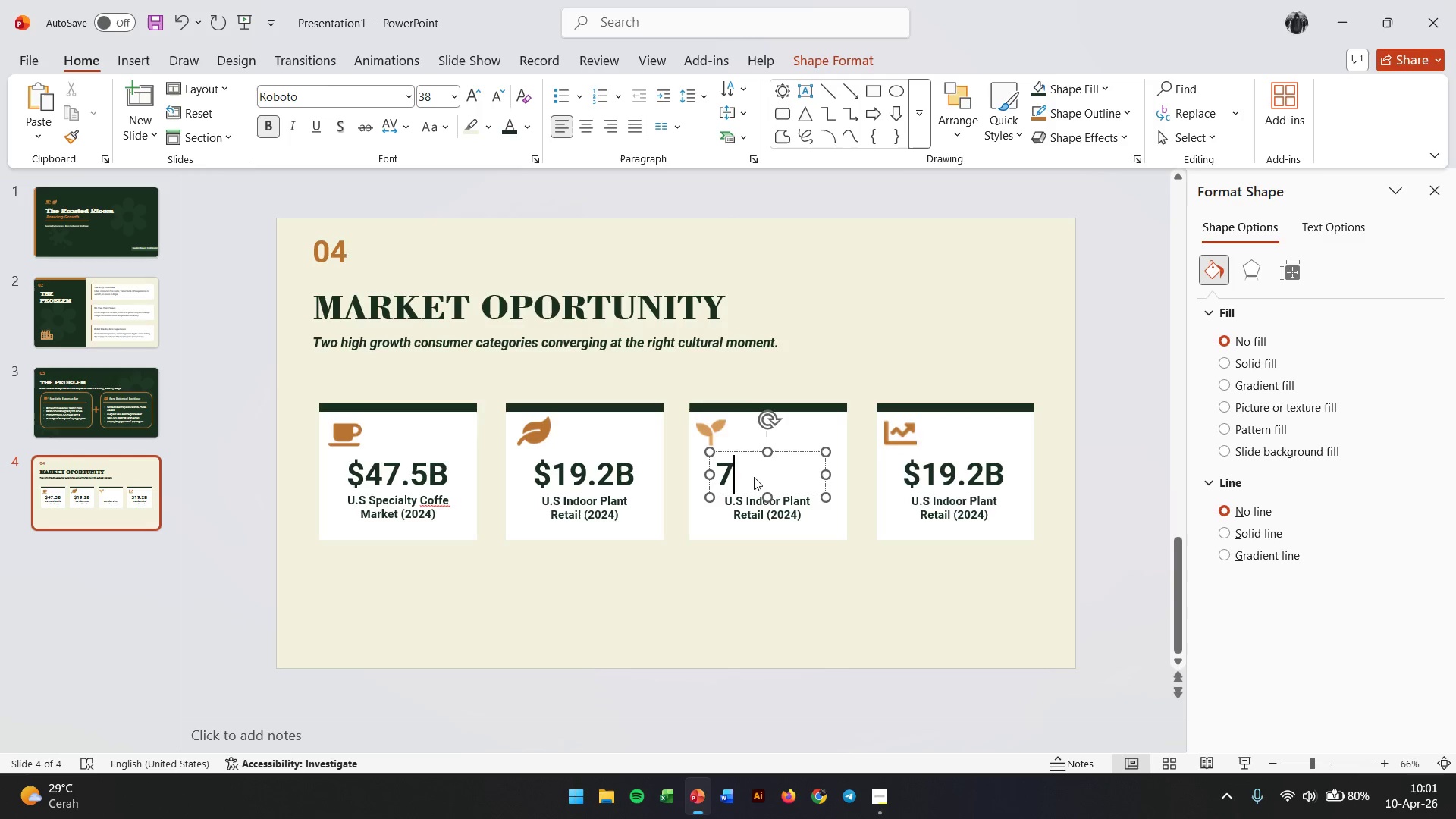 
key(Numpad2)
 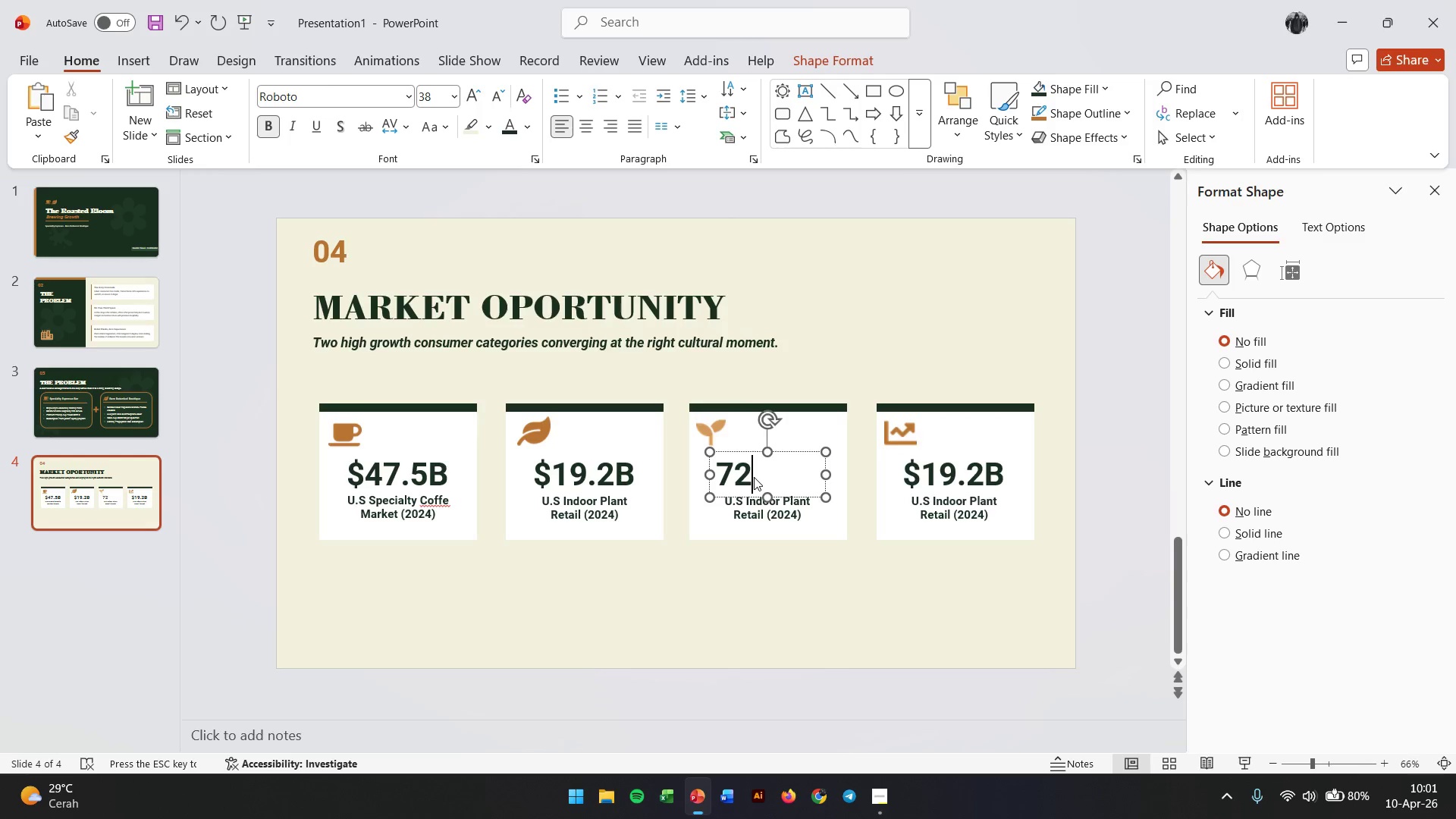 
key(Shift+5)
 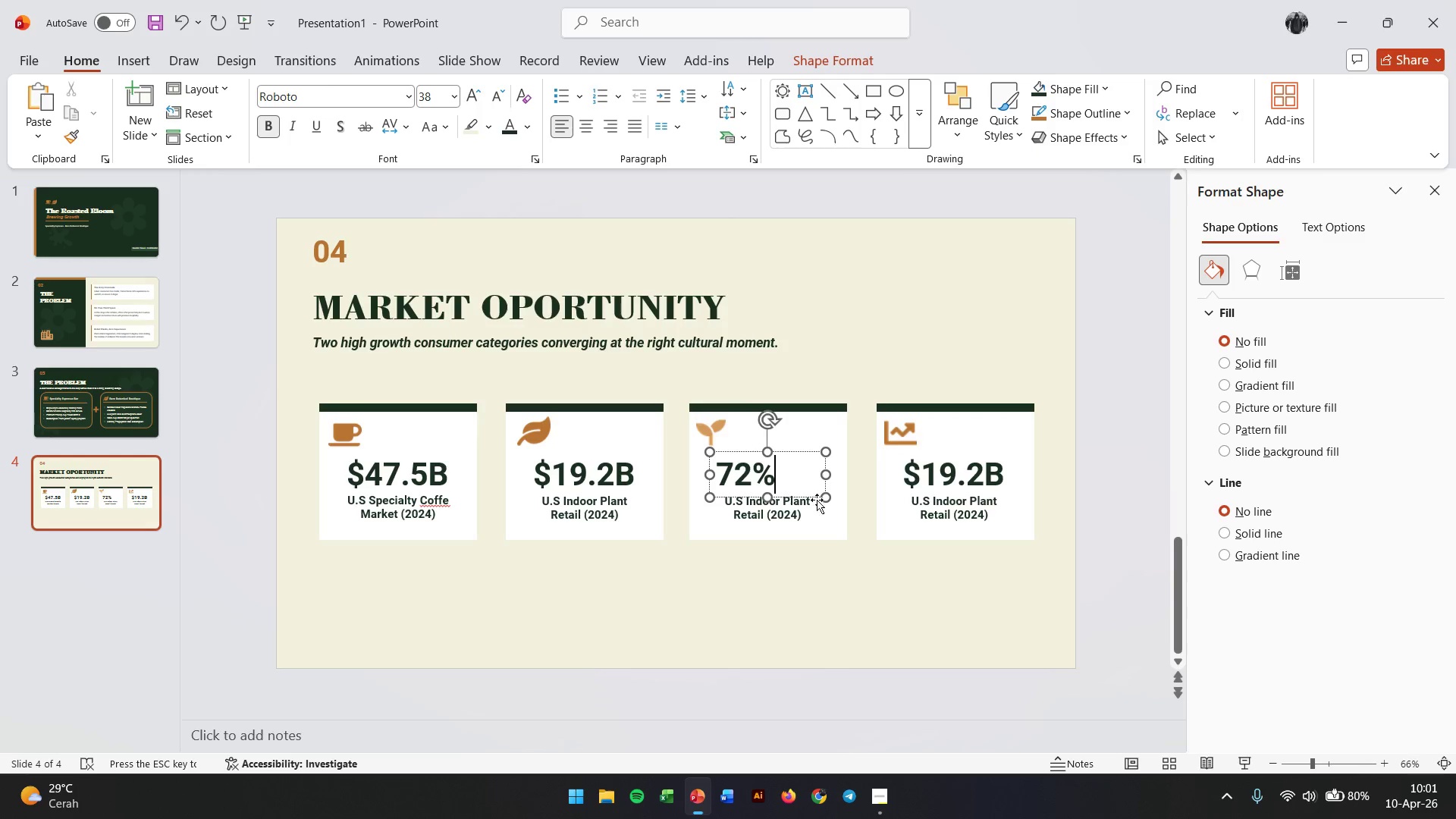 
left_click([841, 547])
 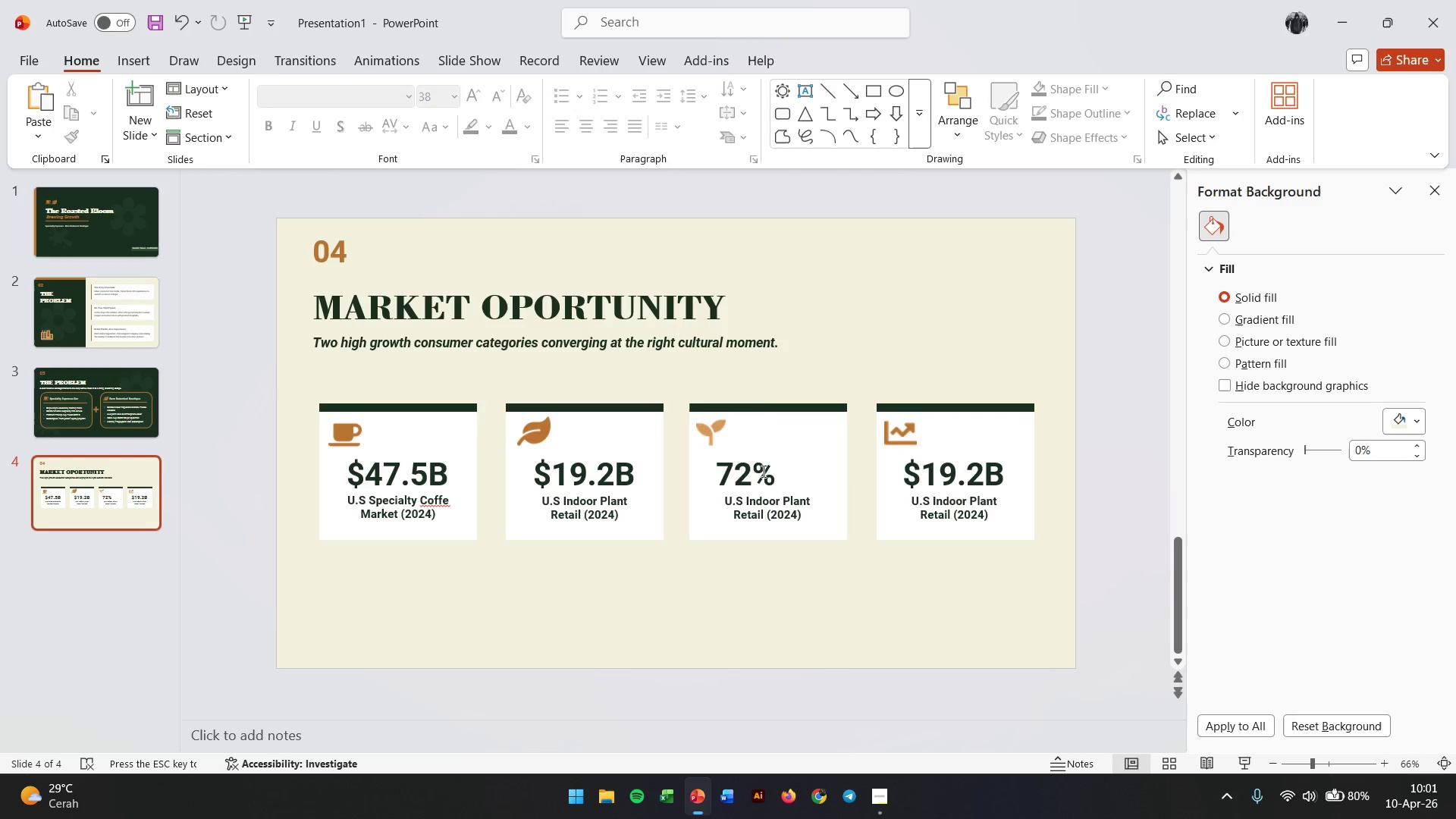 
double_click([762, 471])
 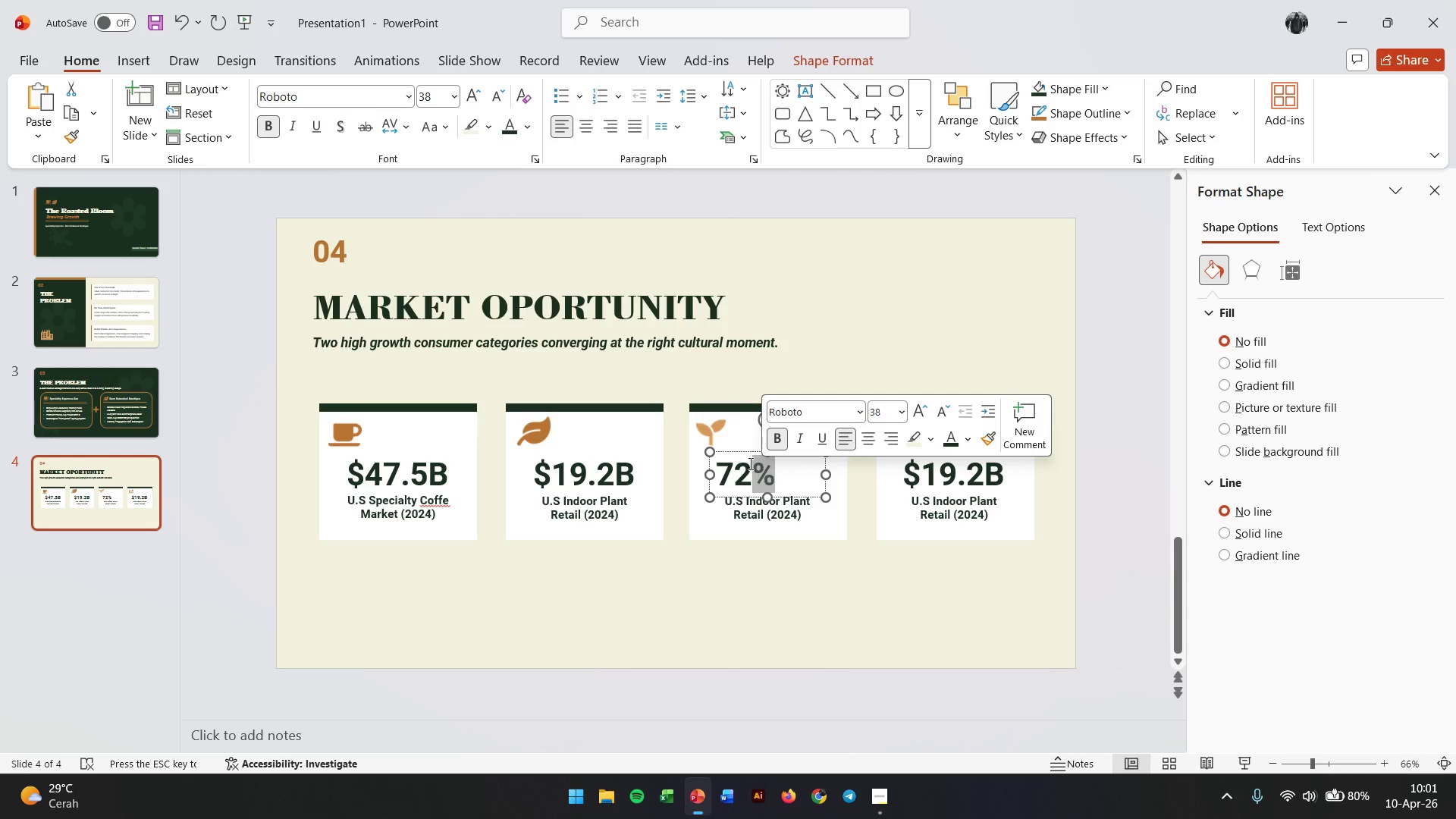 
double_click([744, 469])
 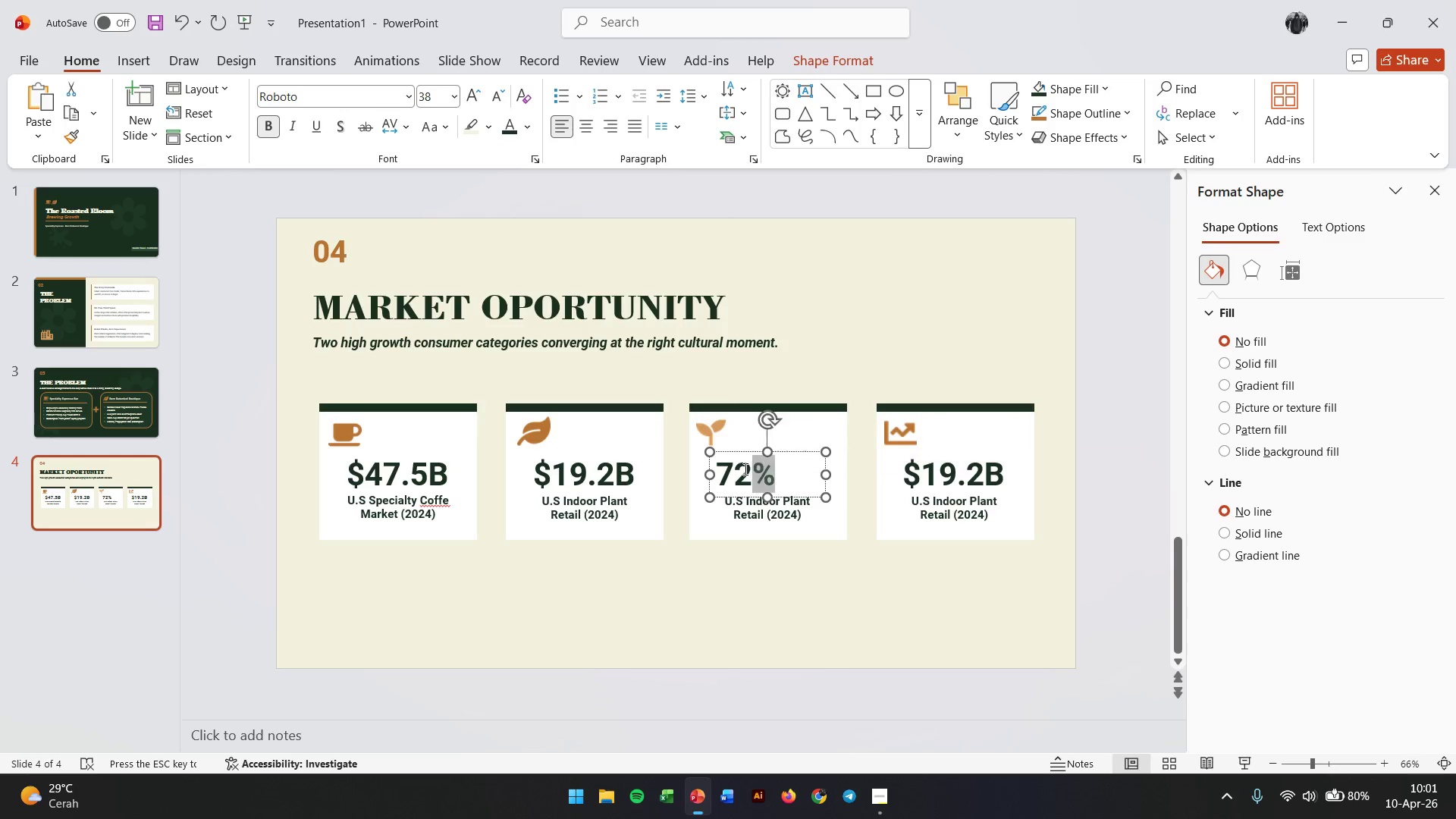 
triple_click([744, 469])
 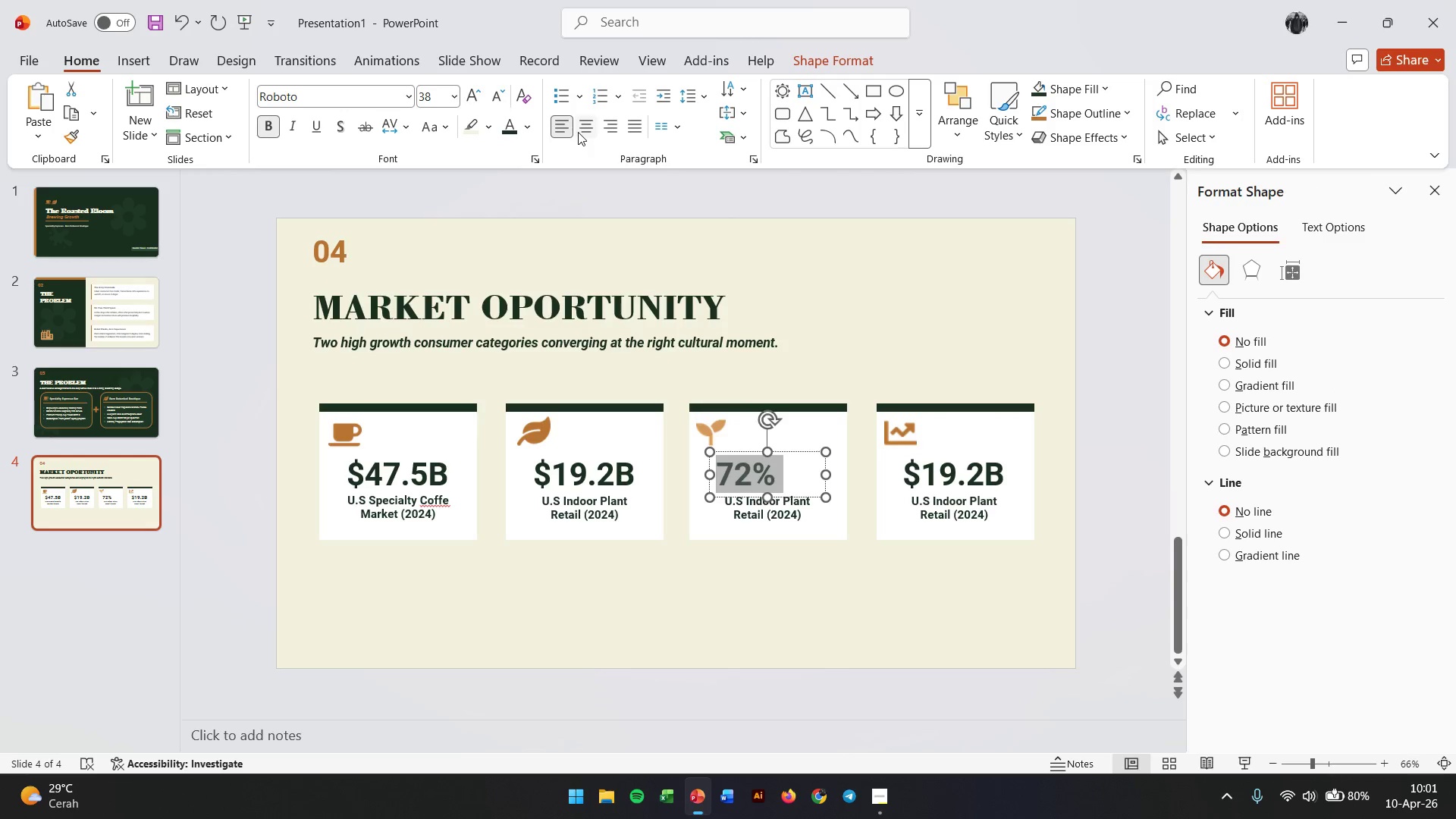 
left_click([587, 132])
 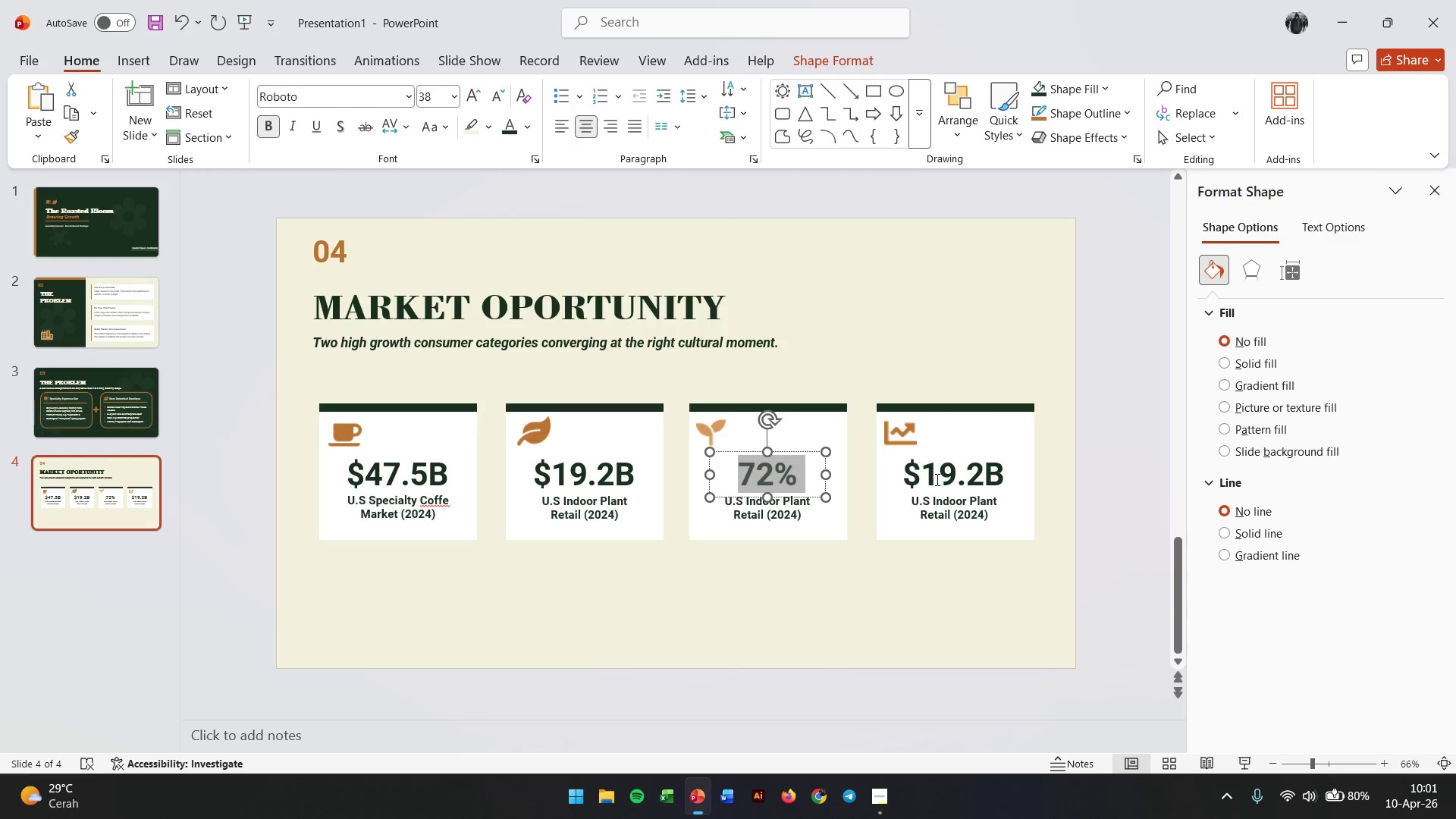 
double_click([936, 479])
 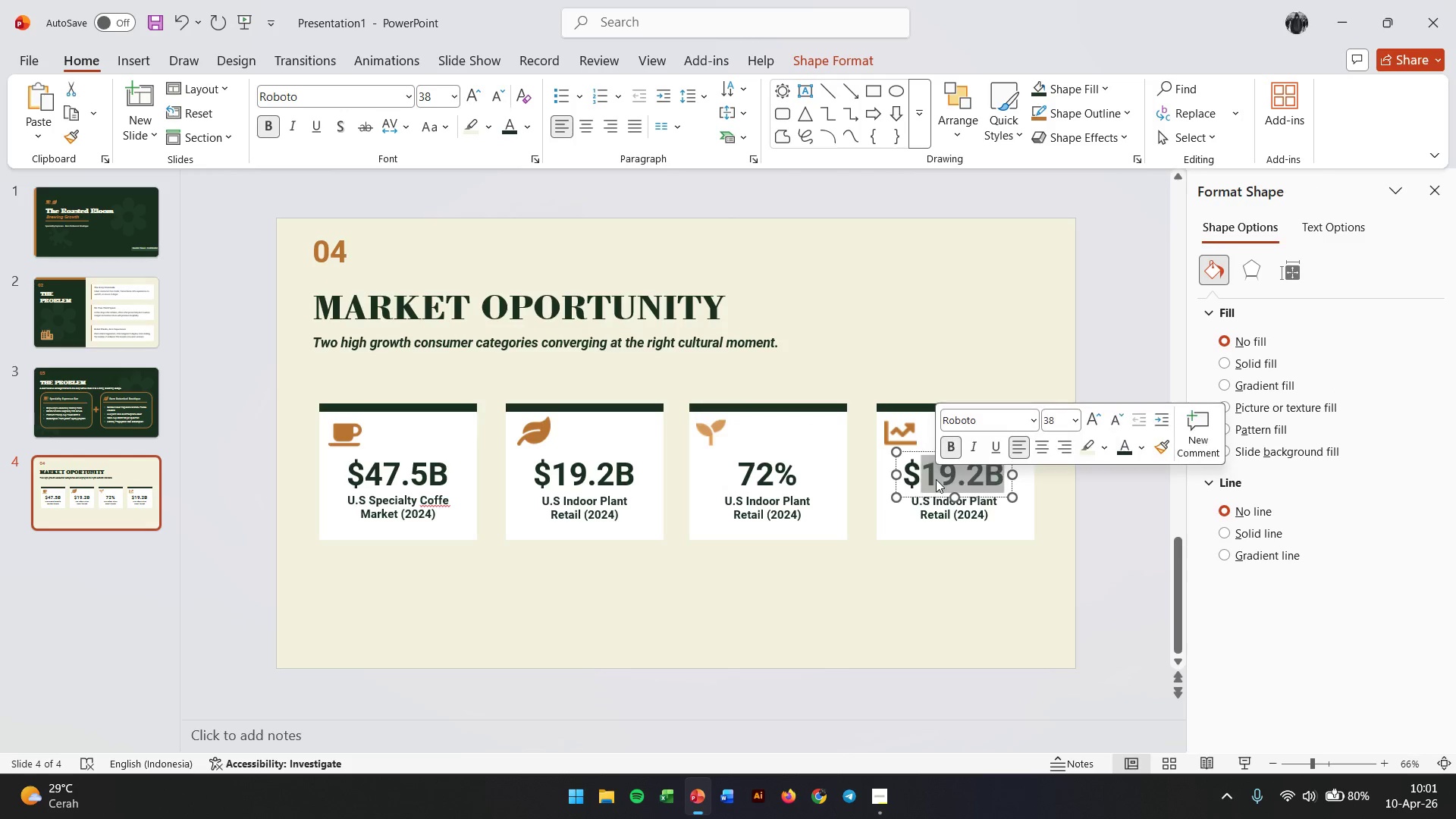 
triple_click([936, 479])
 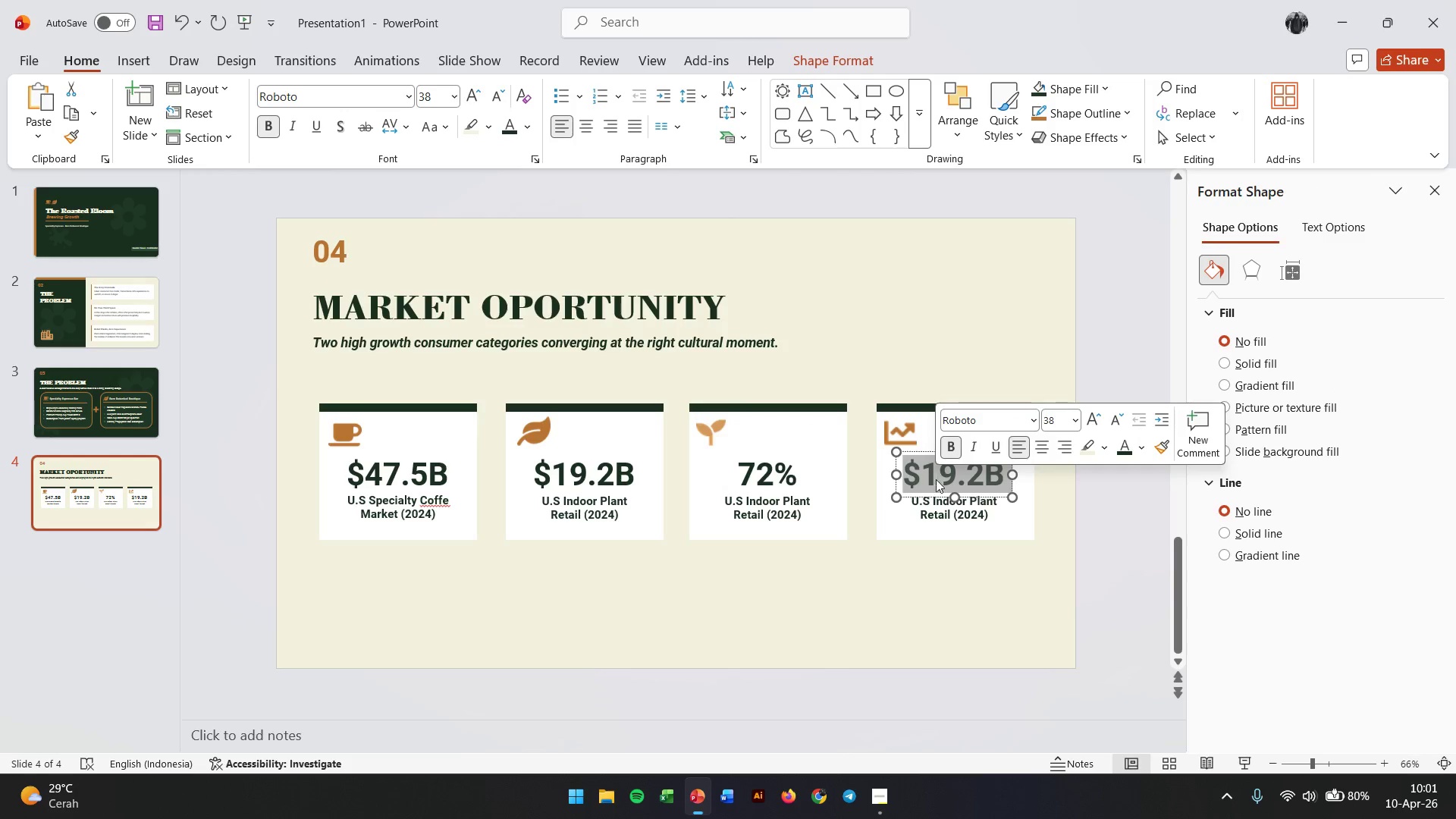 
triple_click([936, 479])
 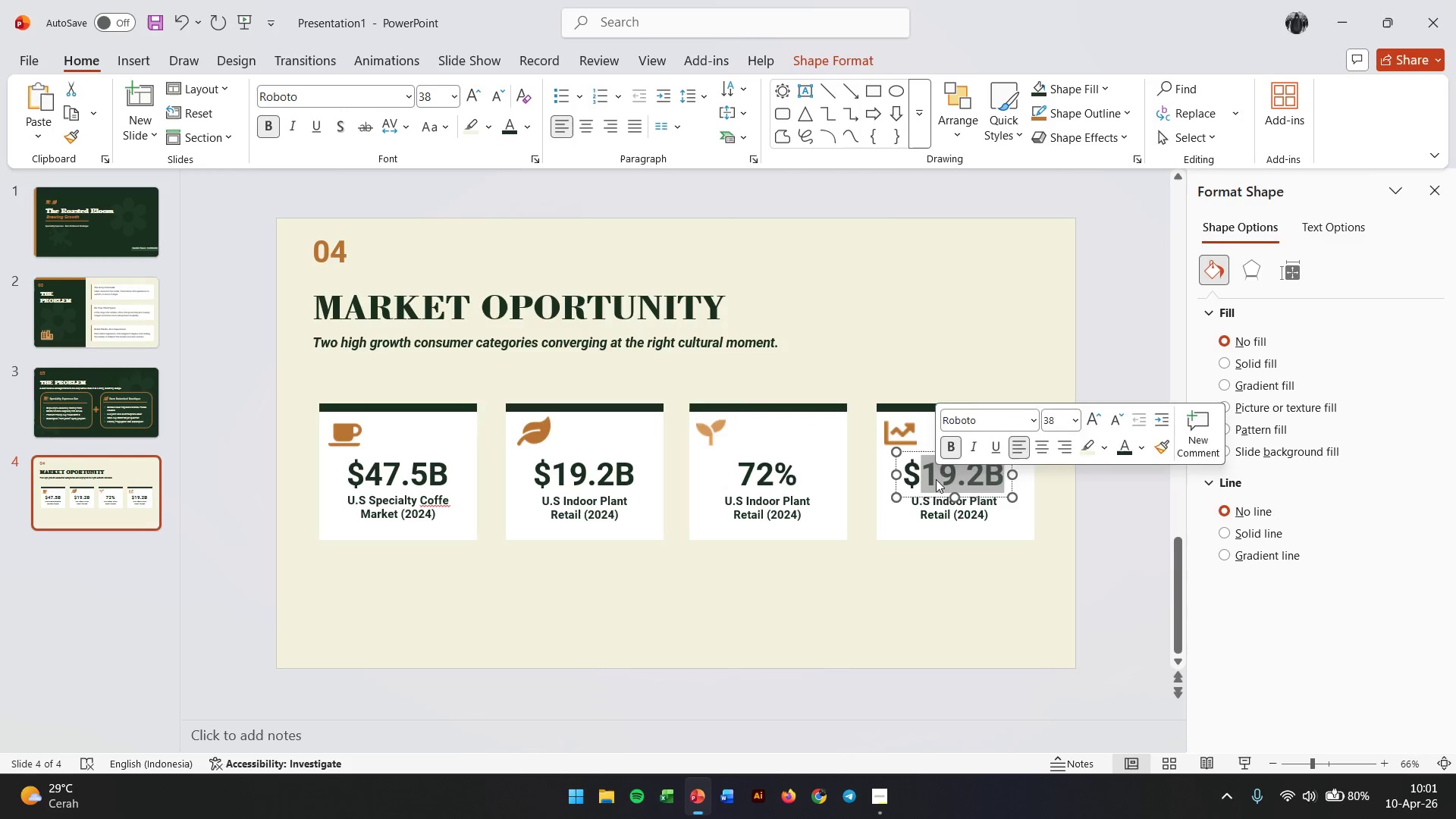 
triple_click([936, 479])
 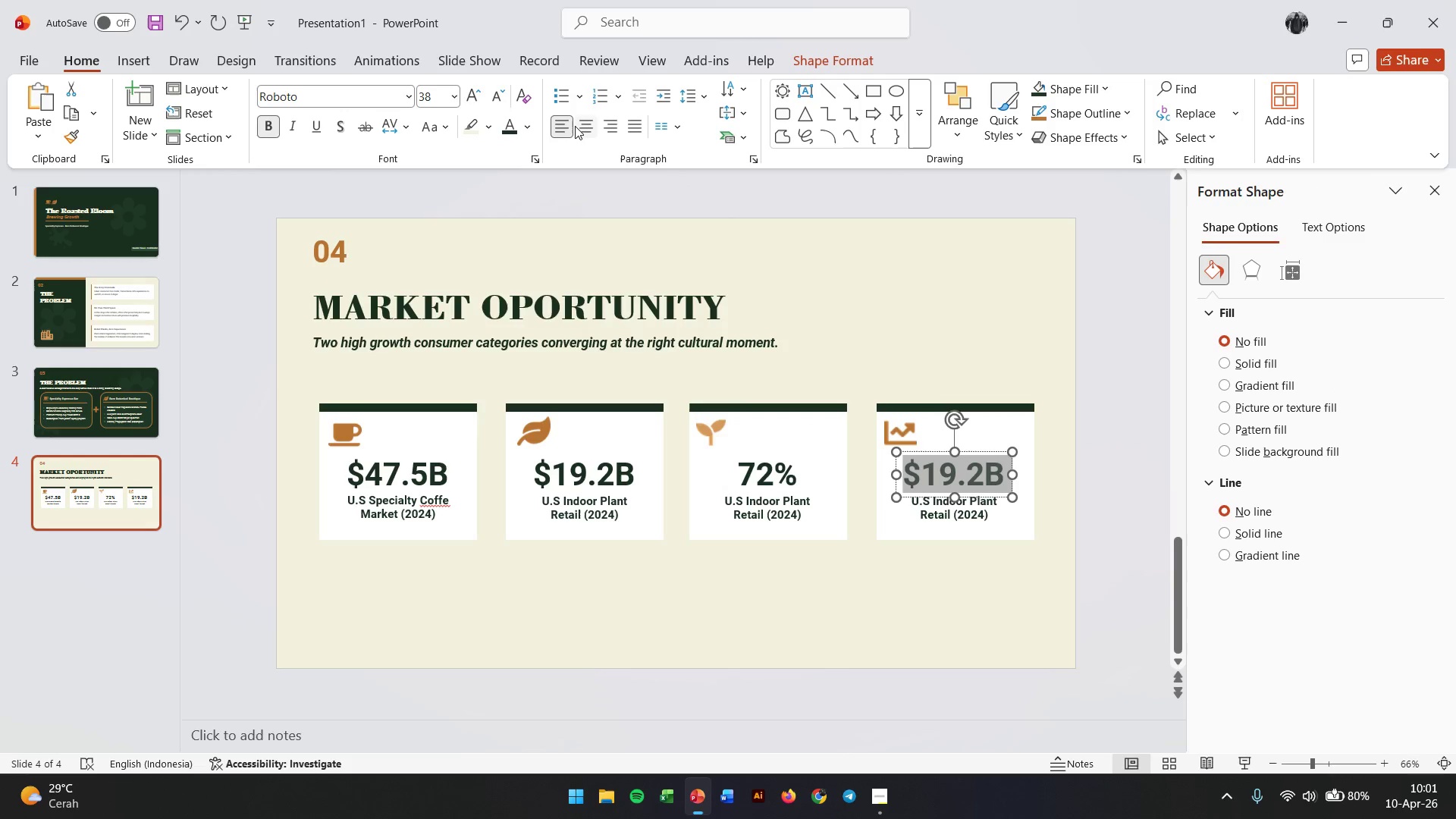 
left_click([580, 125])
 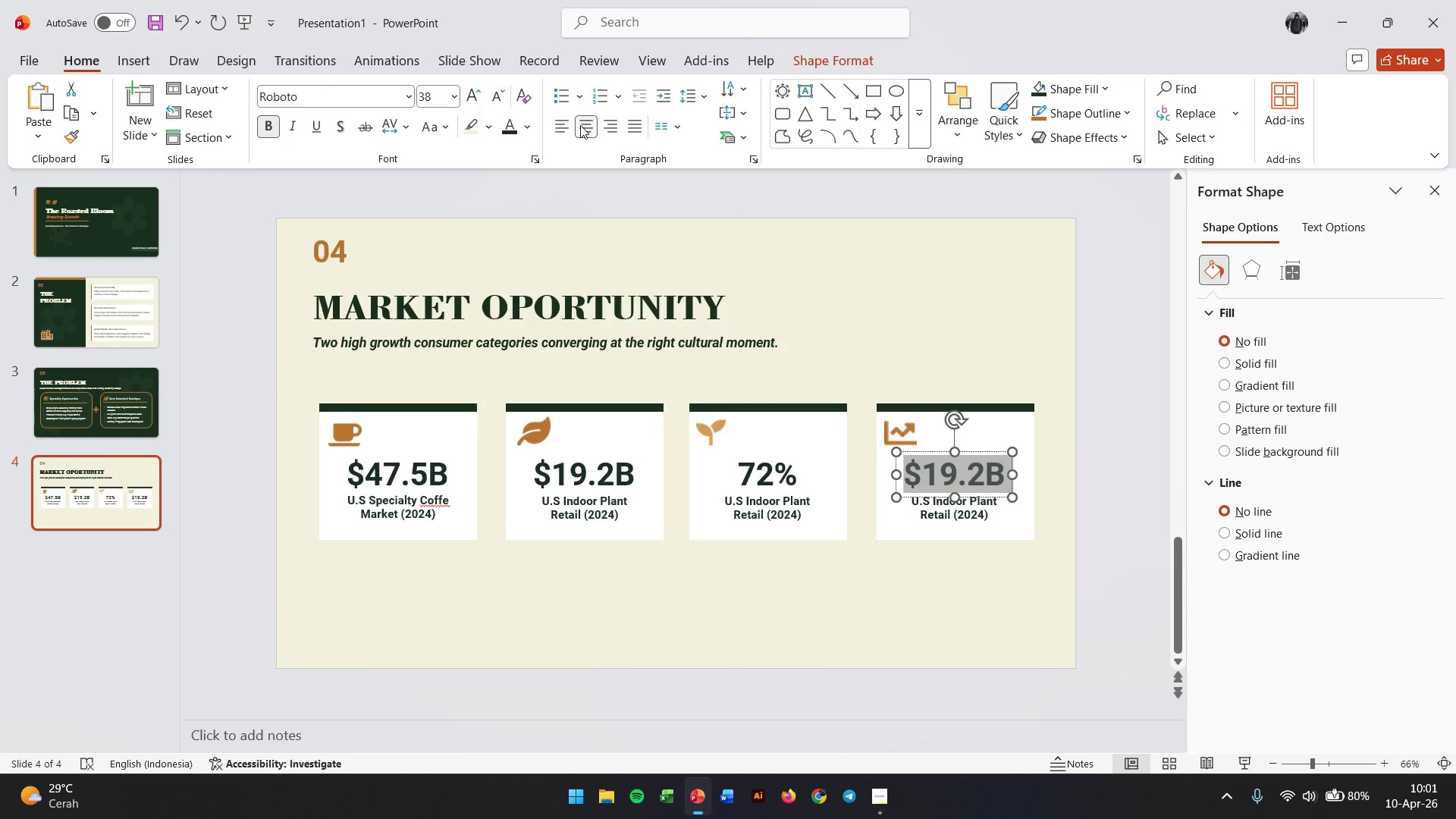 
key(Numpad3)
 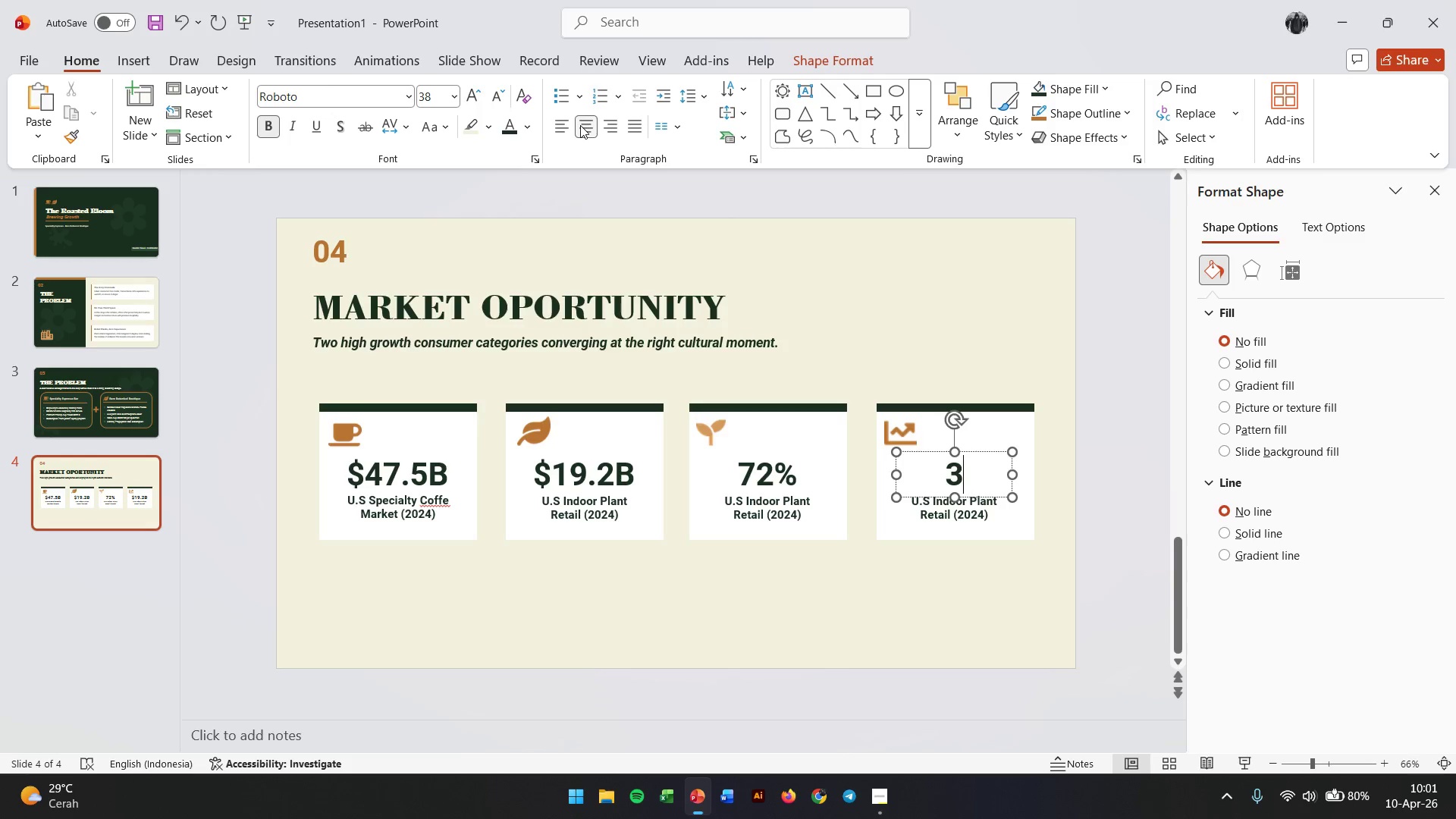 
key(Numpad0)
 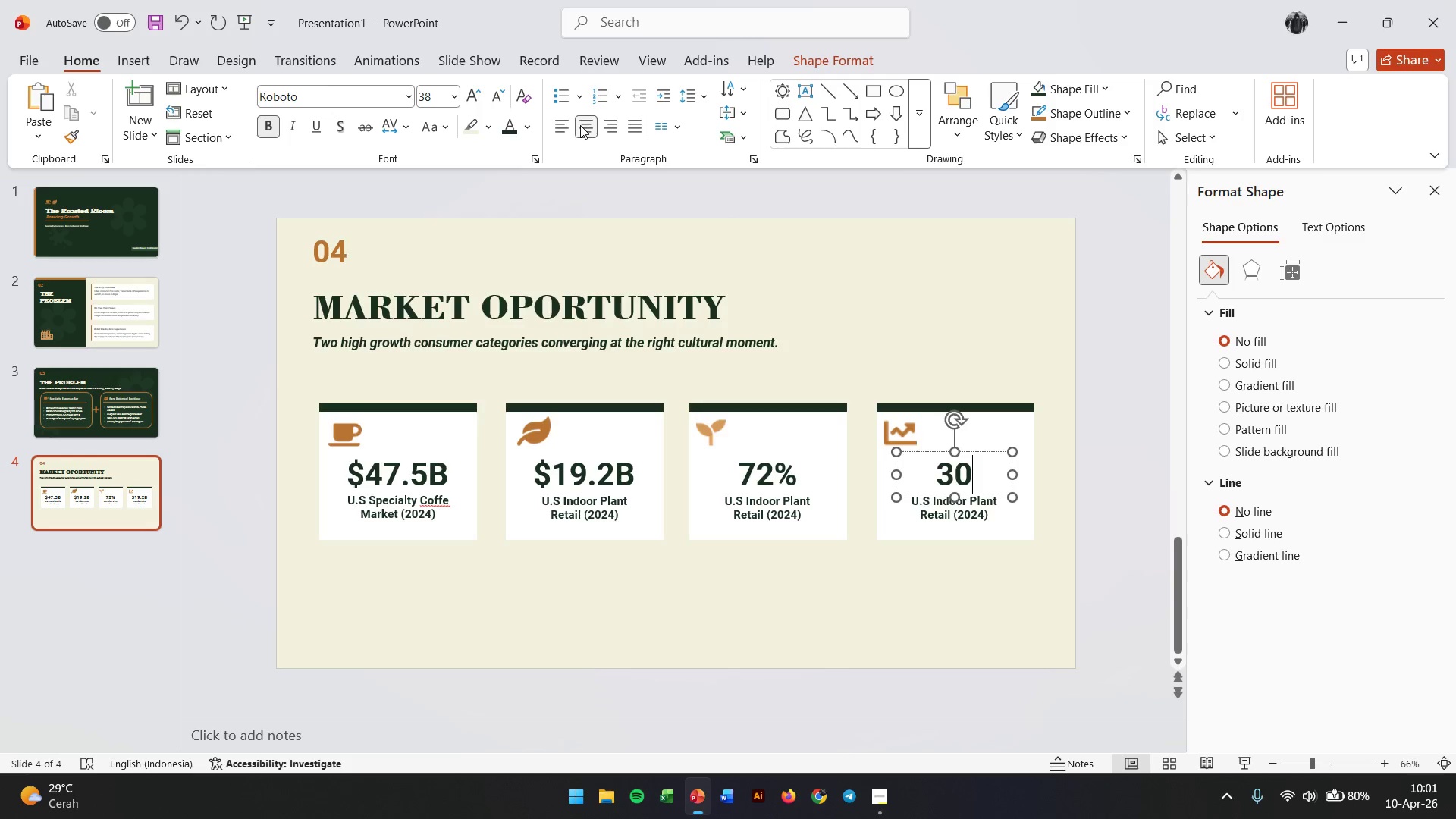 
key(Numpad4)
 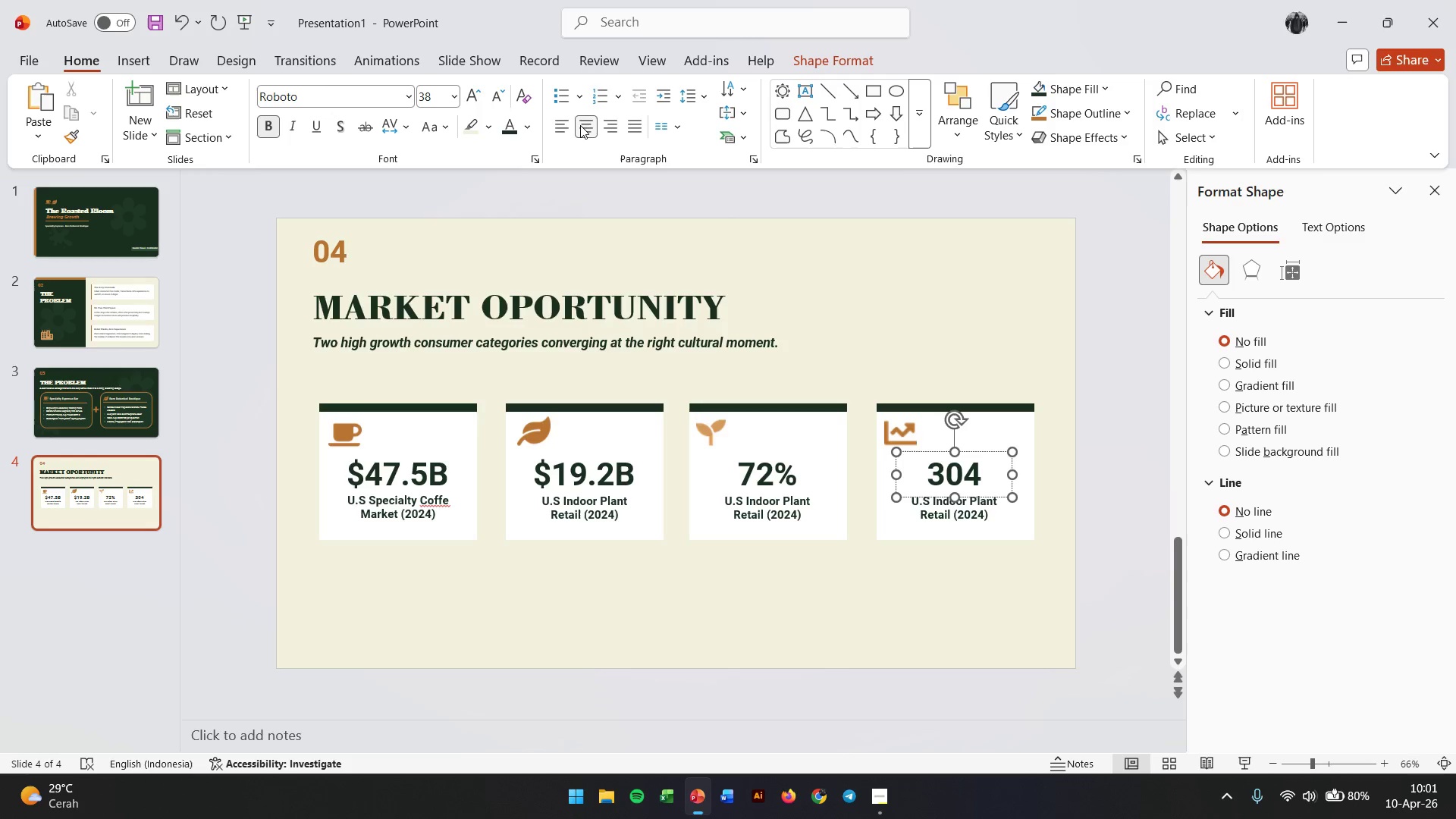 
key(X)
 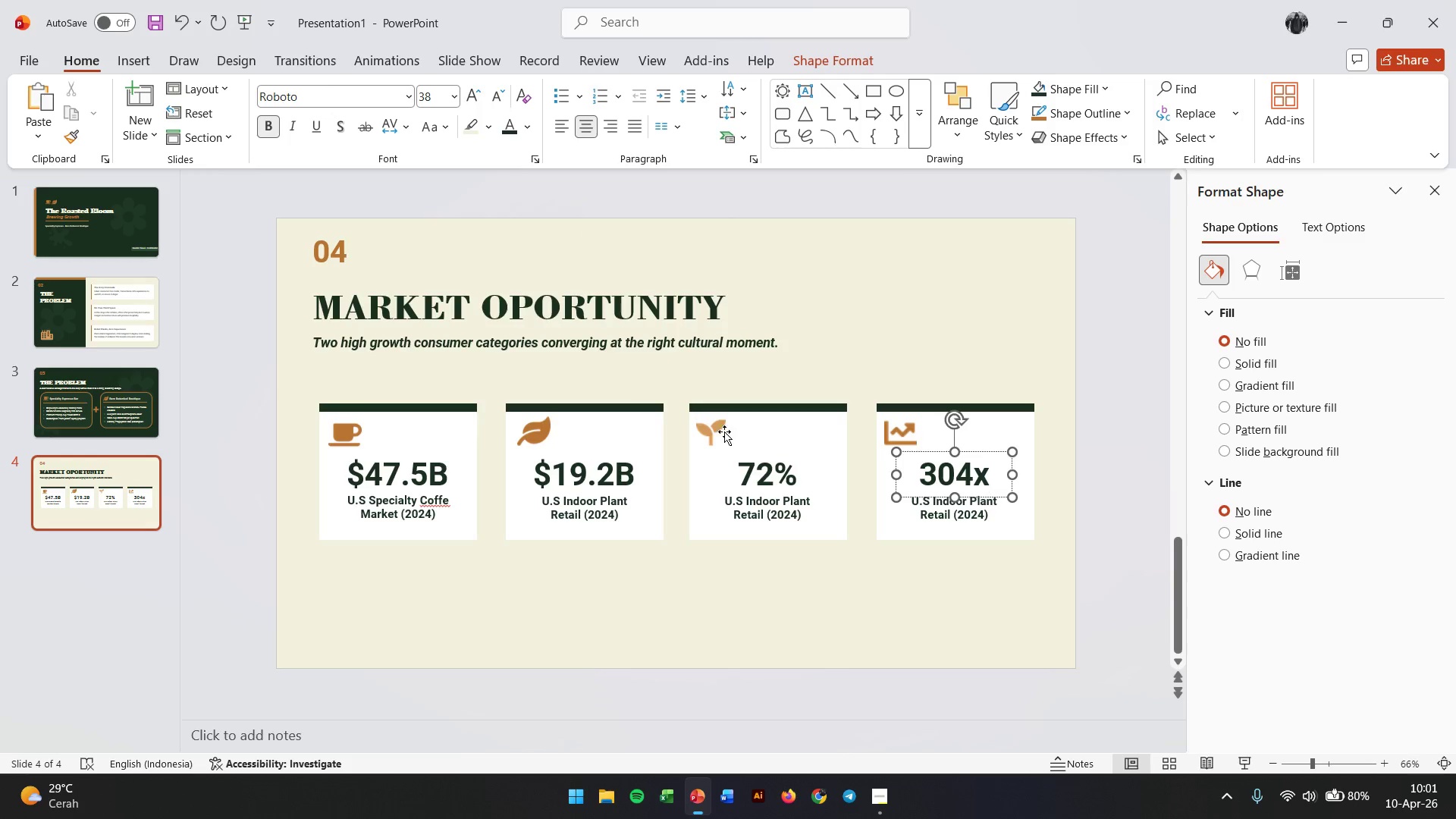 
left_click([879, 569])
 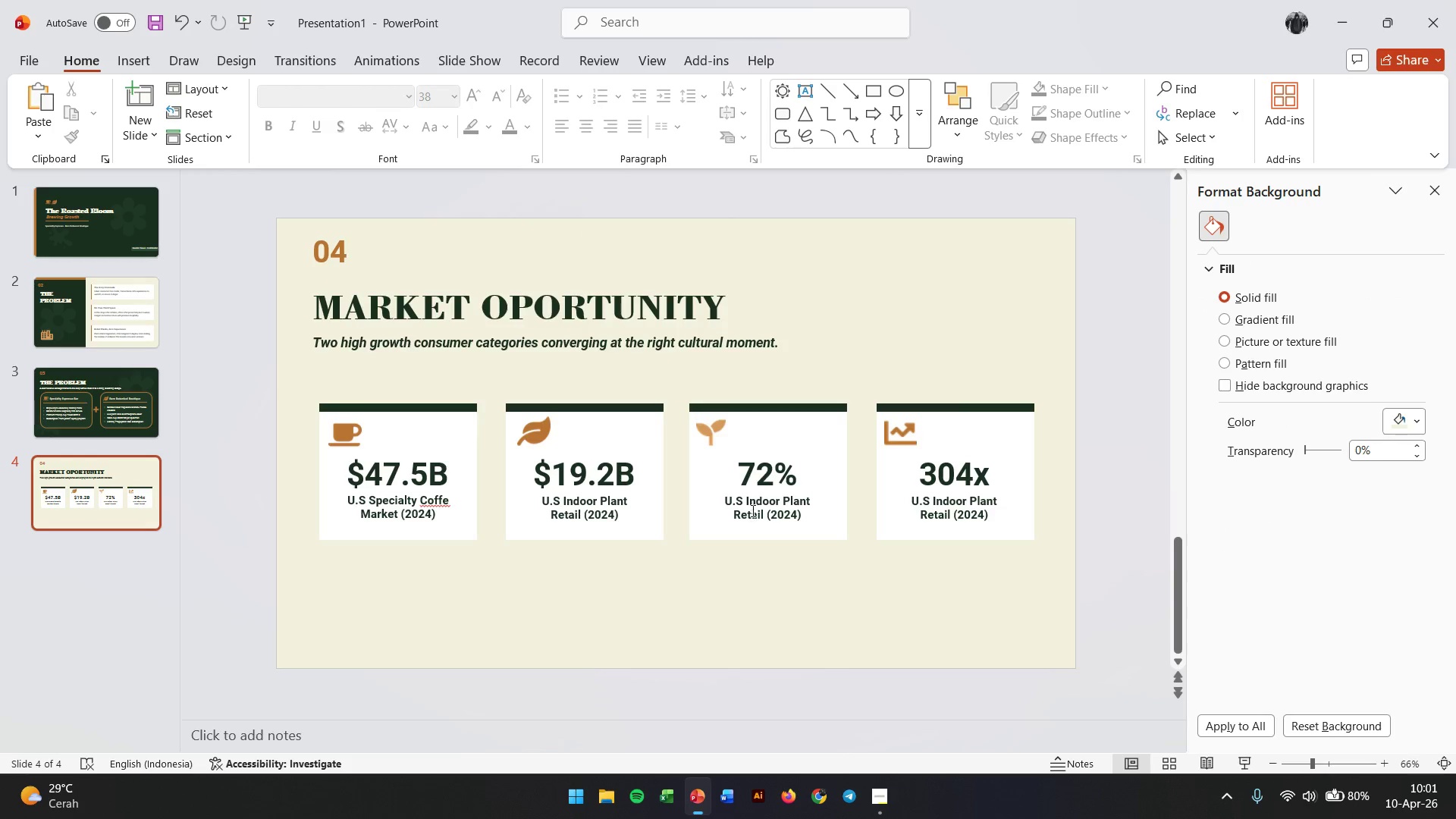 
double_click([752, 510])
 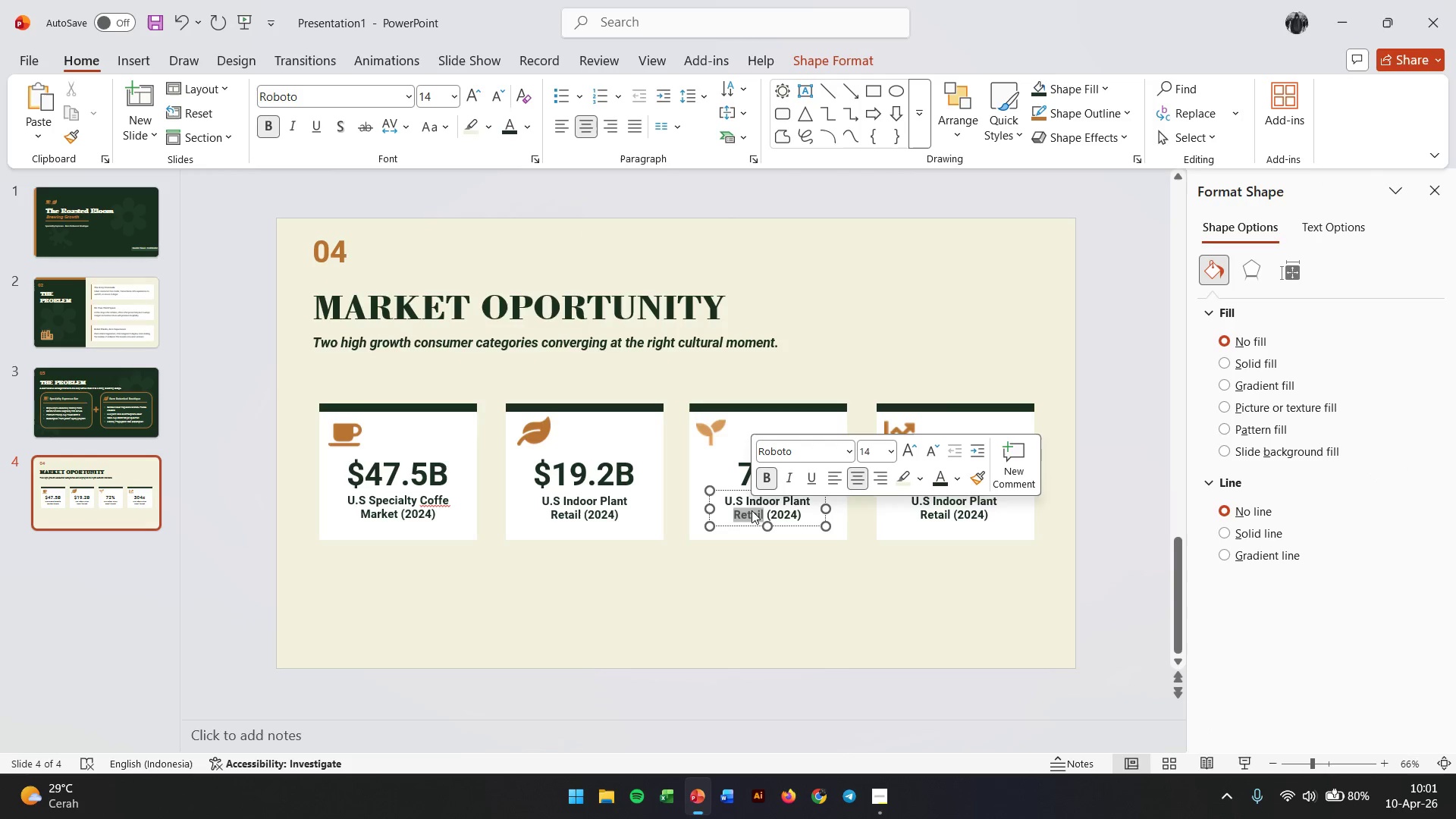 
triple_click([752, 510])
 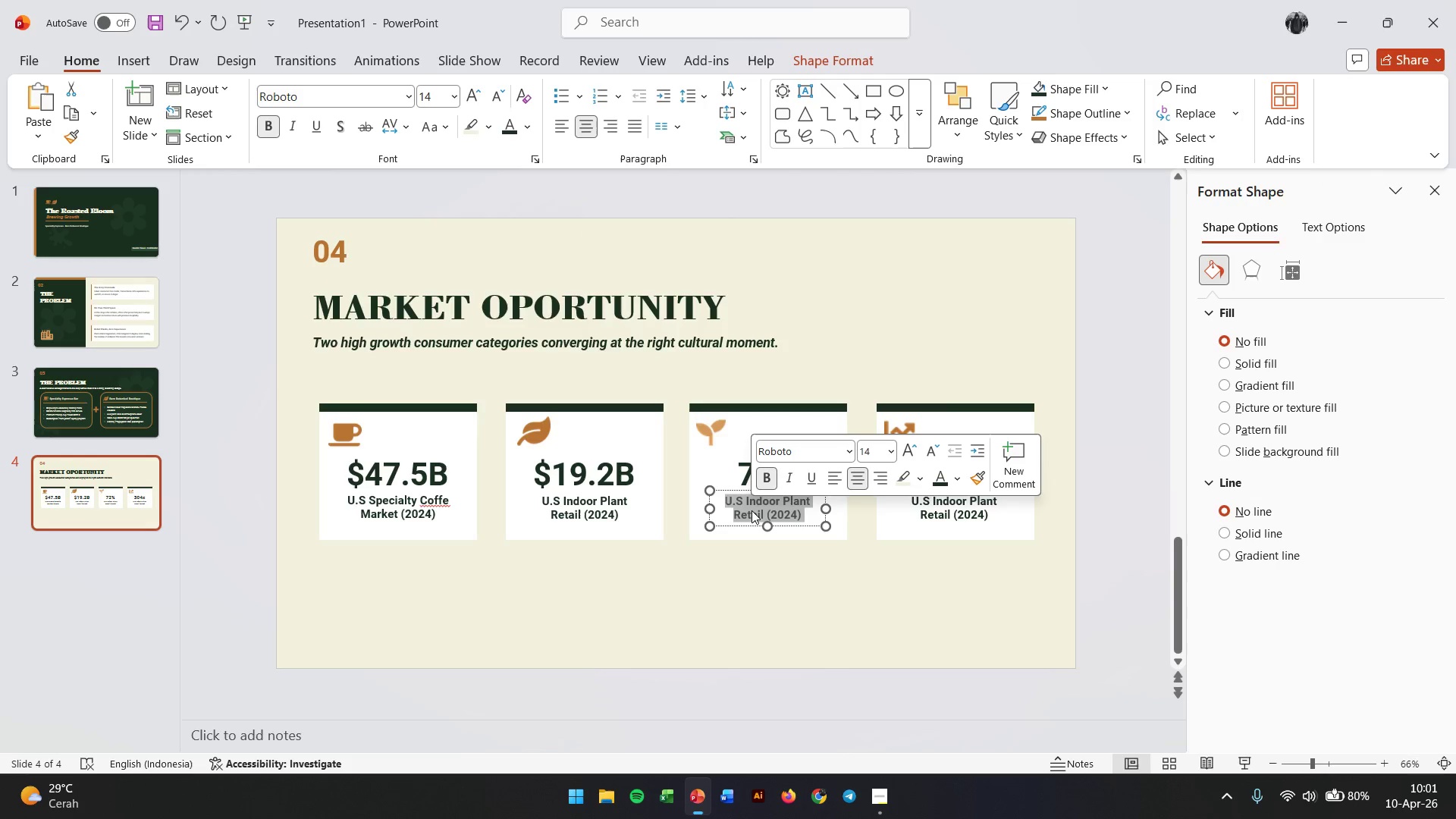 
type(Millennials Identify as 'plant parents')
 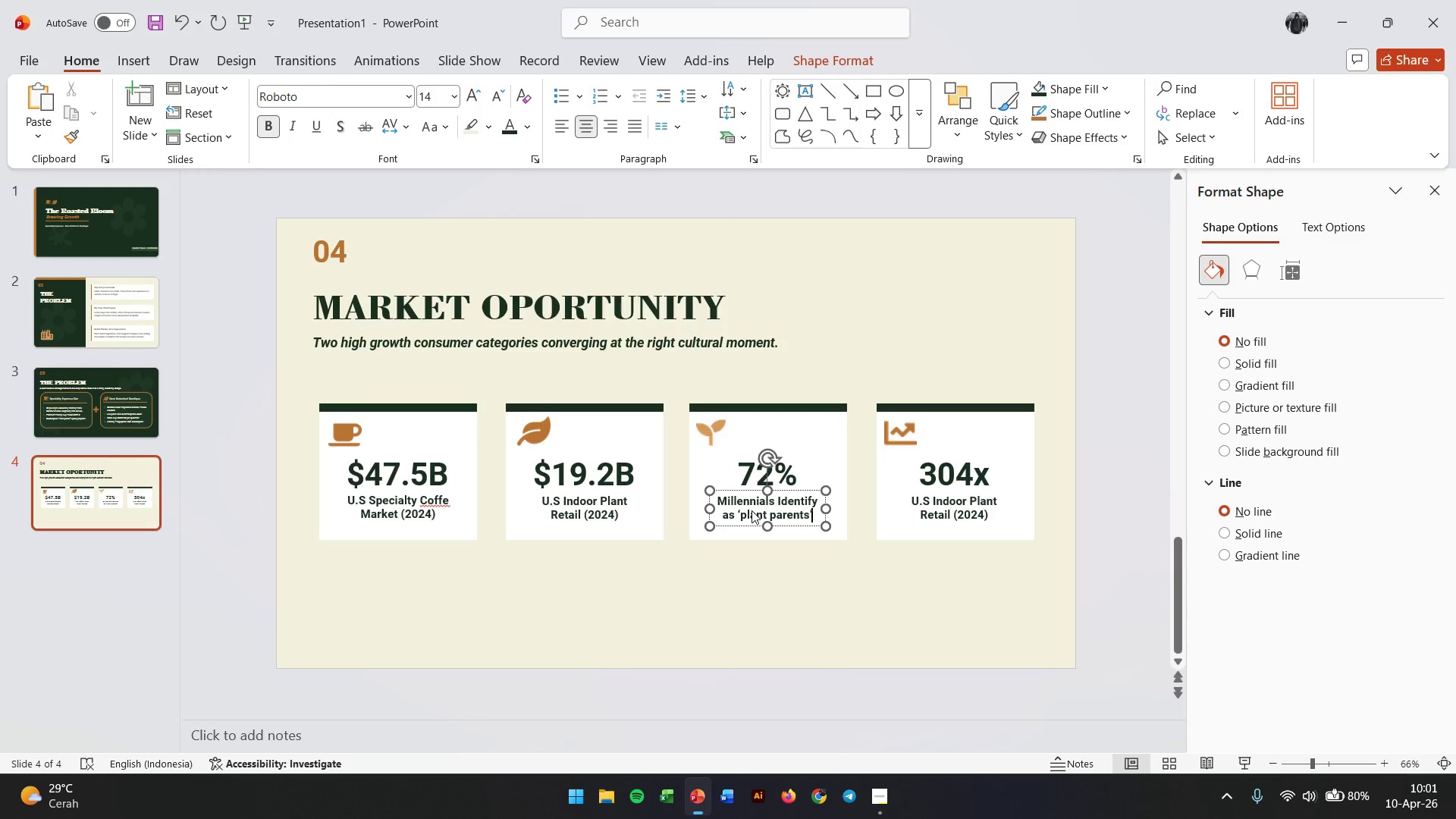 
double_click([937, 503])
 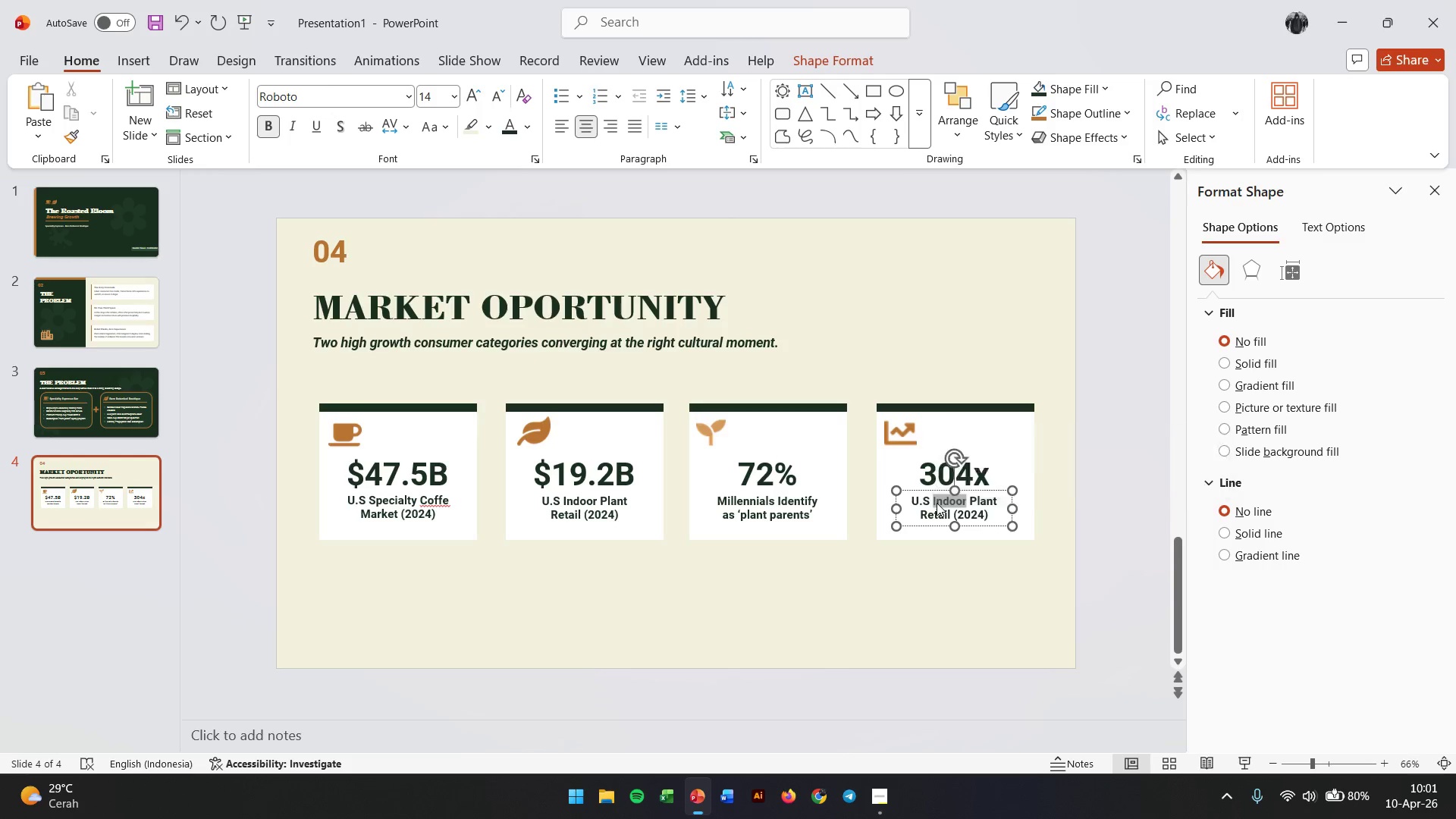 
triple_click([937, 503])
 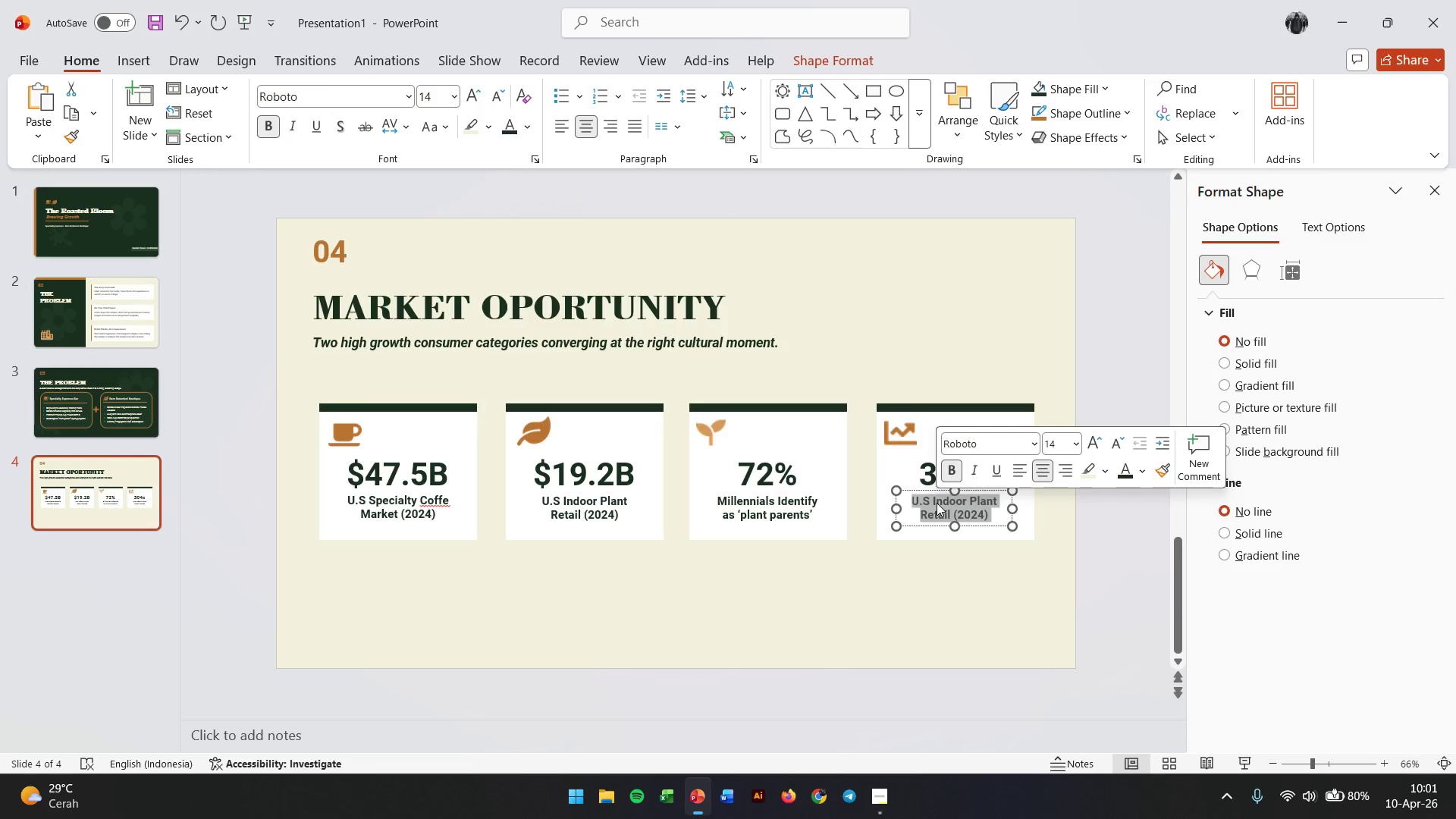 
type(Premium 'exd)
key(Backspace)
type(perience' coffee ticket uplift)
 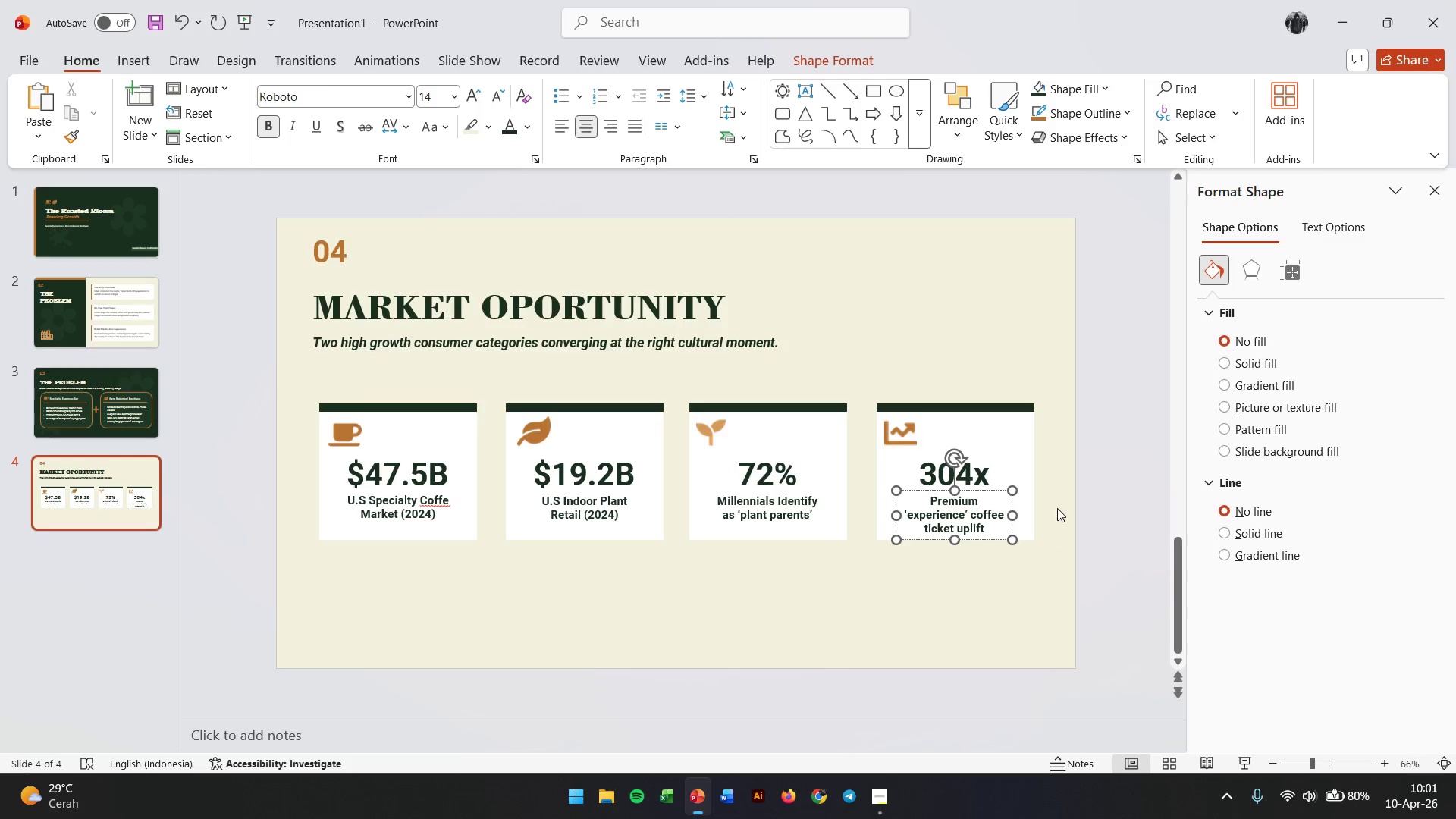 
left_click([1080, 488])
 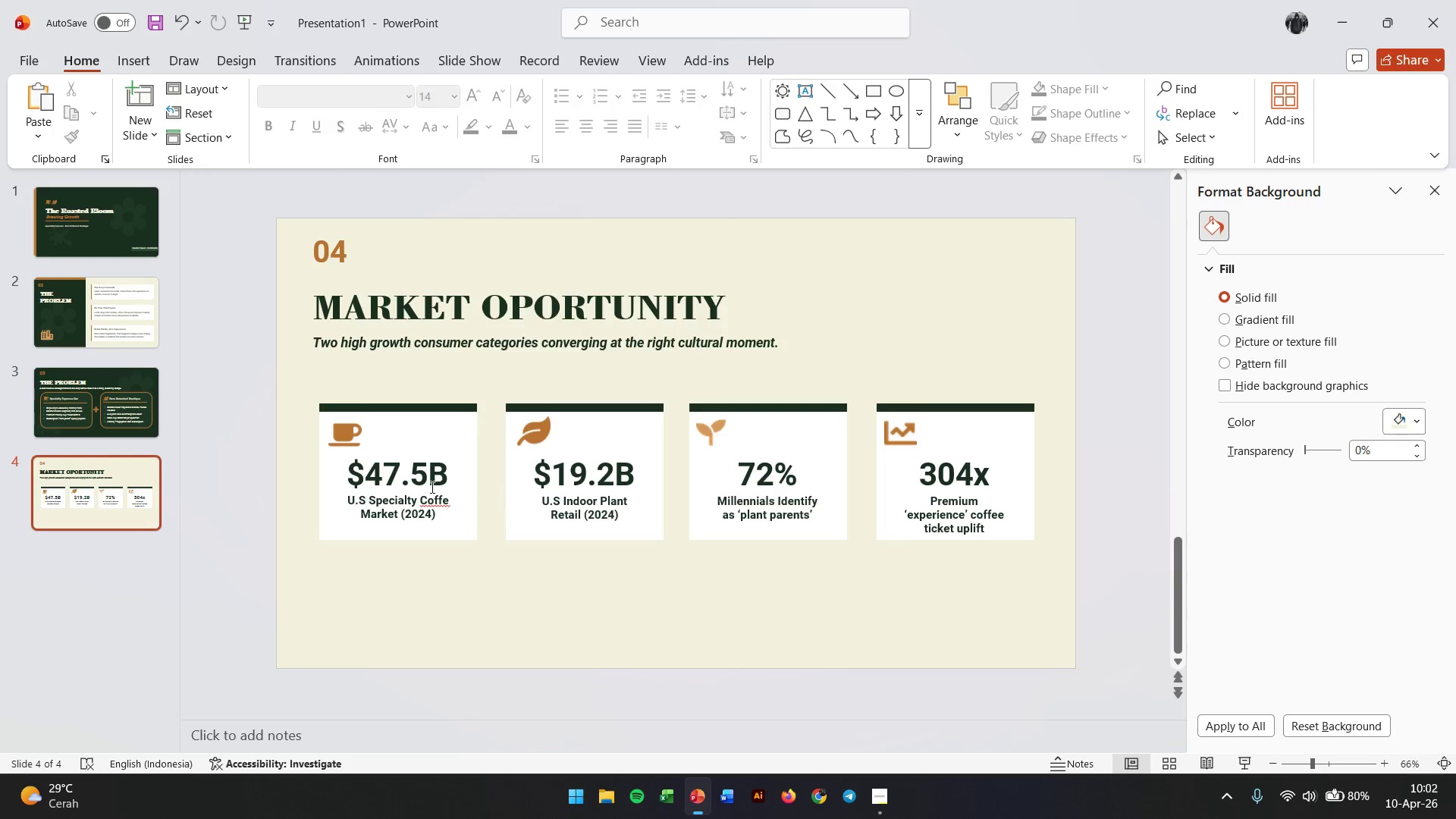 
left_click([424, 475])
 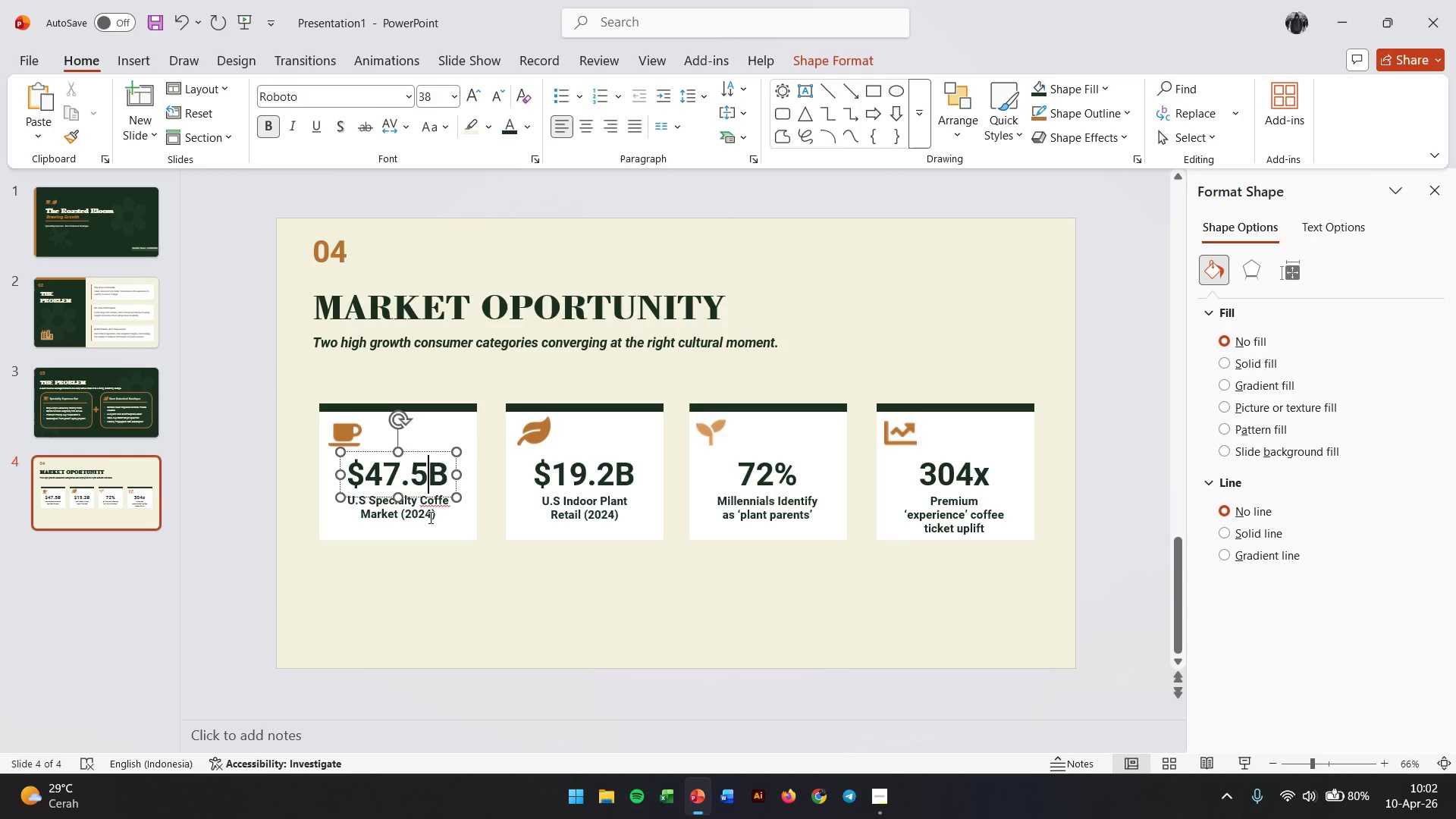 
hold_key(key=ShiftLeft, duration=5.89)
left_click([429, 517])
 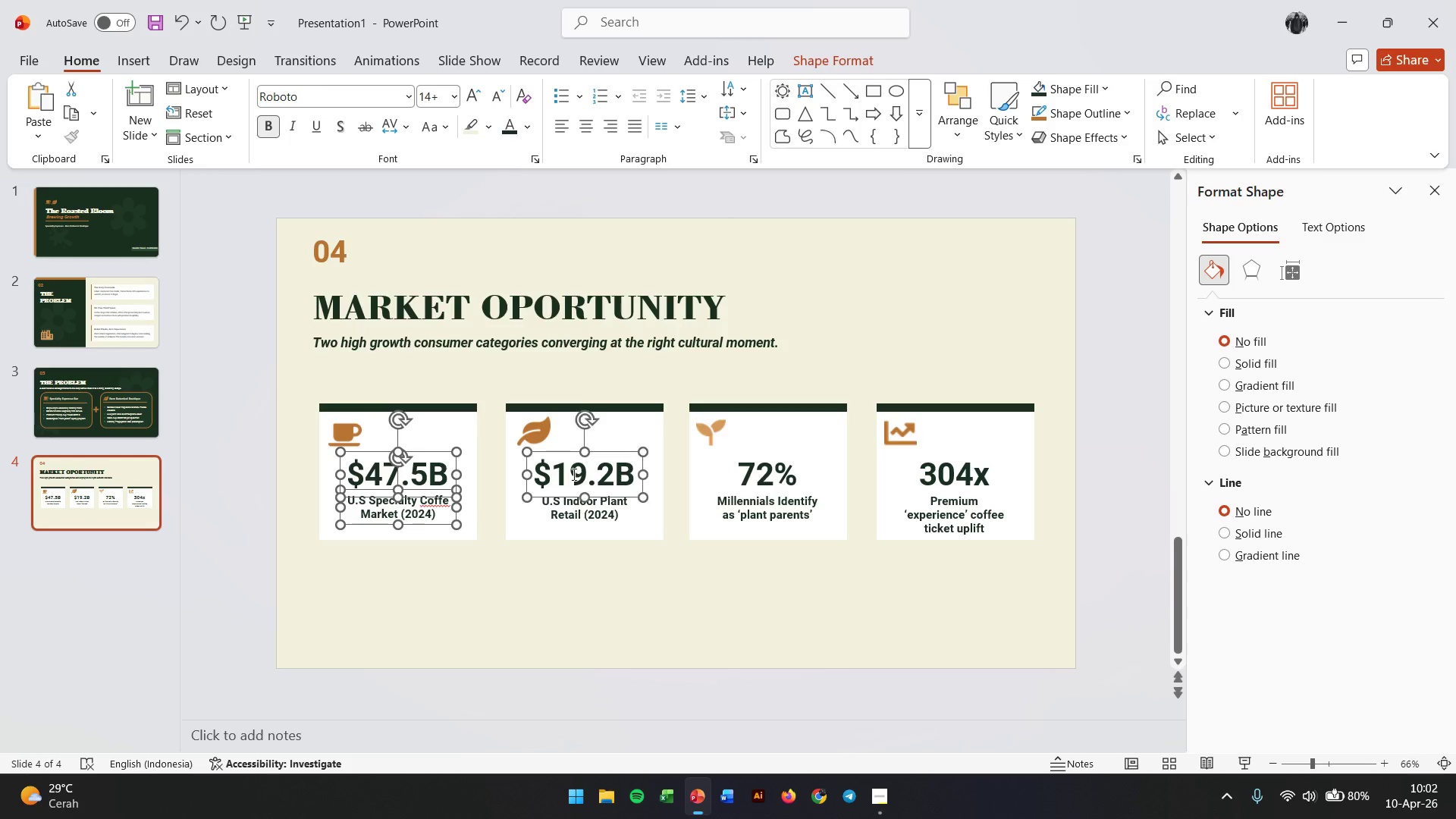 
double_click([573, 516])
 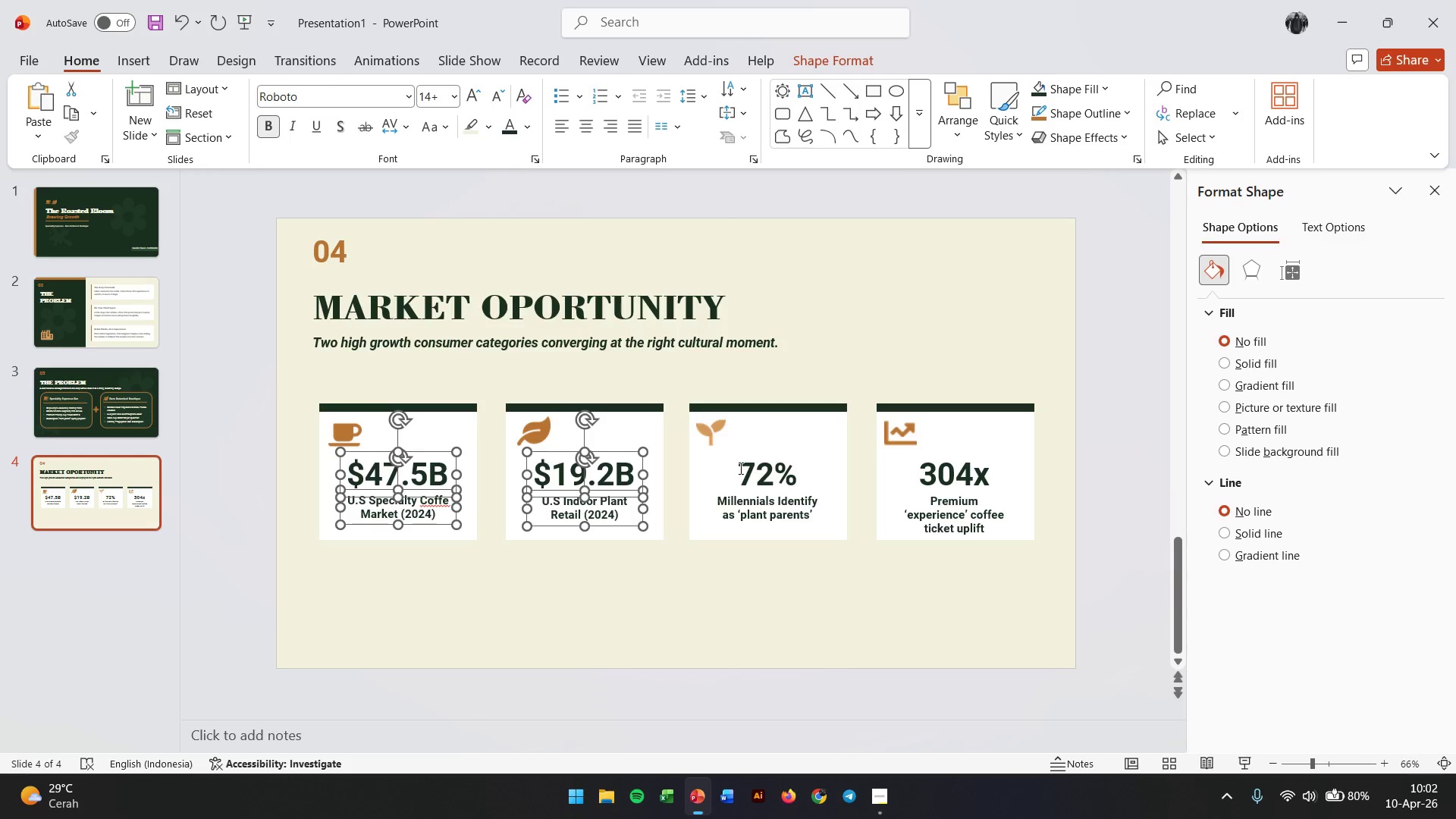 
left_click([759, 469])
 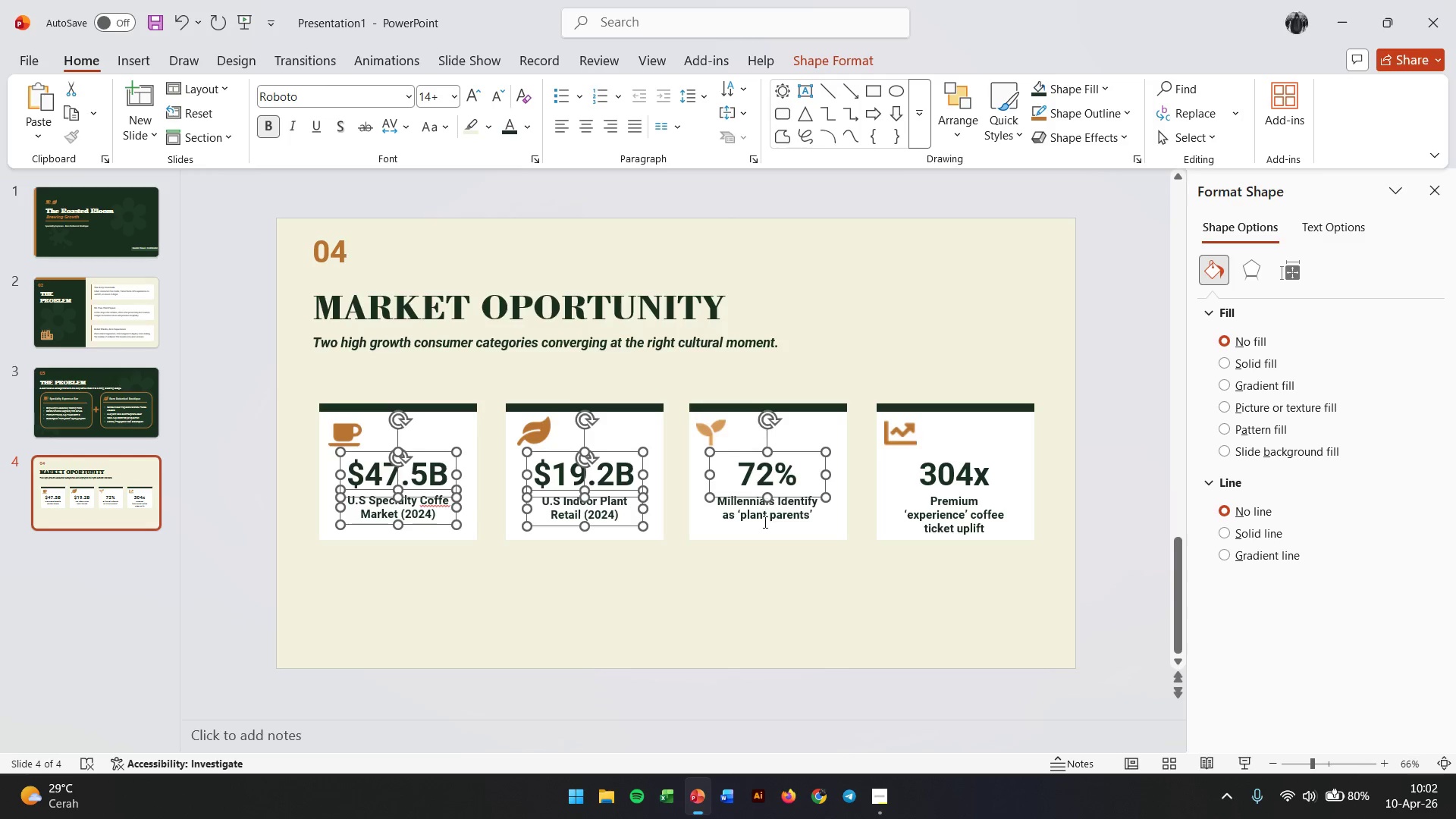 
left_click([764, 522])
 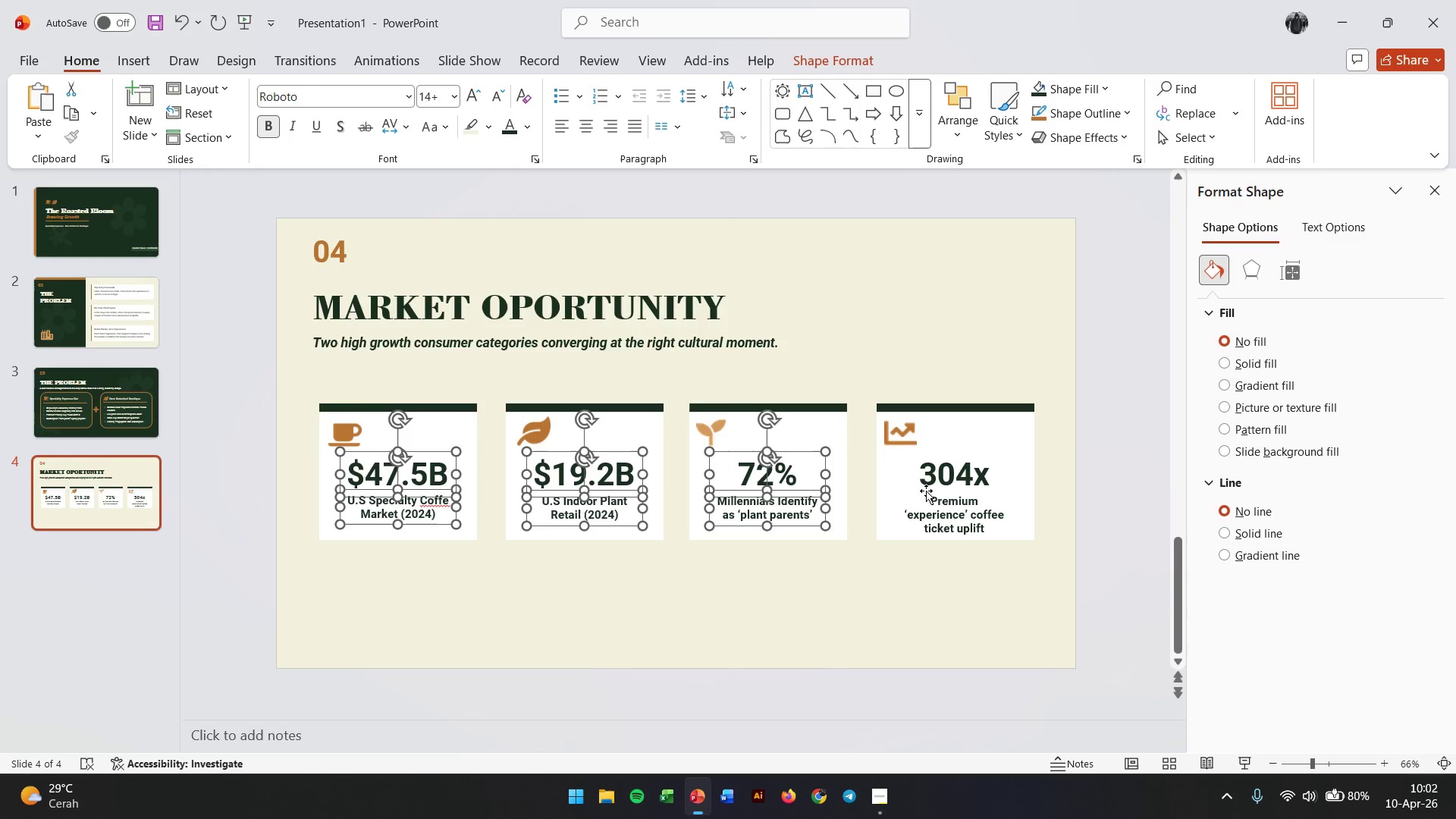 
left_click([962, 476])
 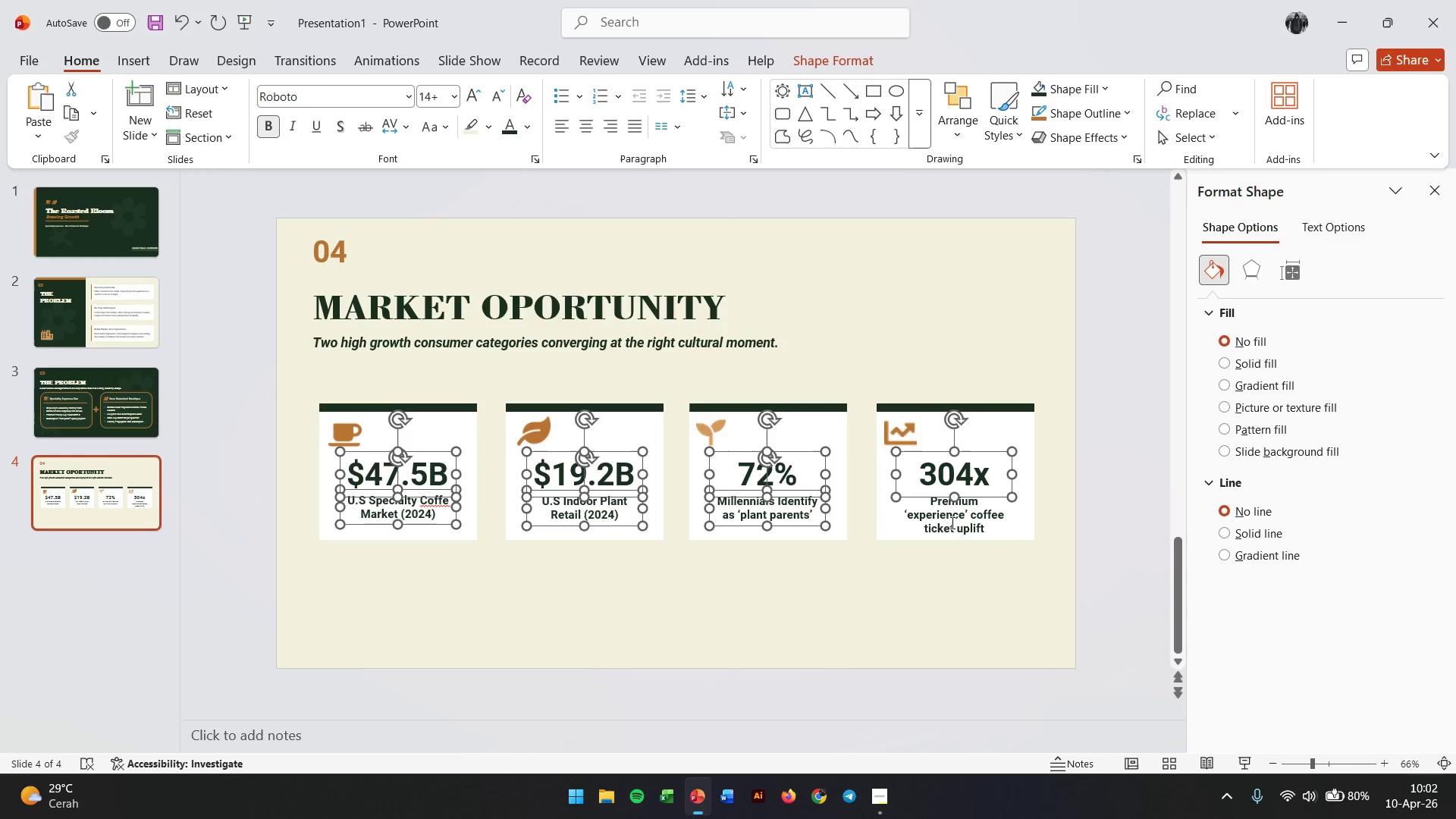 
left_click([952, 518])
 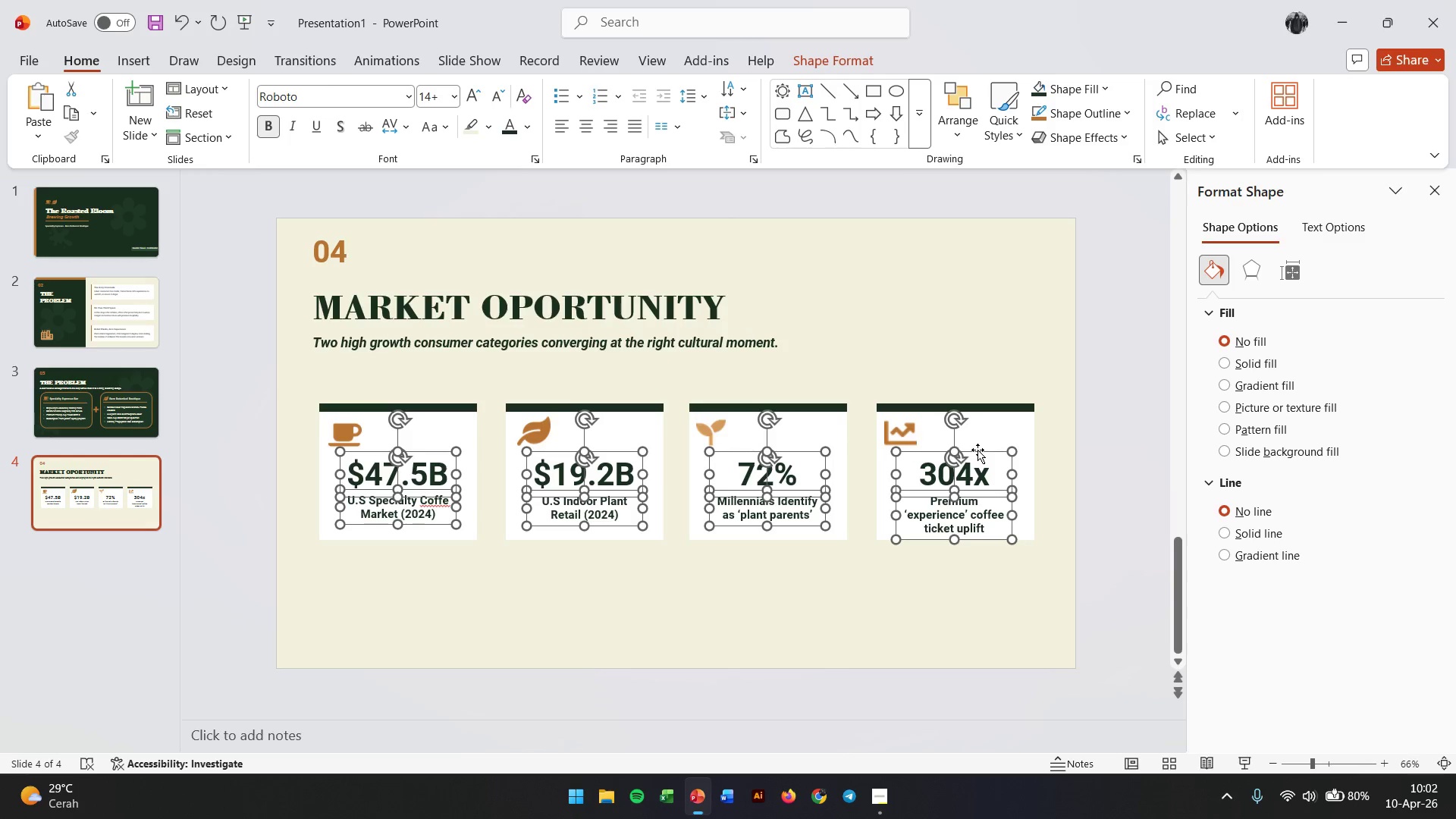 
left_click_drag(start_coordinate=[977, 450], to_coordinate=[977, 445])
 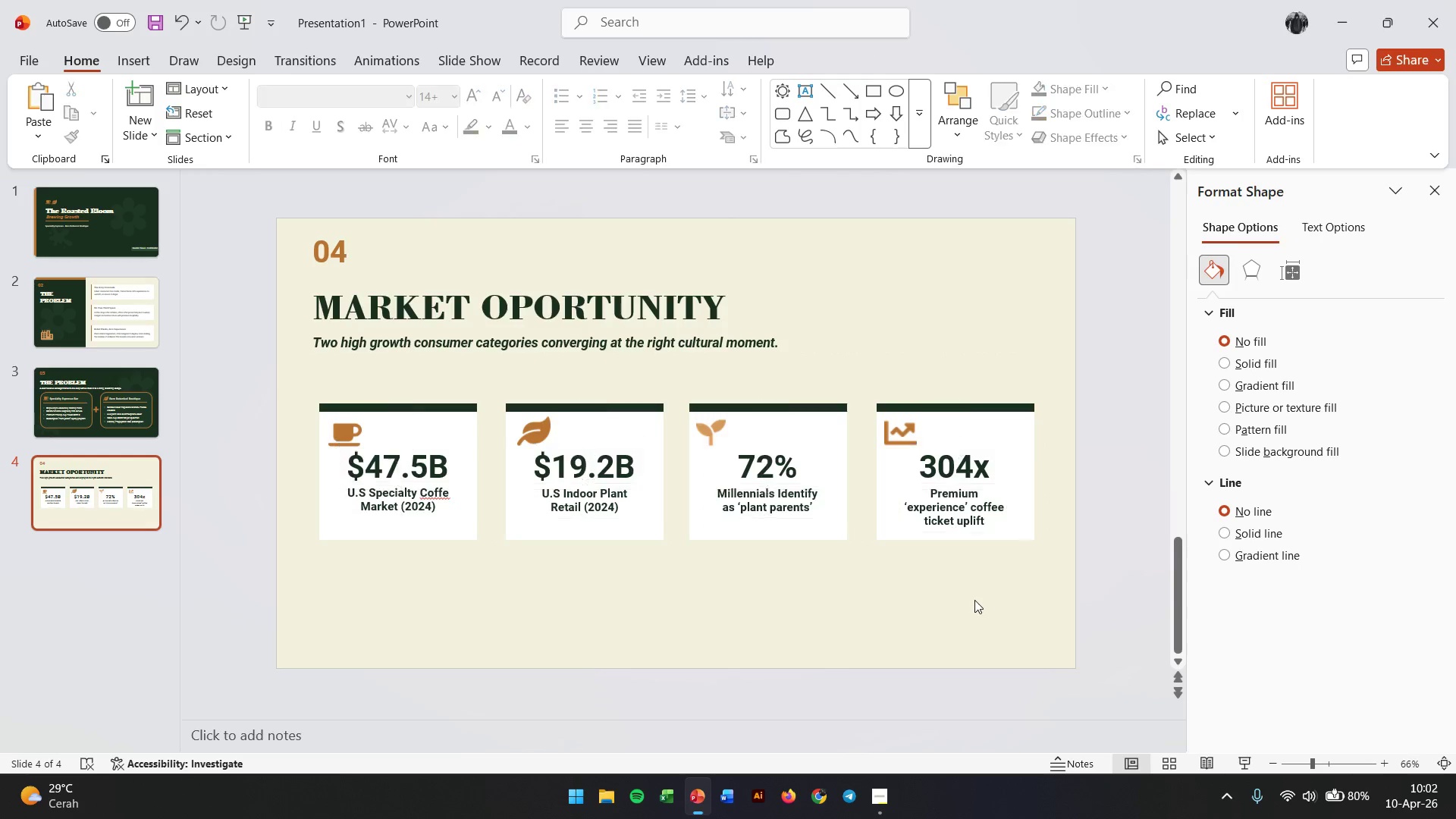 
hold_key(key=ShiftLeft, duration=3.7)
 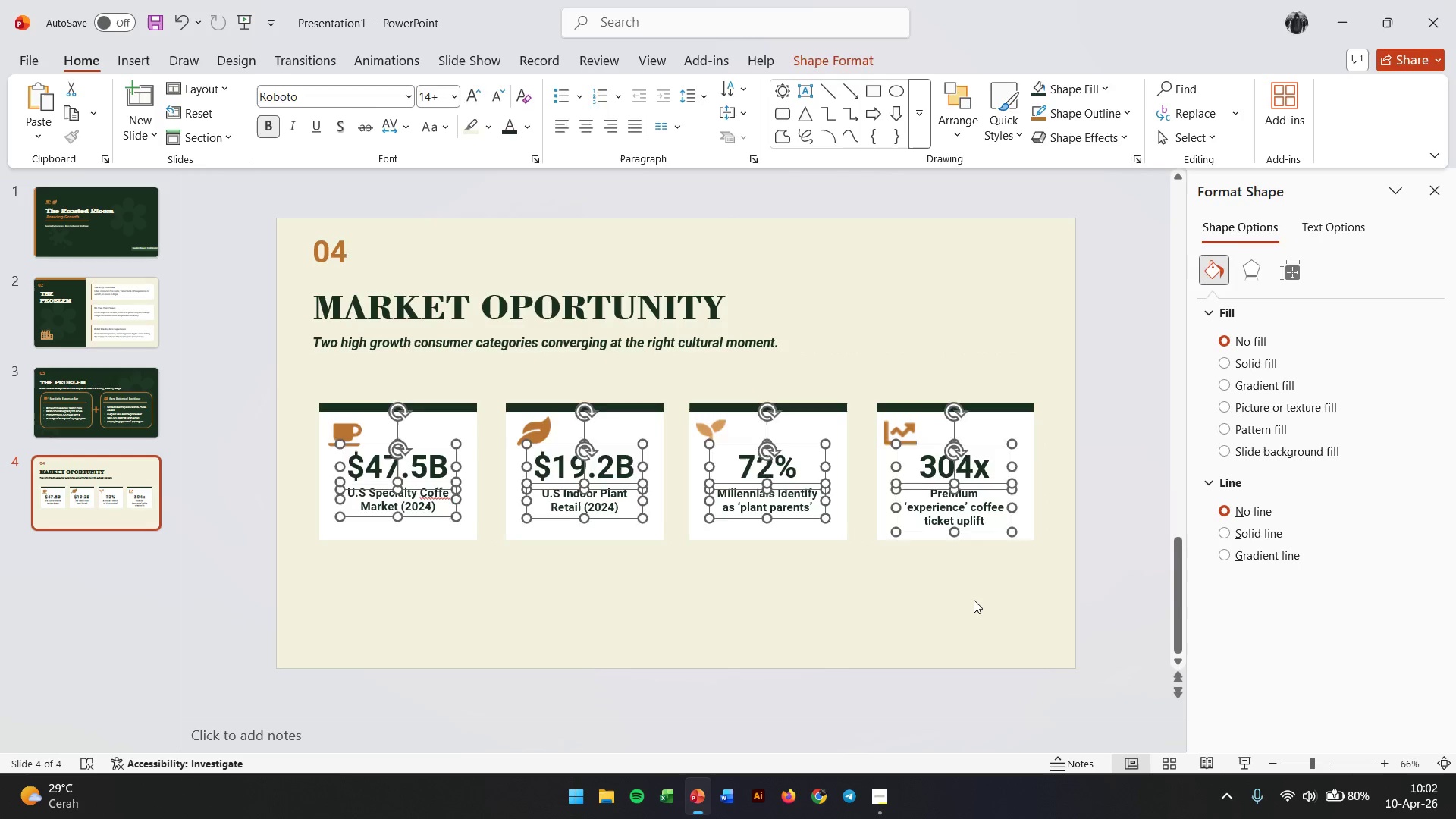 
left_click([974, 600])
 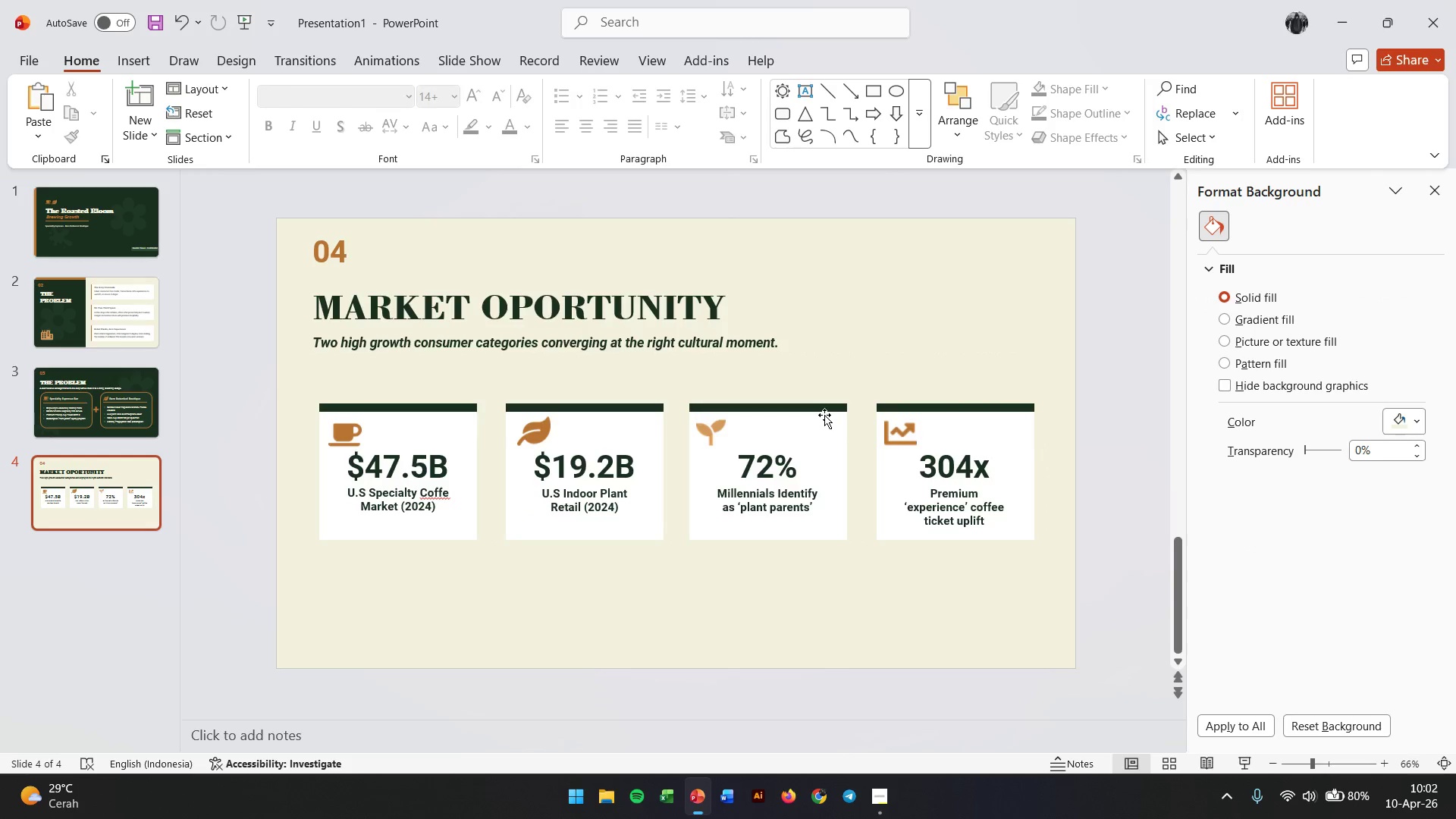 
wait(7.58)
 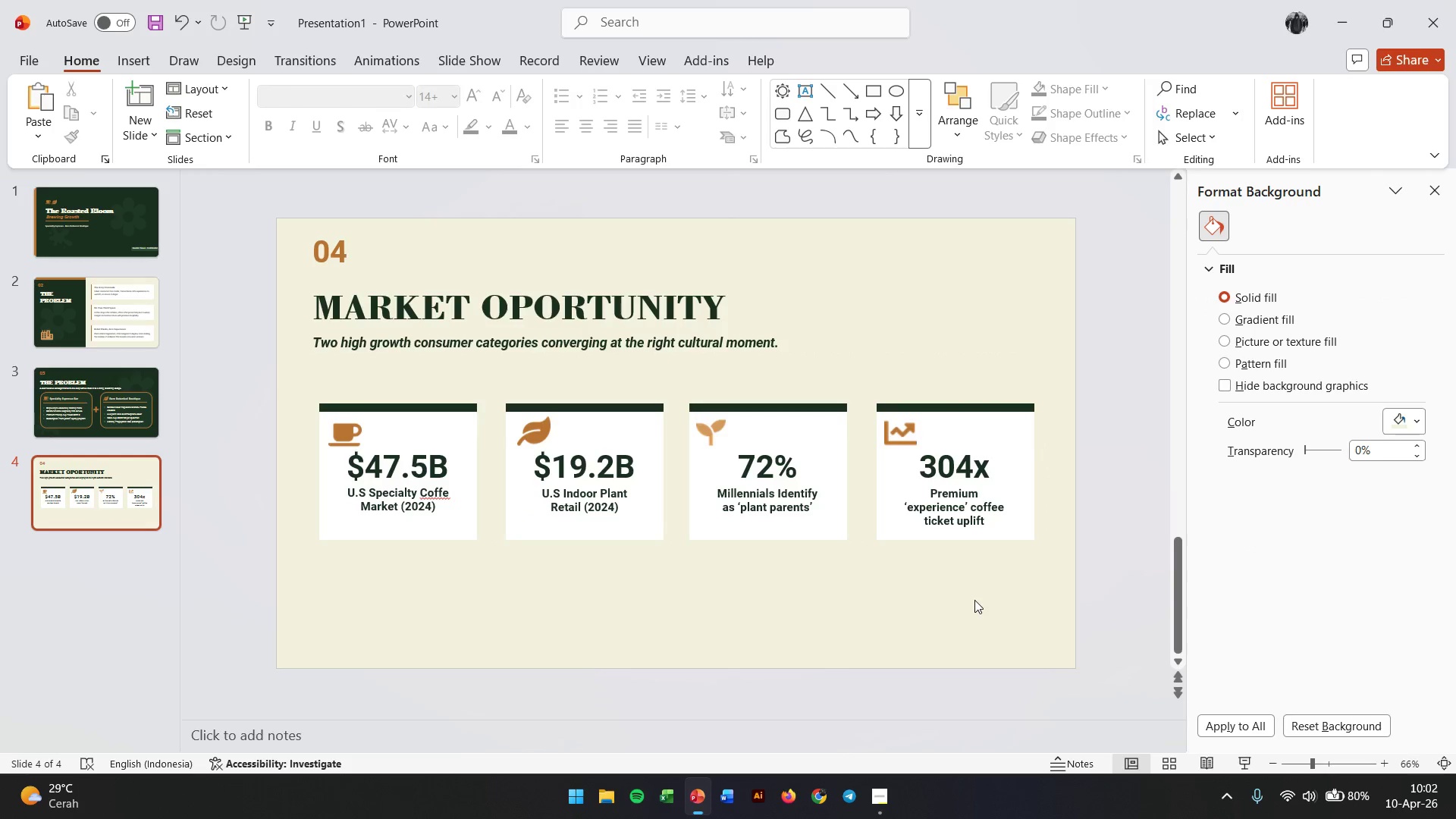 
left_click([144, 66])
 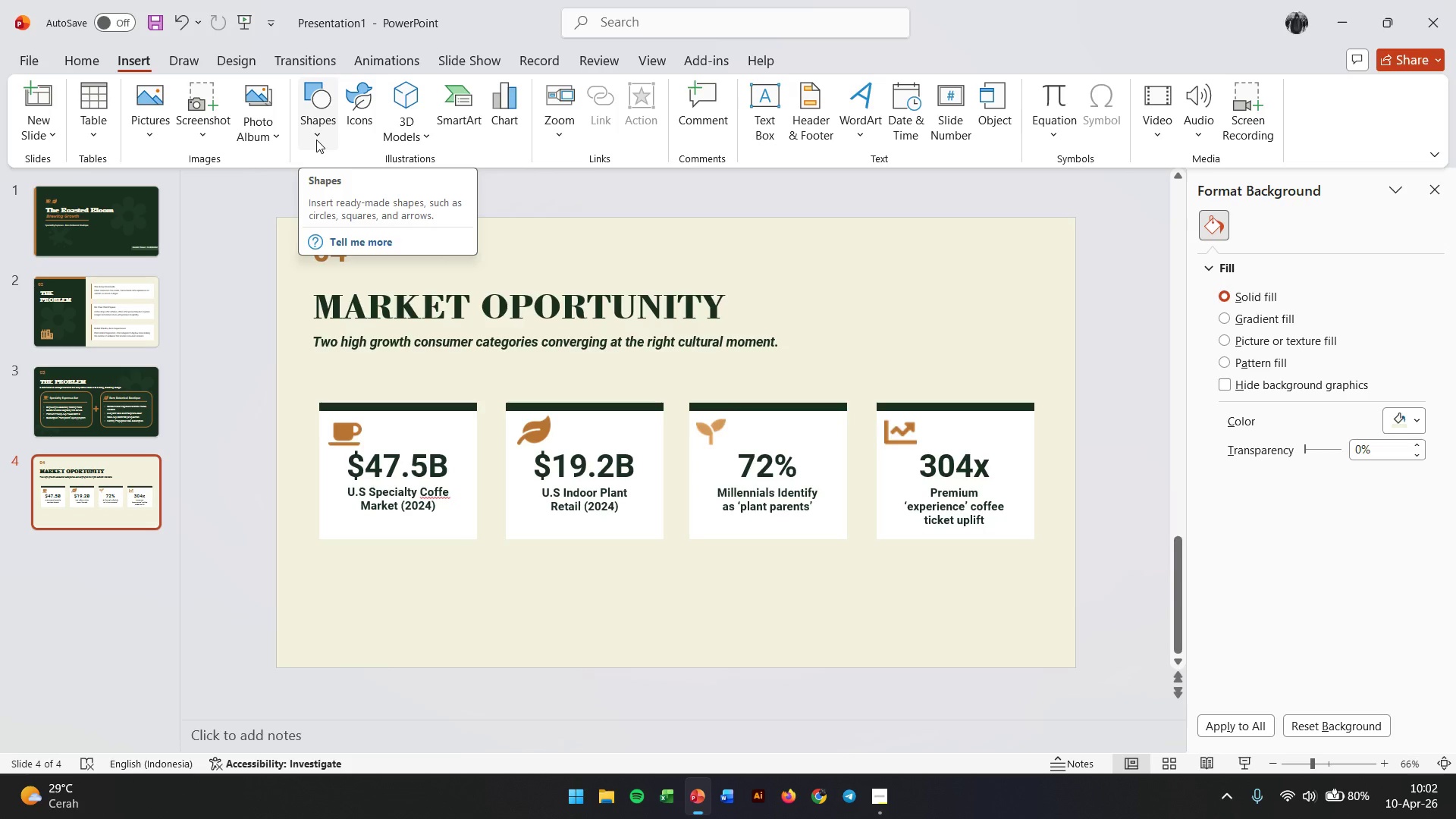 
left_click([316, 140])
 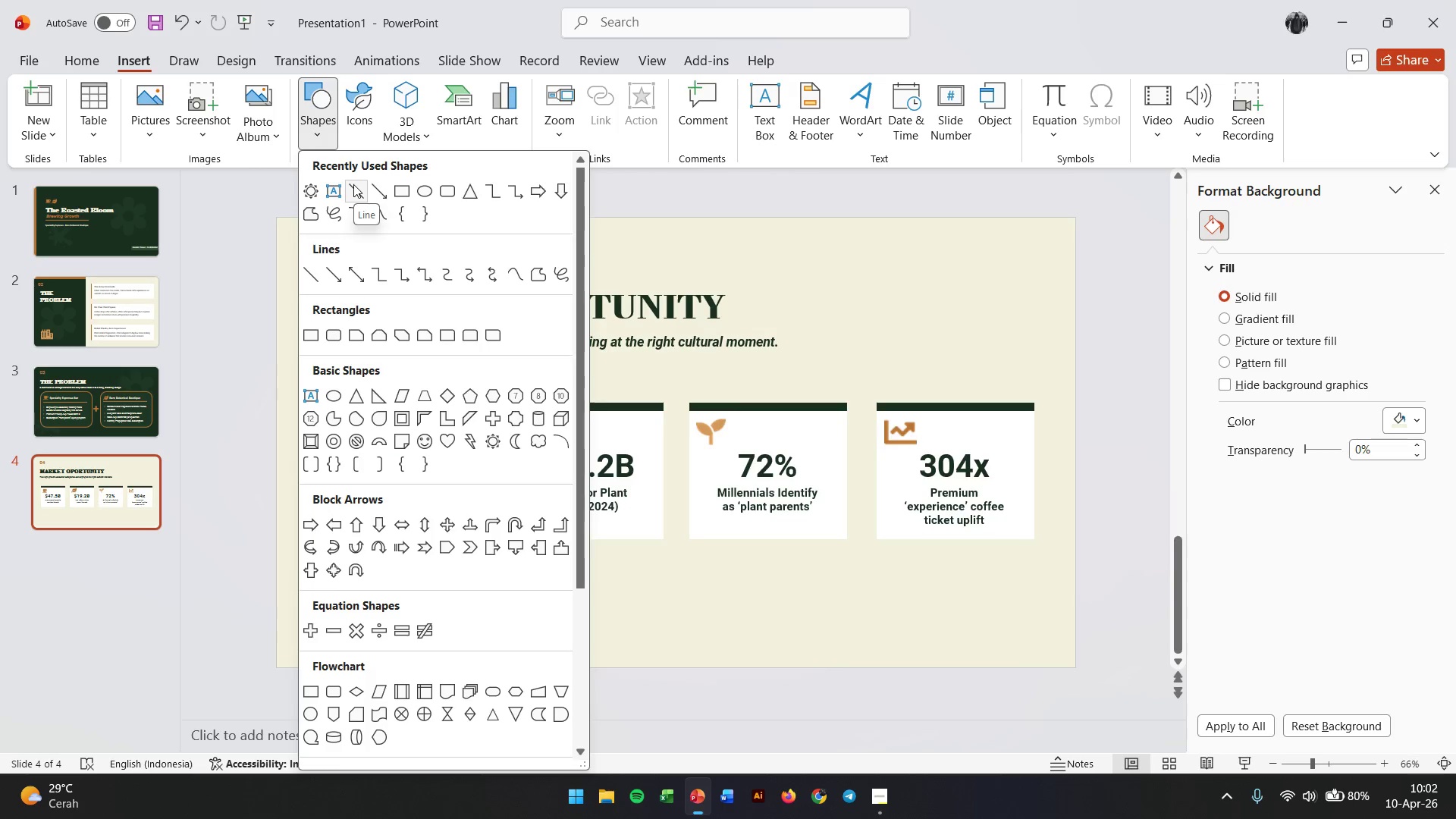 
left_click([353, 184])
 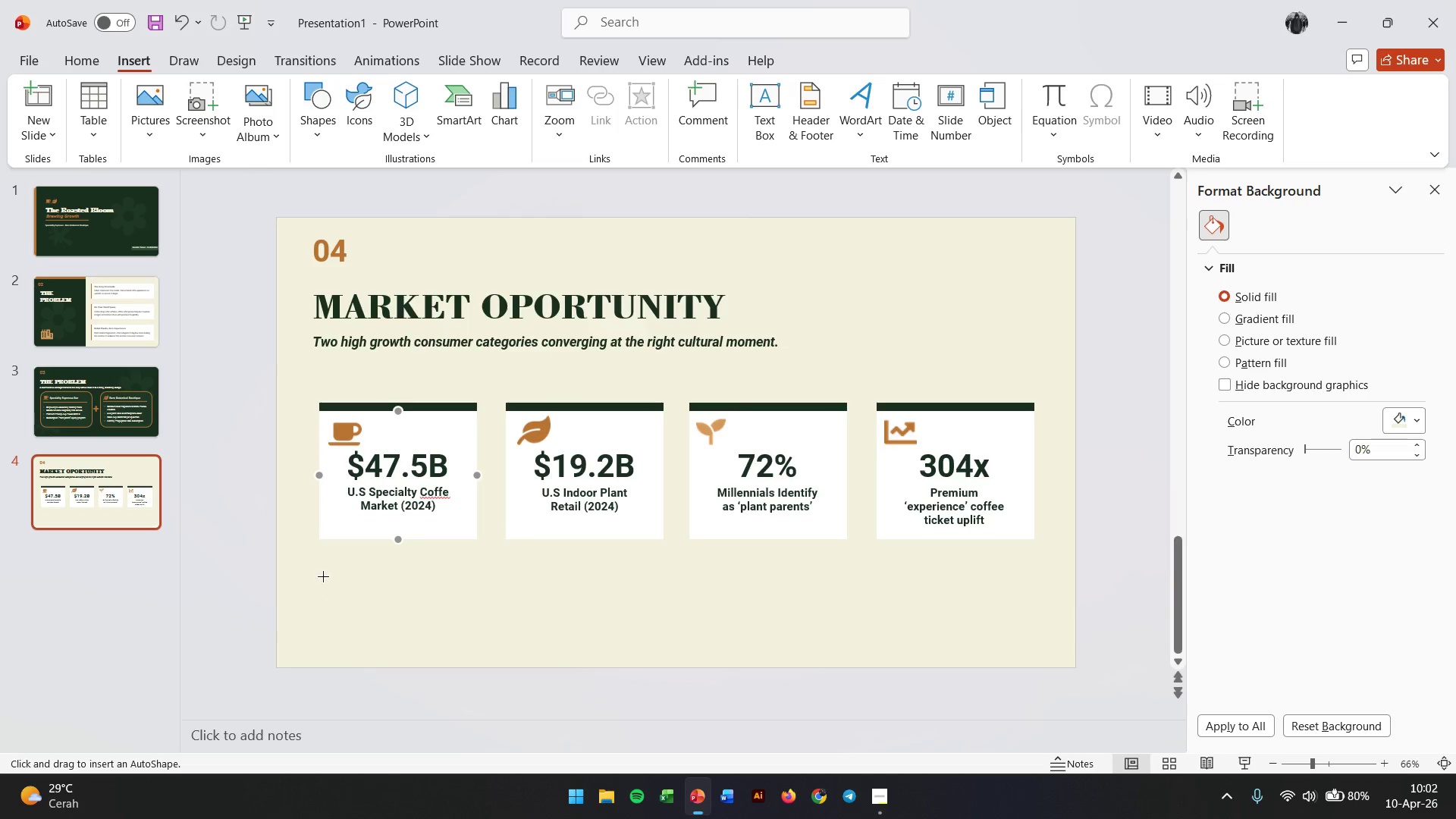 
left_click_drag(start_coordinate=[329, 573], to_coordinate=[467, 574])
 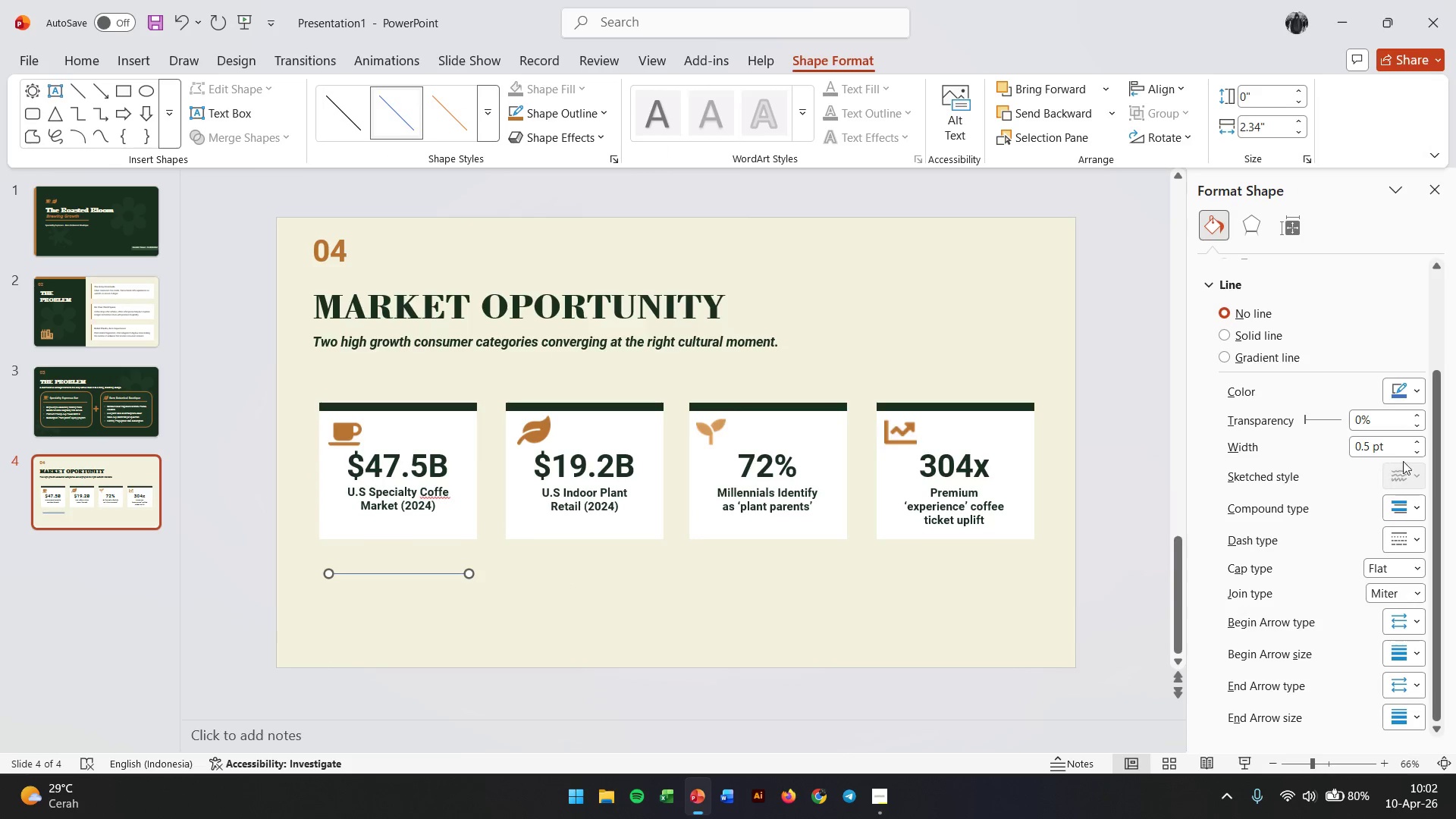 
double_click([1416, 442])
 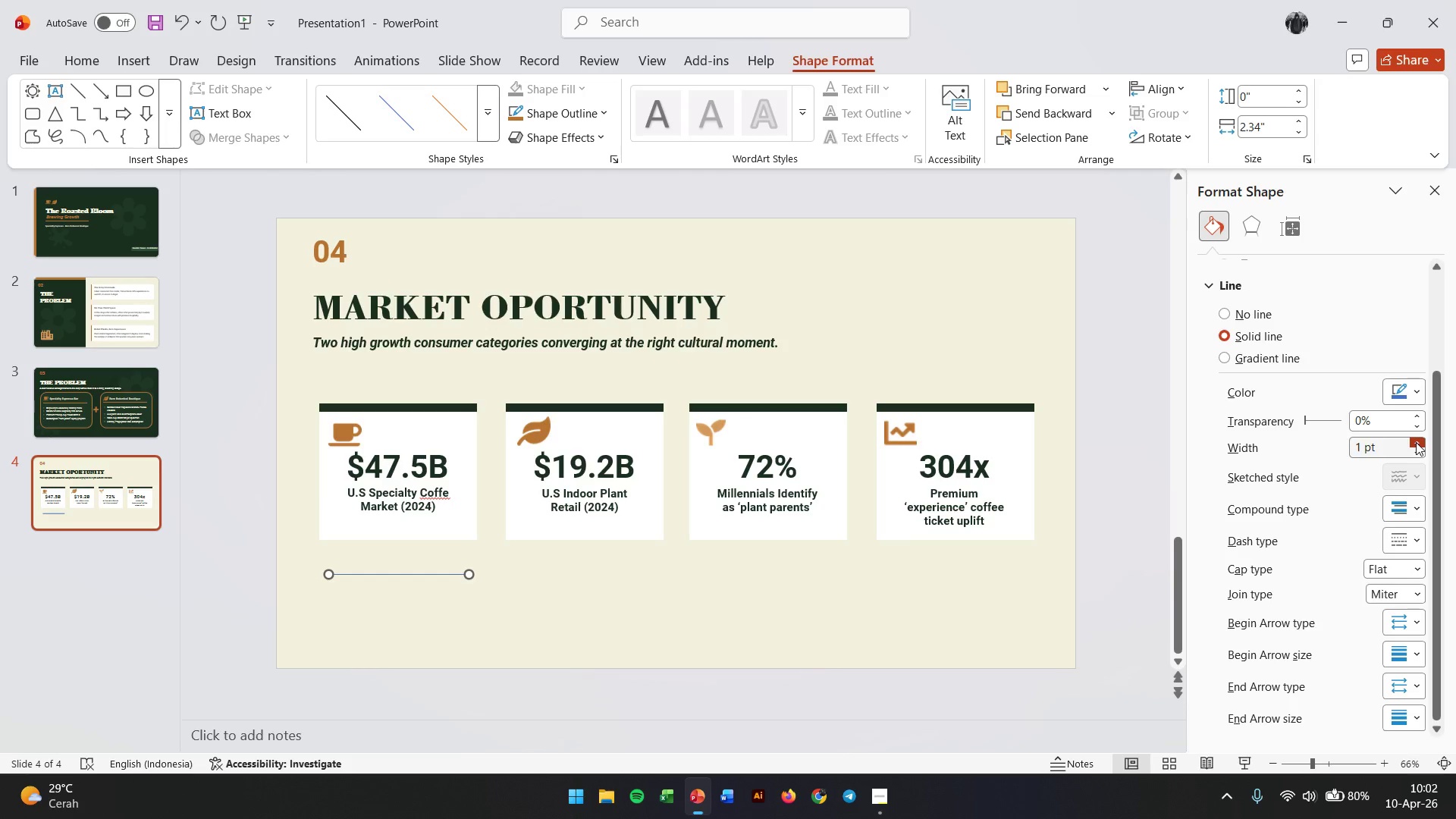 
triple_click([1416, 442])
 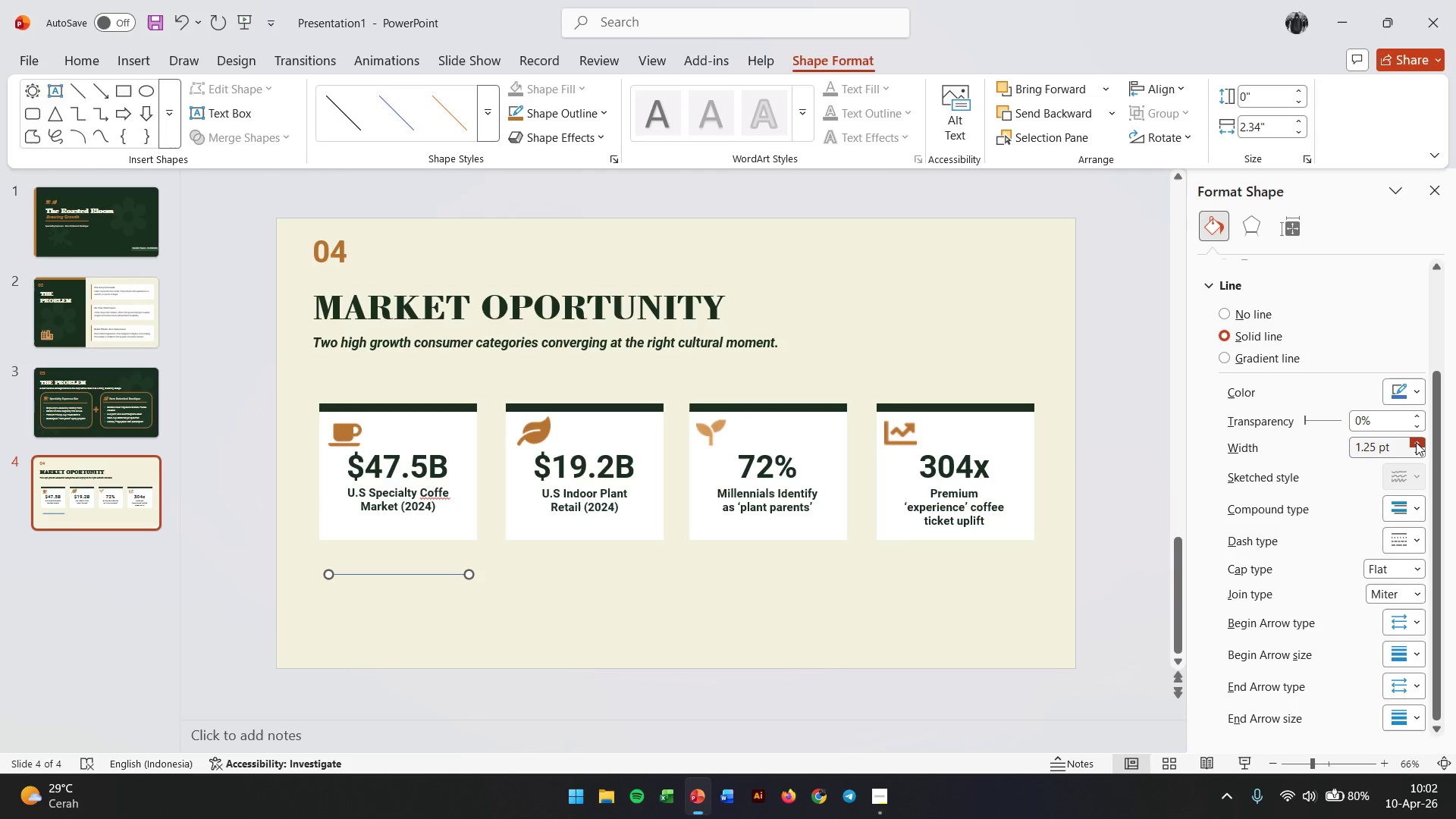 
triple_click([1416, 442])
 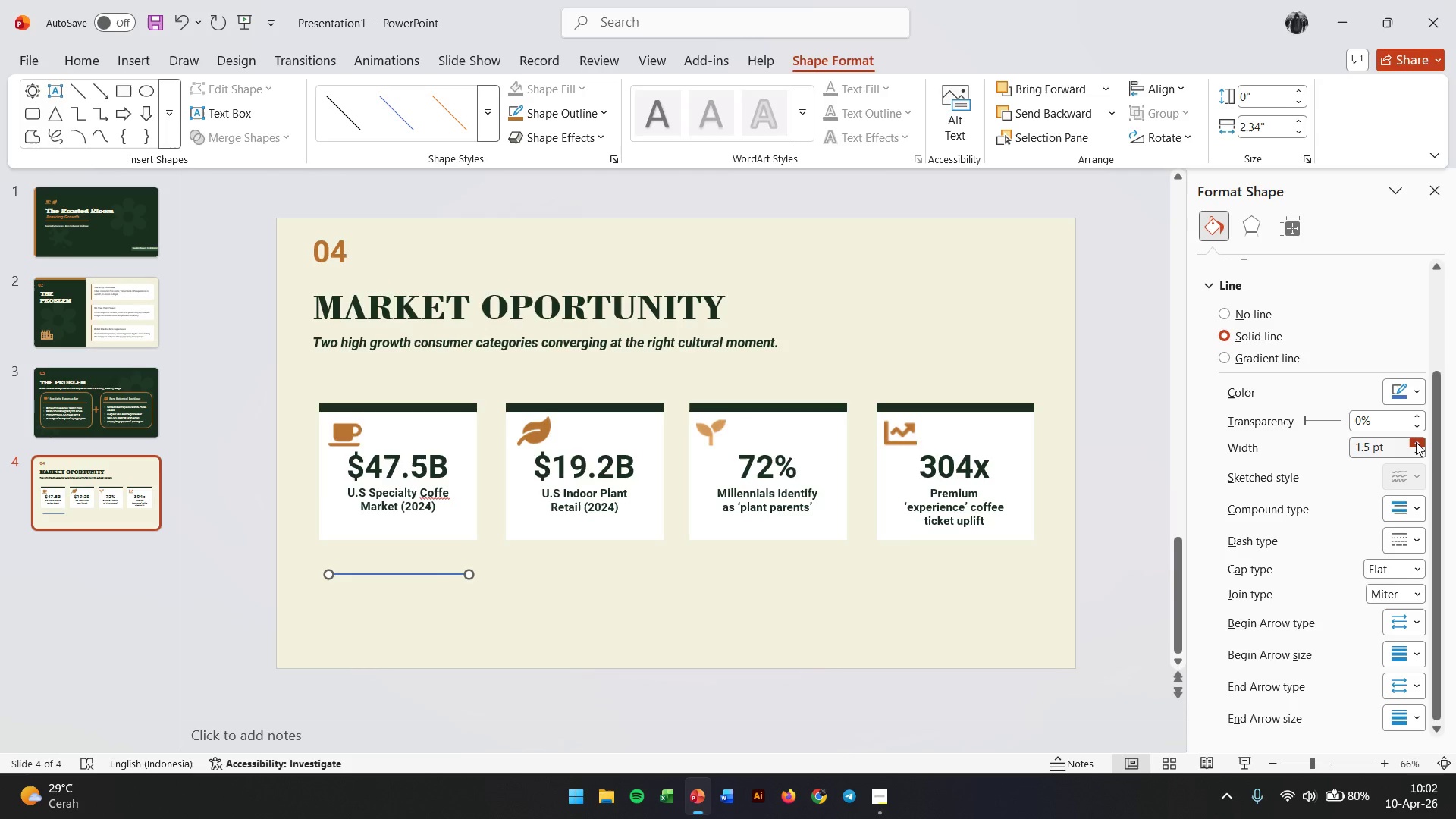 
triple_click([1416, 442])
 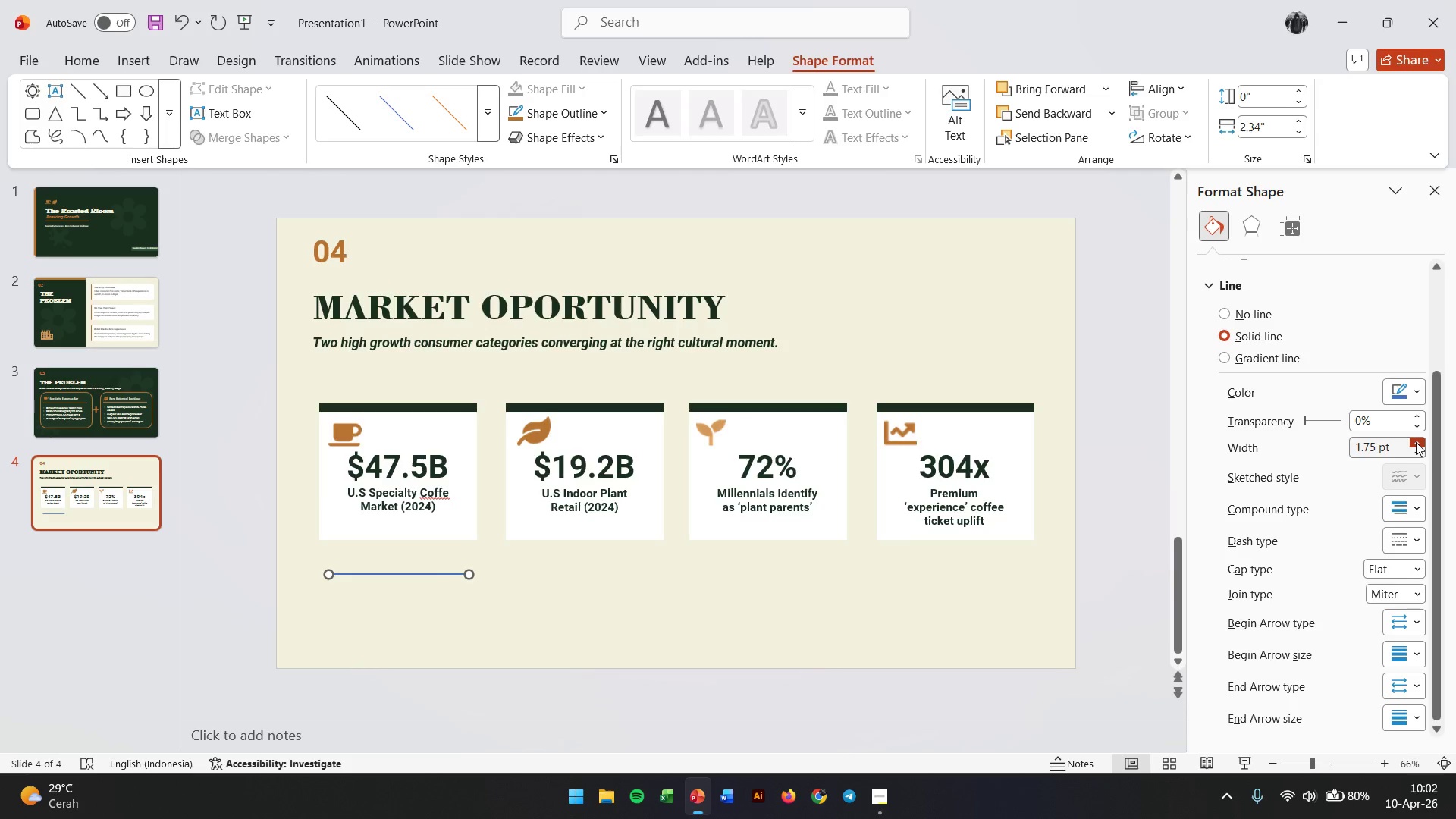 
triple_click([1416, 442])
 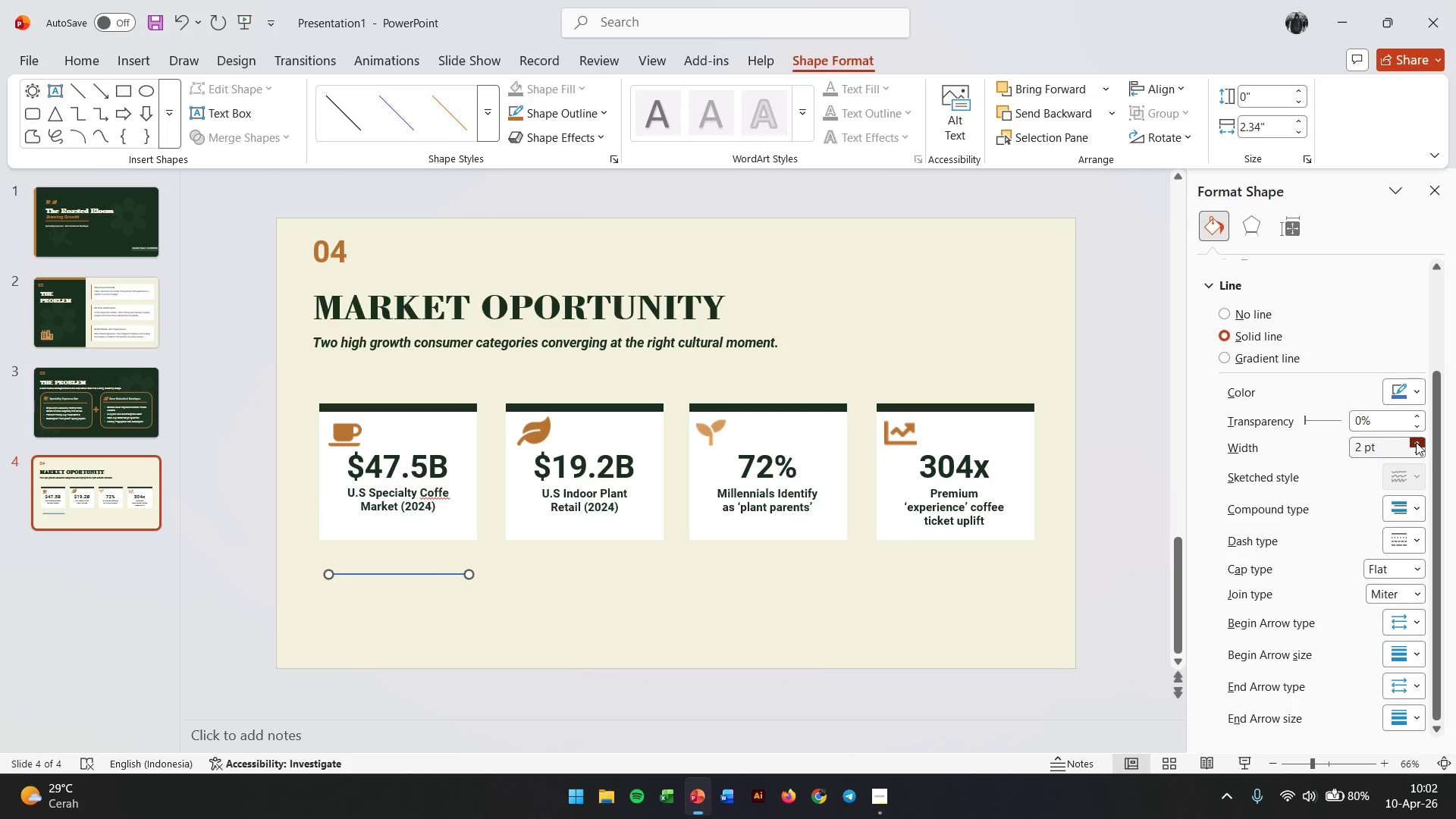 
triple_click([1416, 442])
 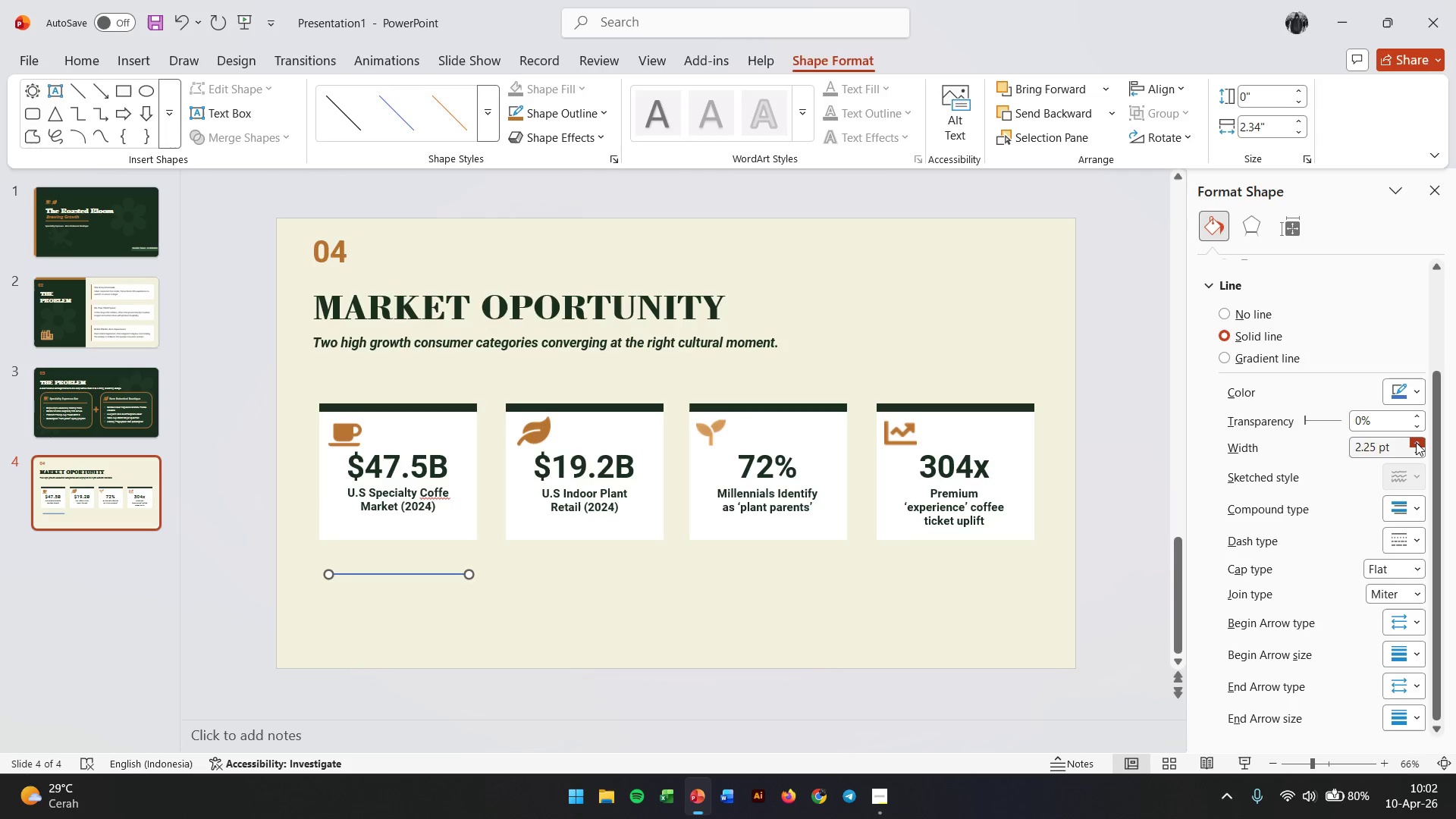 
triple_click([1416, 442])
 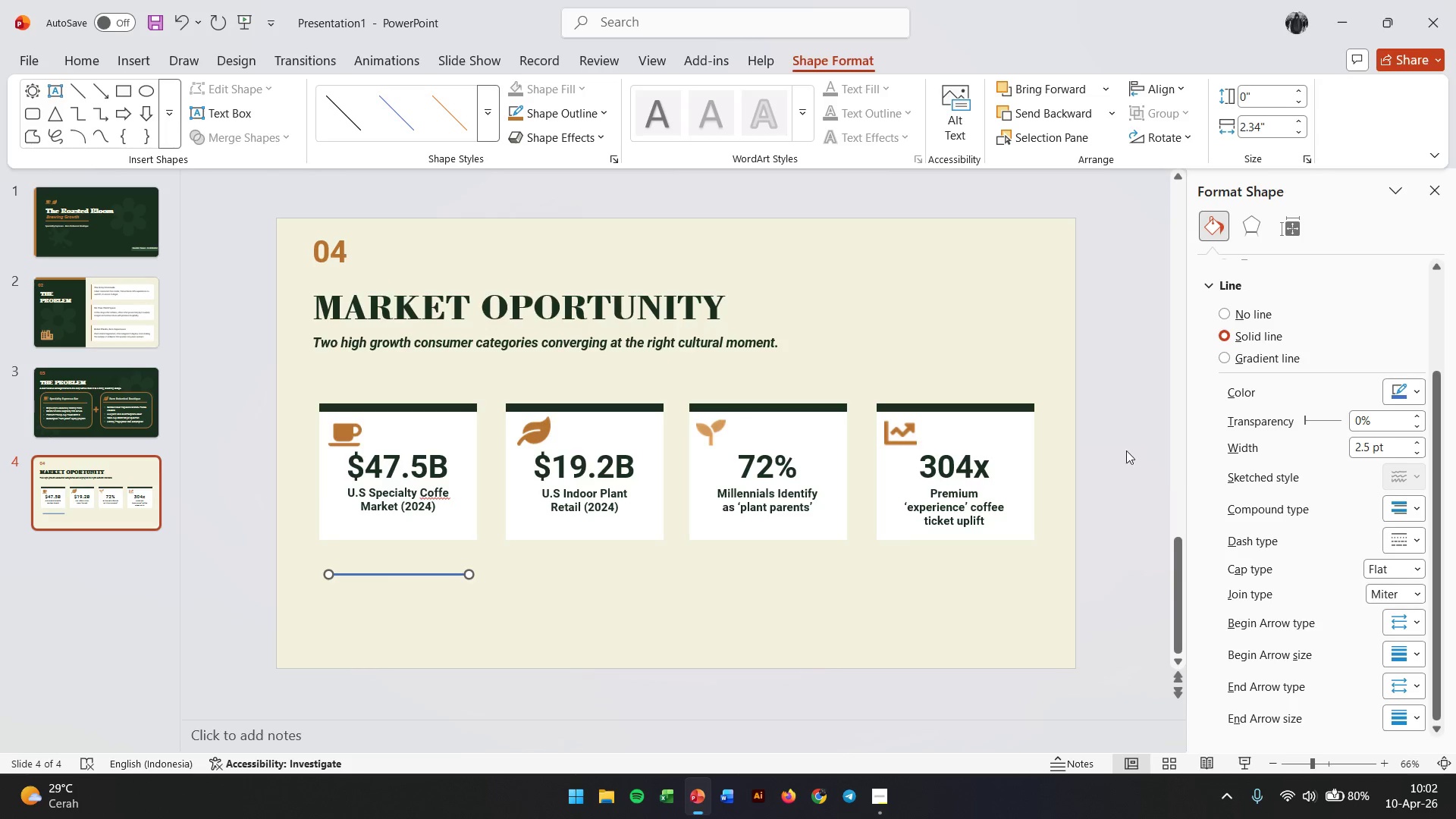 
left_click([1395, 385])
 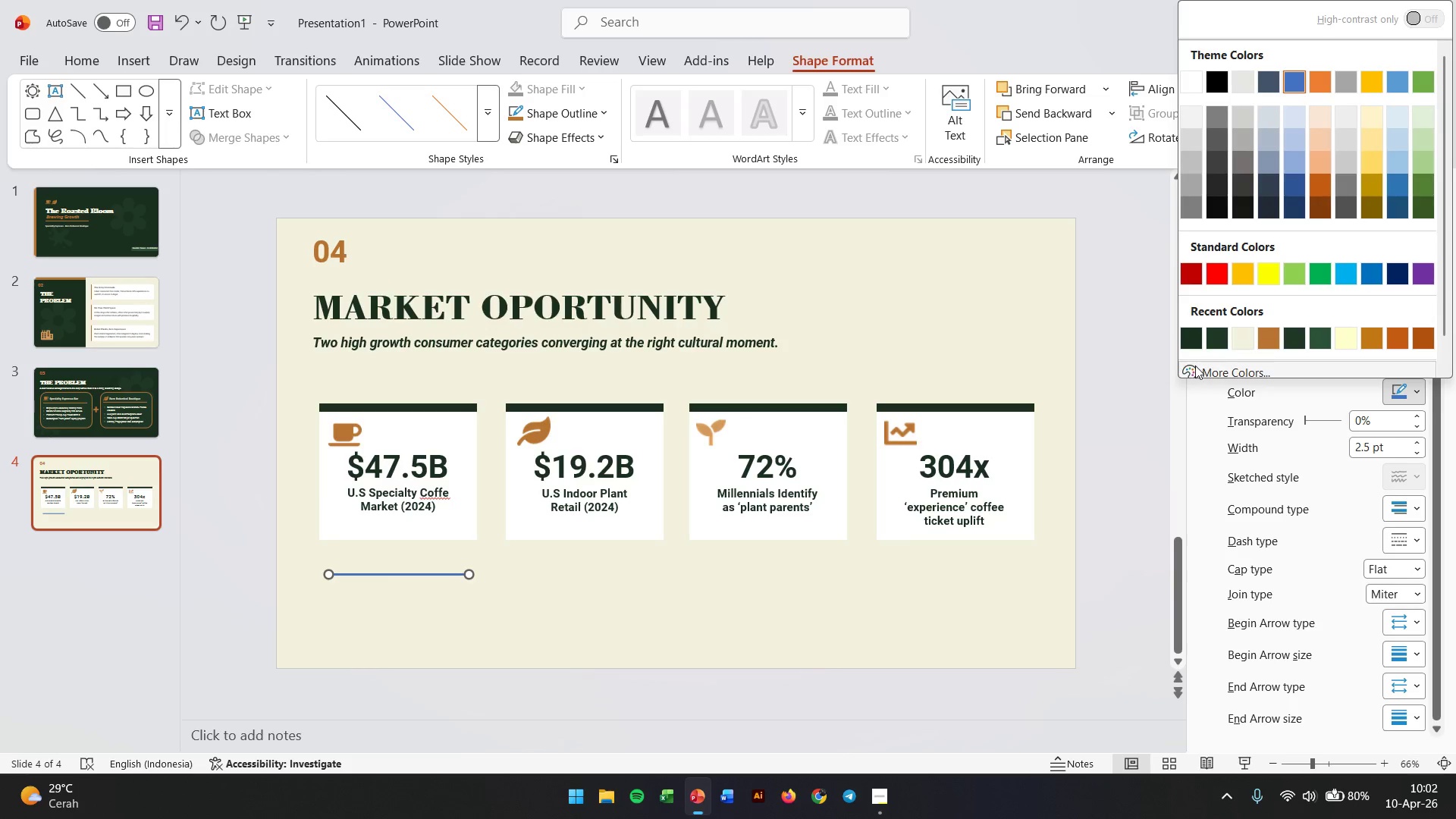 
left_click([1223, 361])
 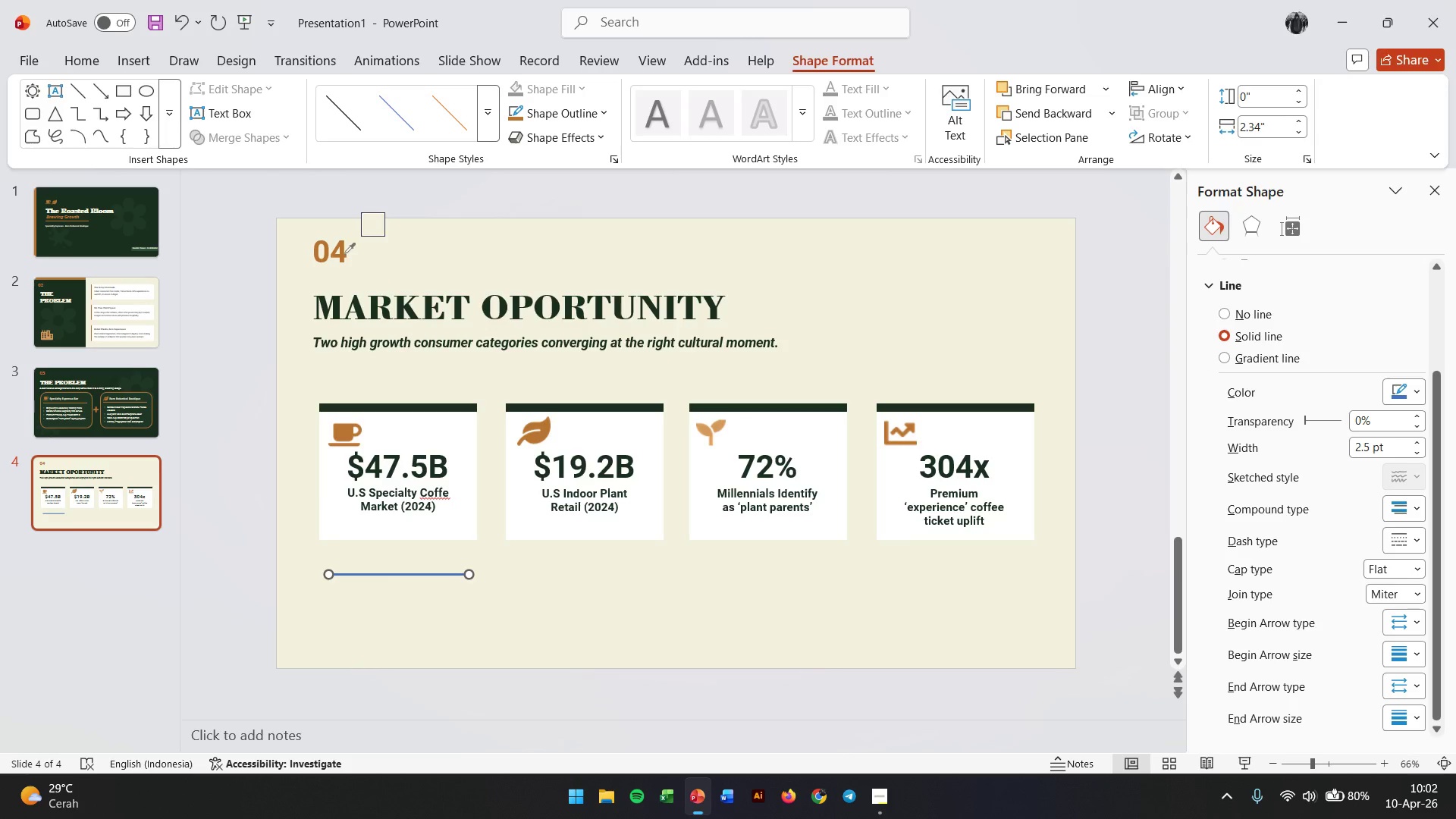 
scroll: coordinate [1223, 350], scroll_direction: down, amount: 4.0
 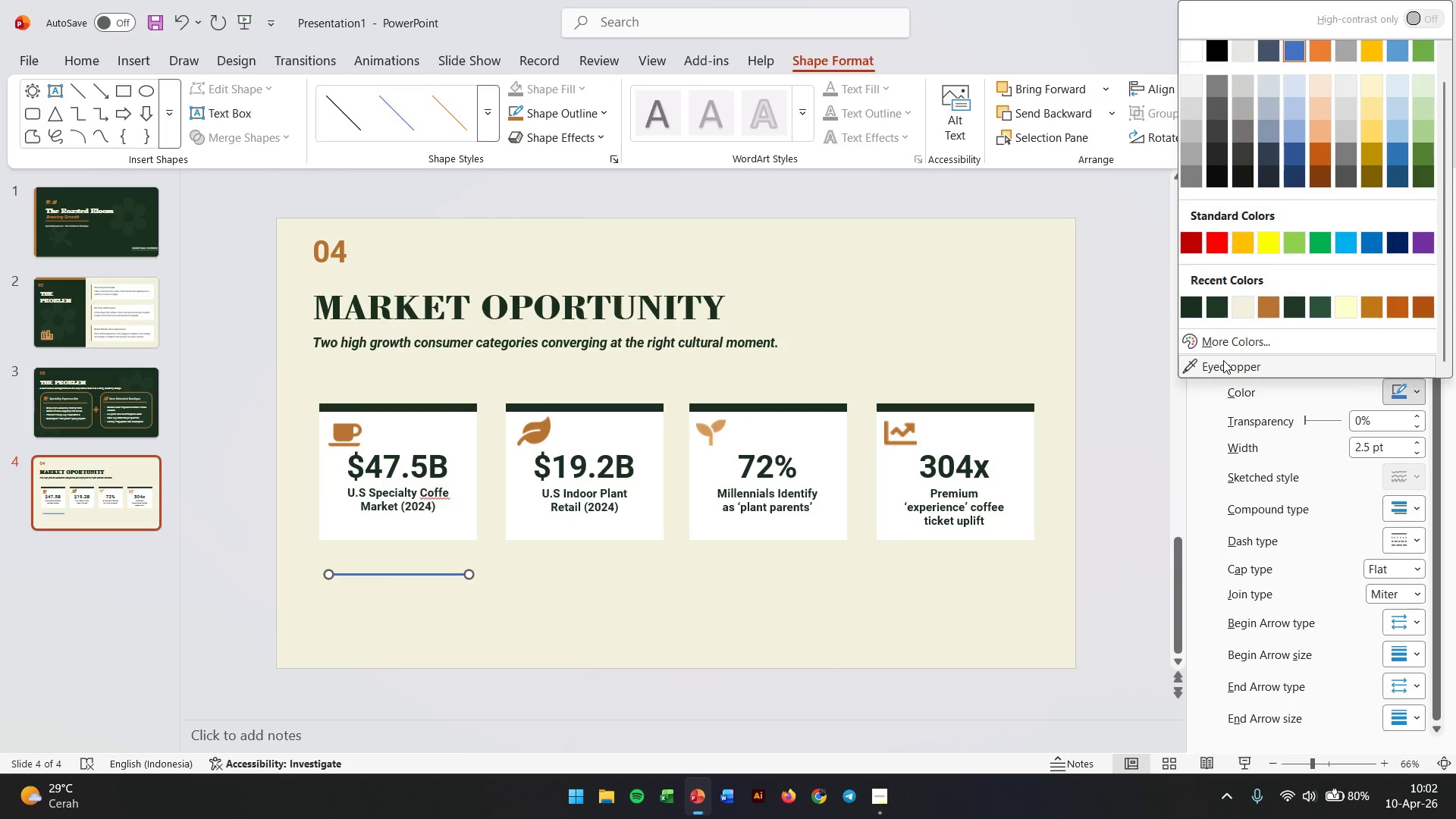 
left_click([342, 253])
 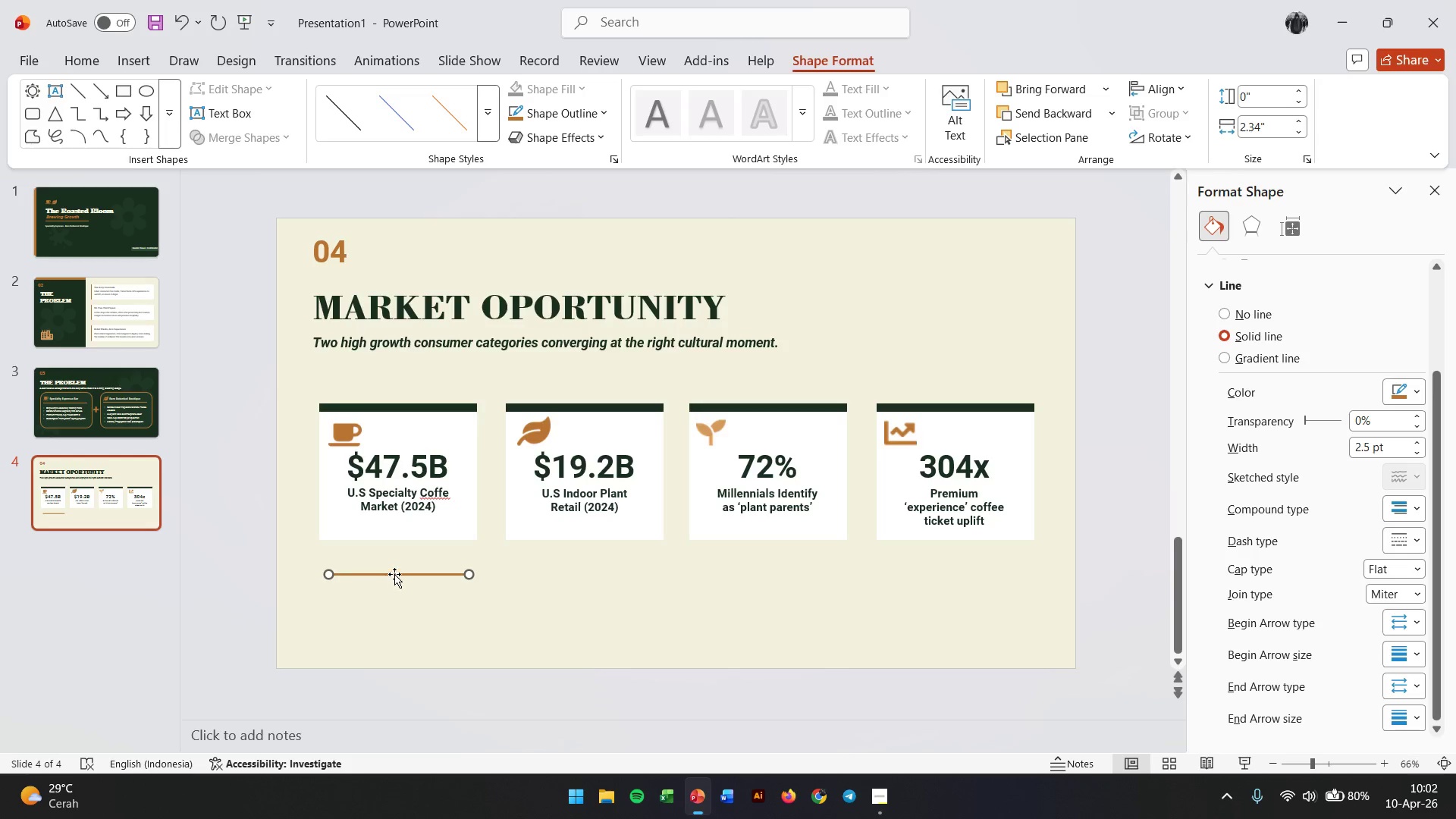 
left_click_drag(start_coordinate=[394, 576], to_coordinate=[396, 527])
 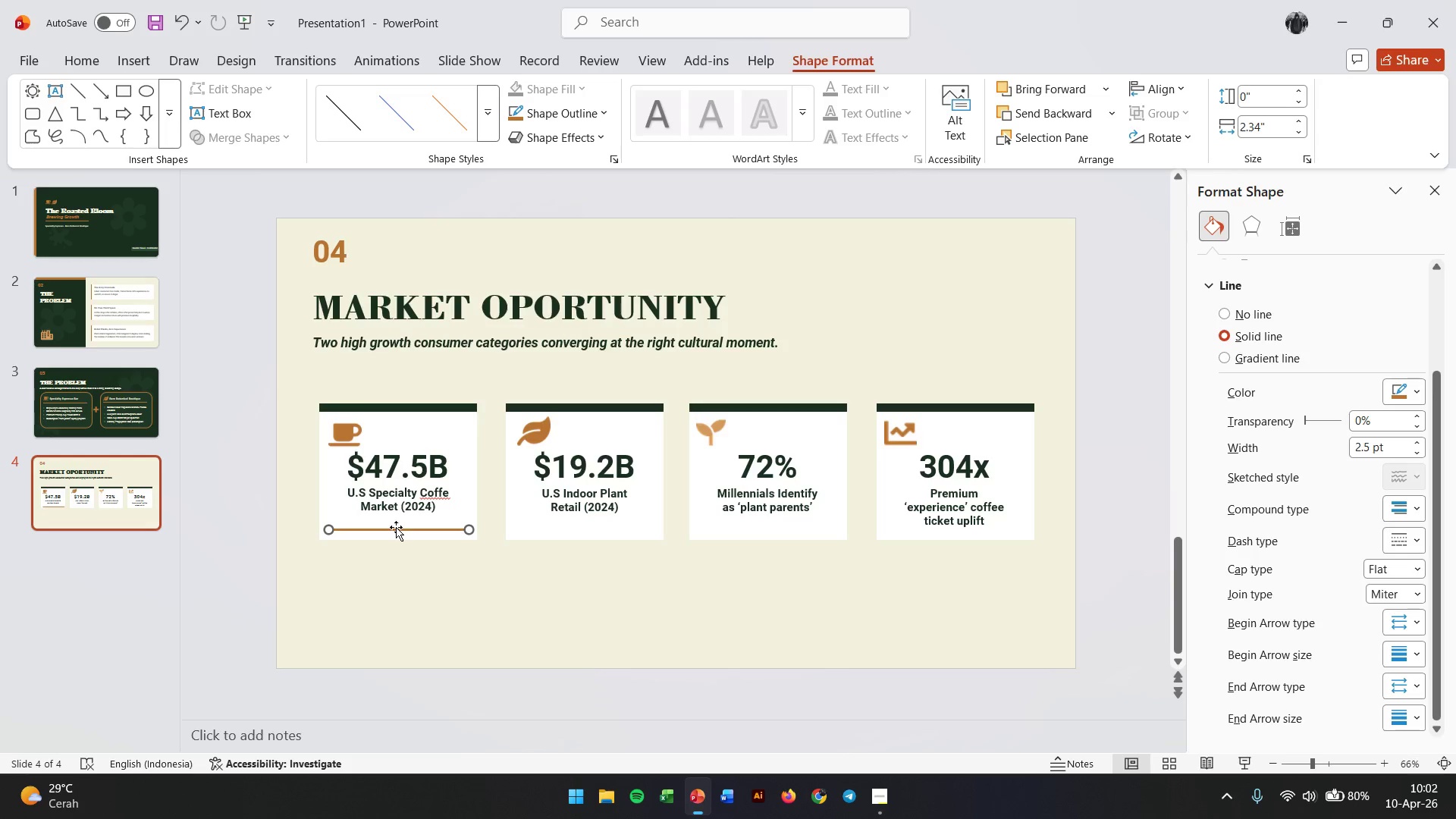 
key(Numpad1)
 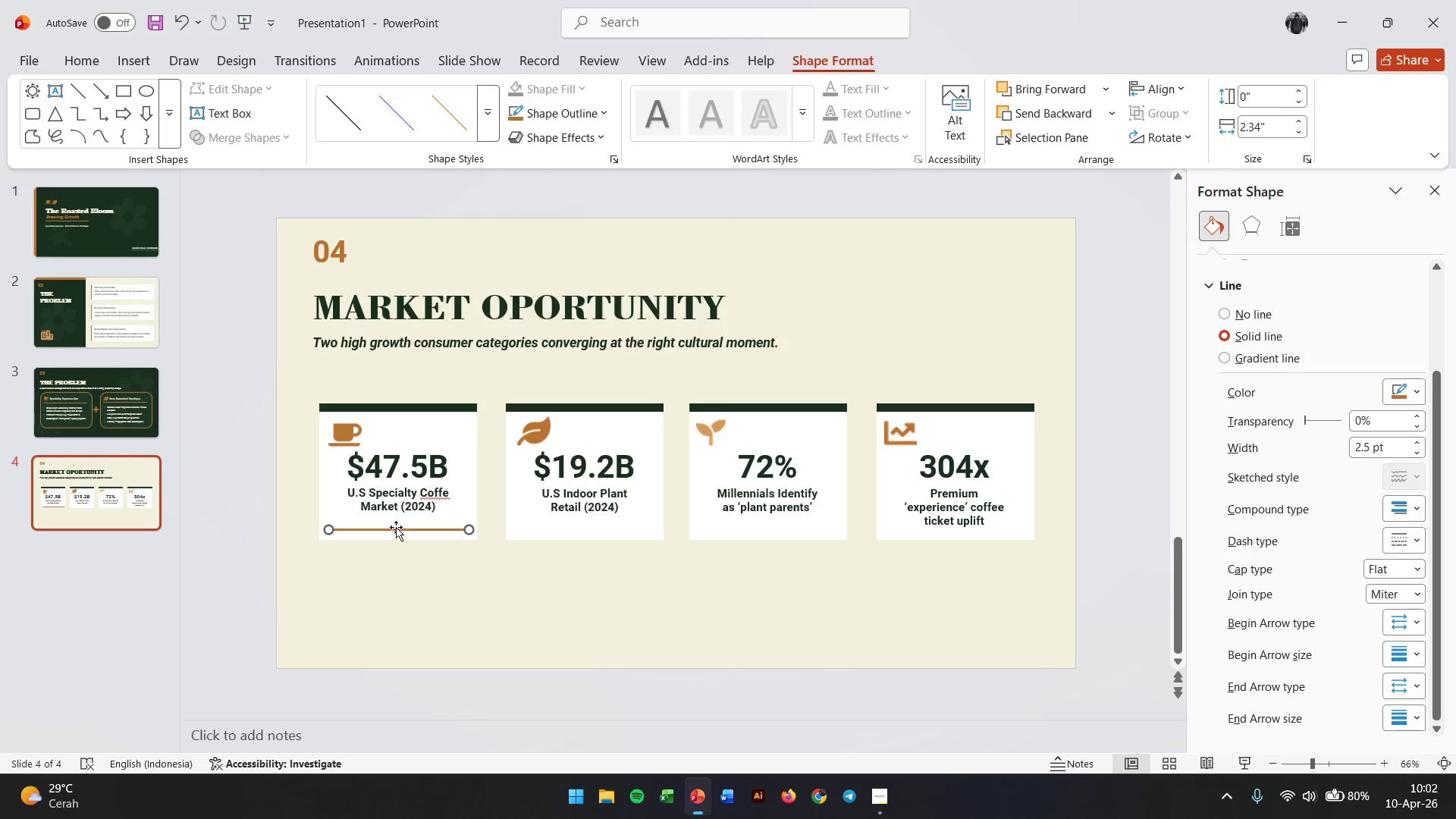 
hold_key(key=Numpad1, duration=0.73)
 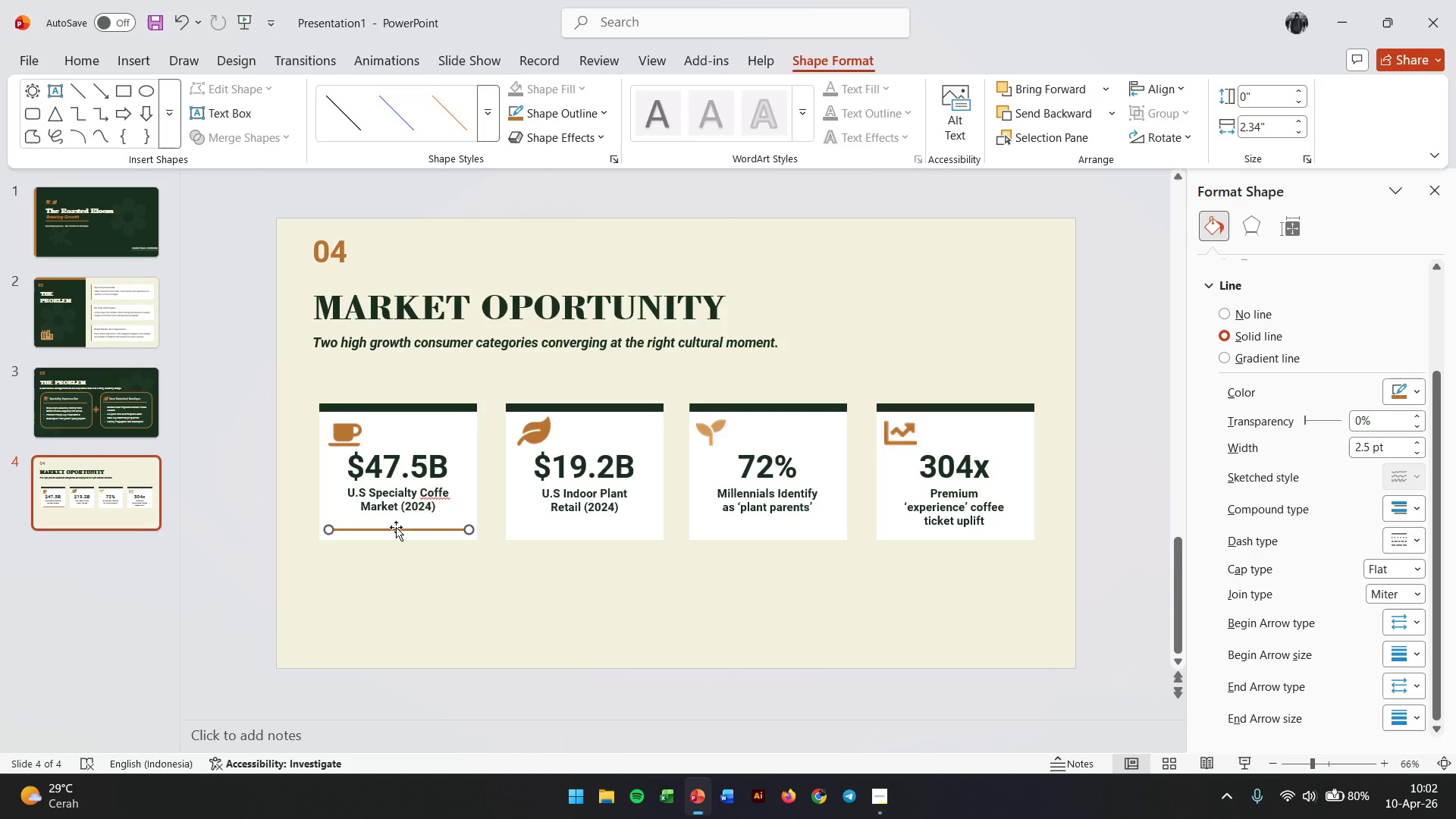 
hold_key(key=Numpad1, duration=0.8)
 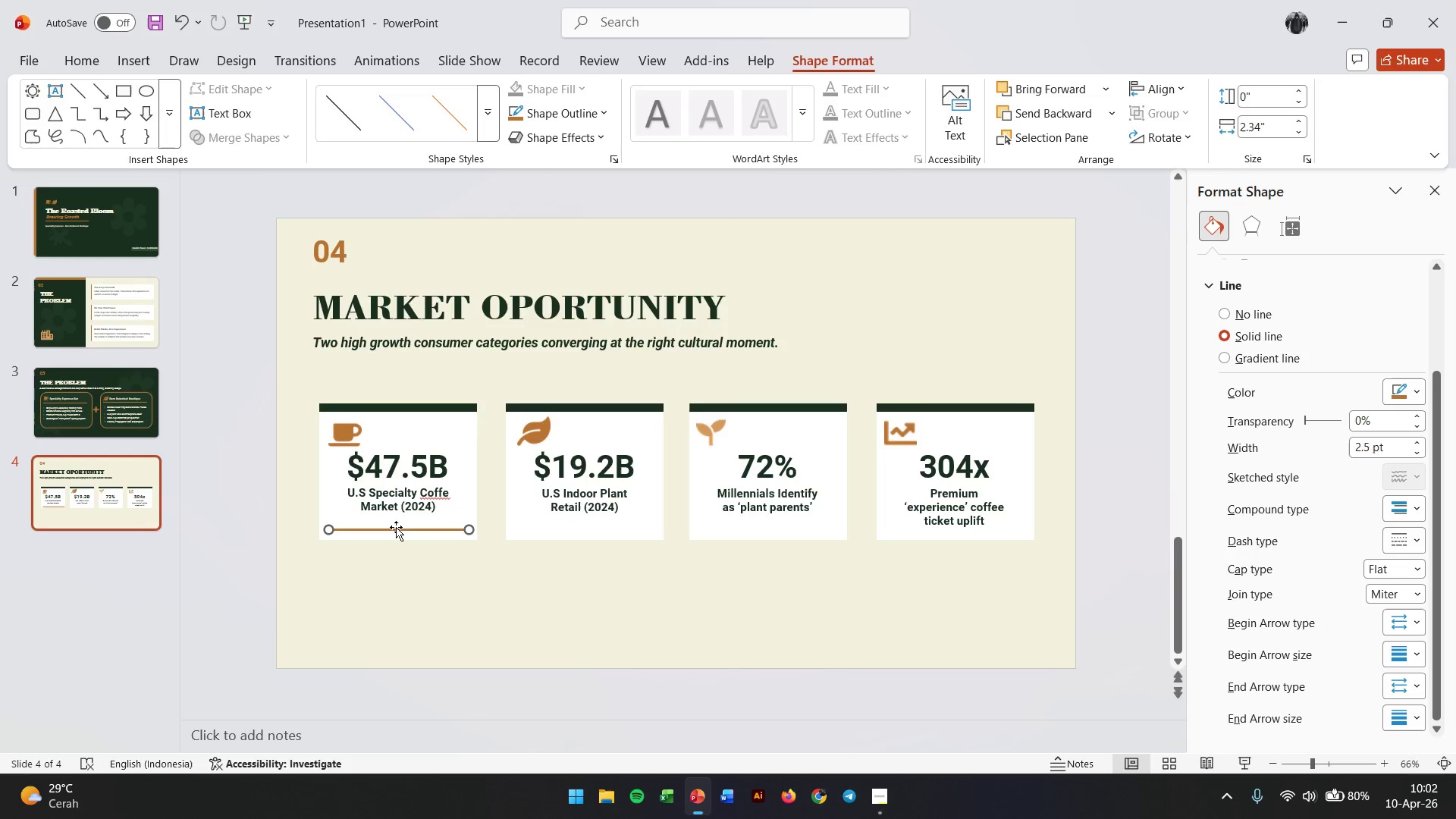 
left_click([396, 527])
 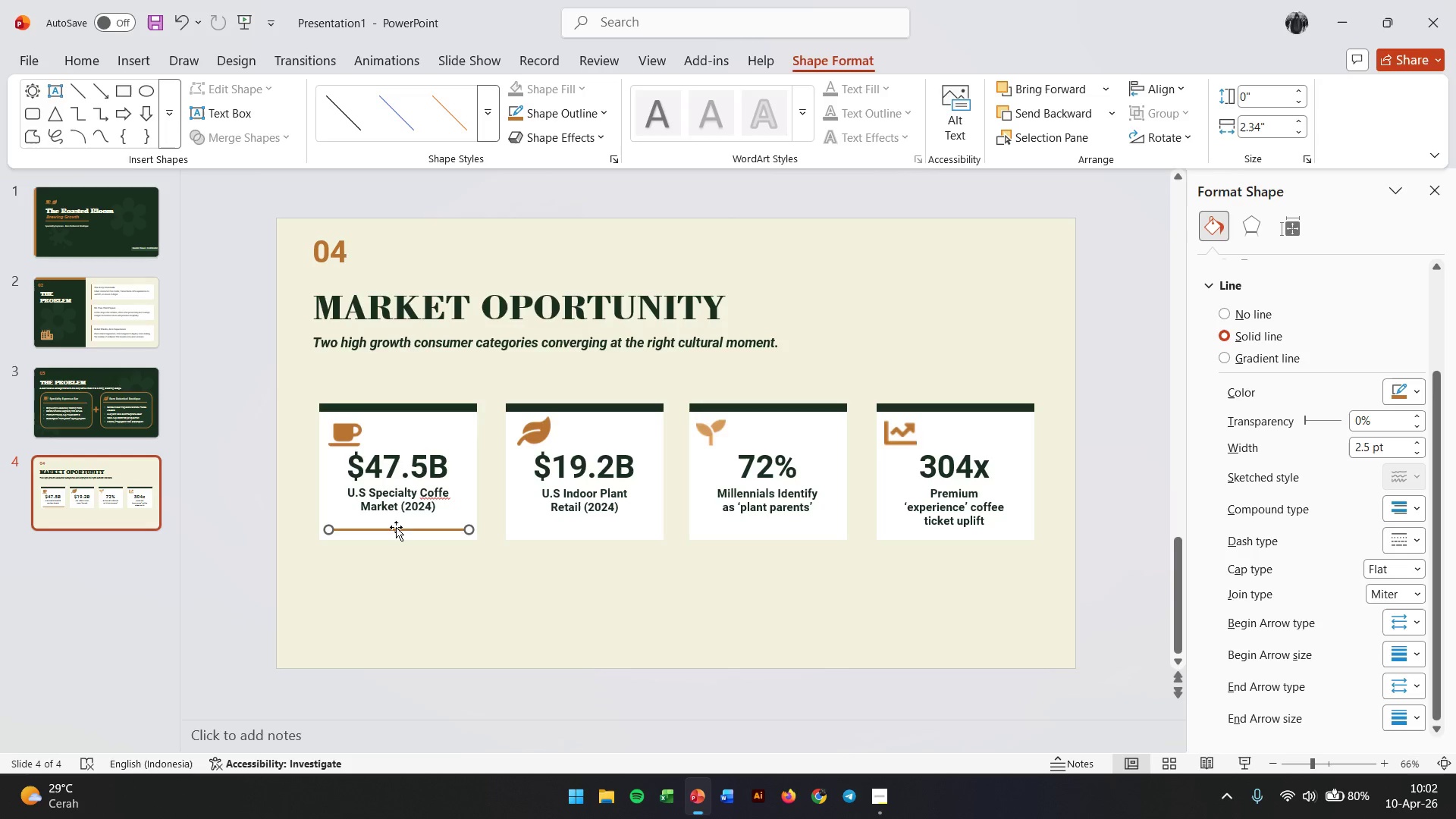 
hold_key(key=Numpad1, duration=0.72)
 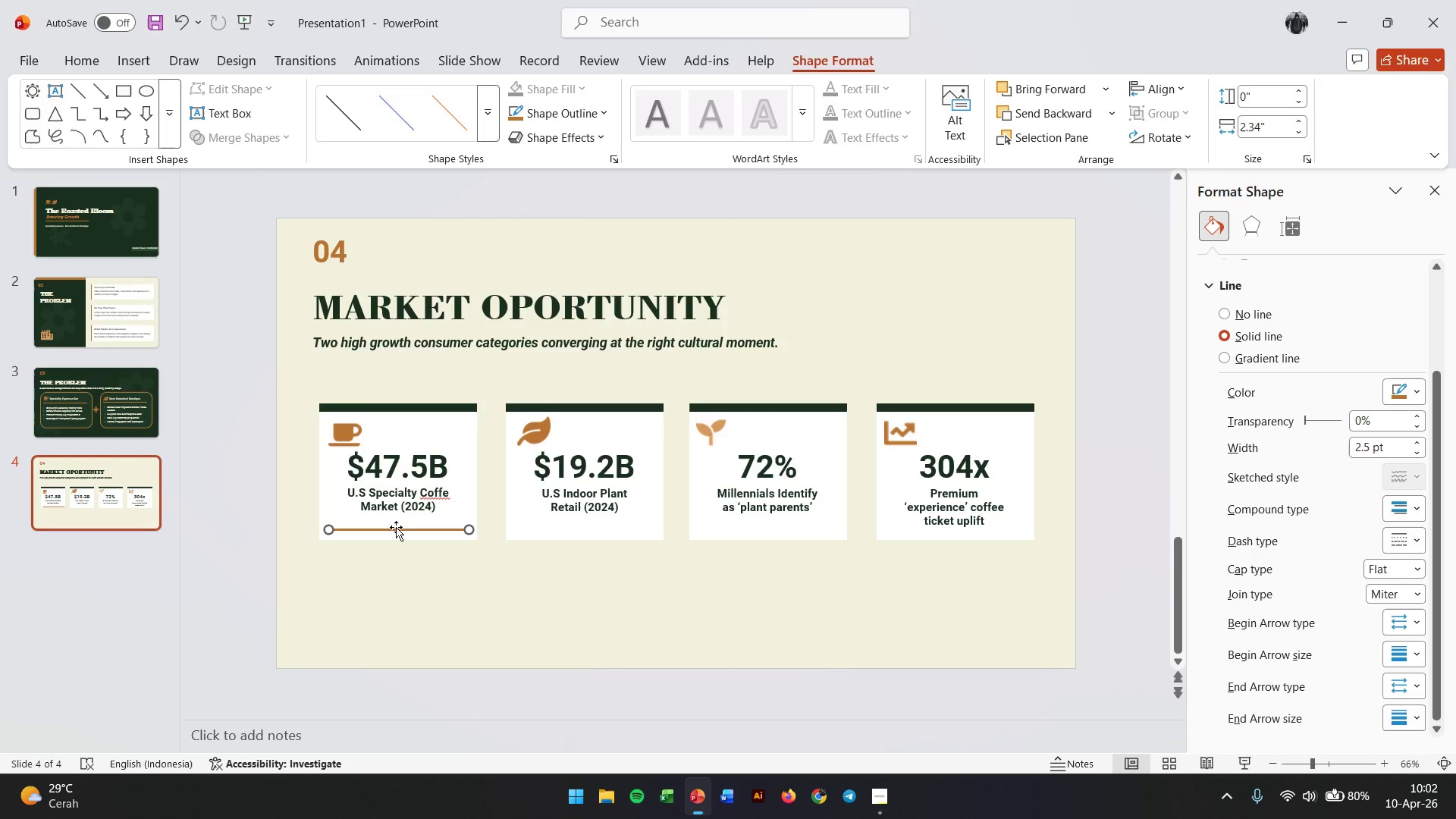 
hold_key(key=ControlLeft, duration=0.72)
scroll: coordinate [396, 527], scroll_direction: up, amount: 4.0
 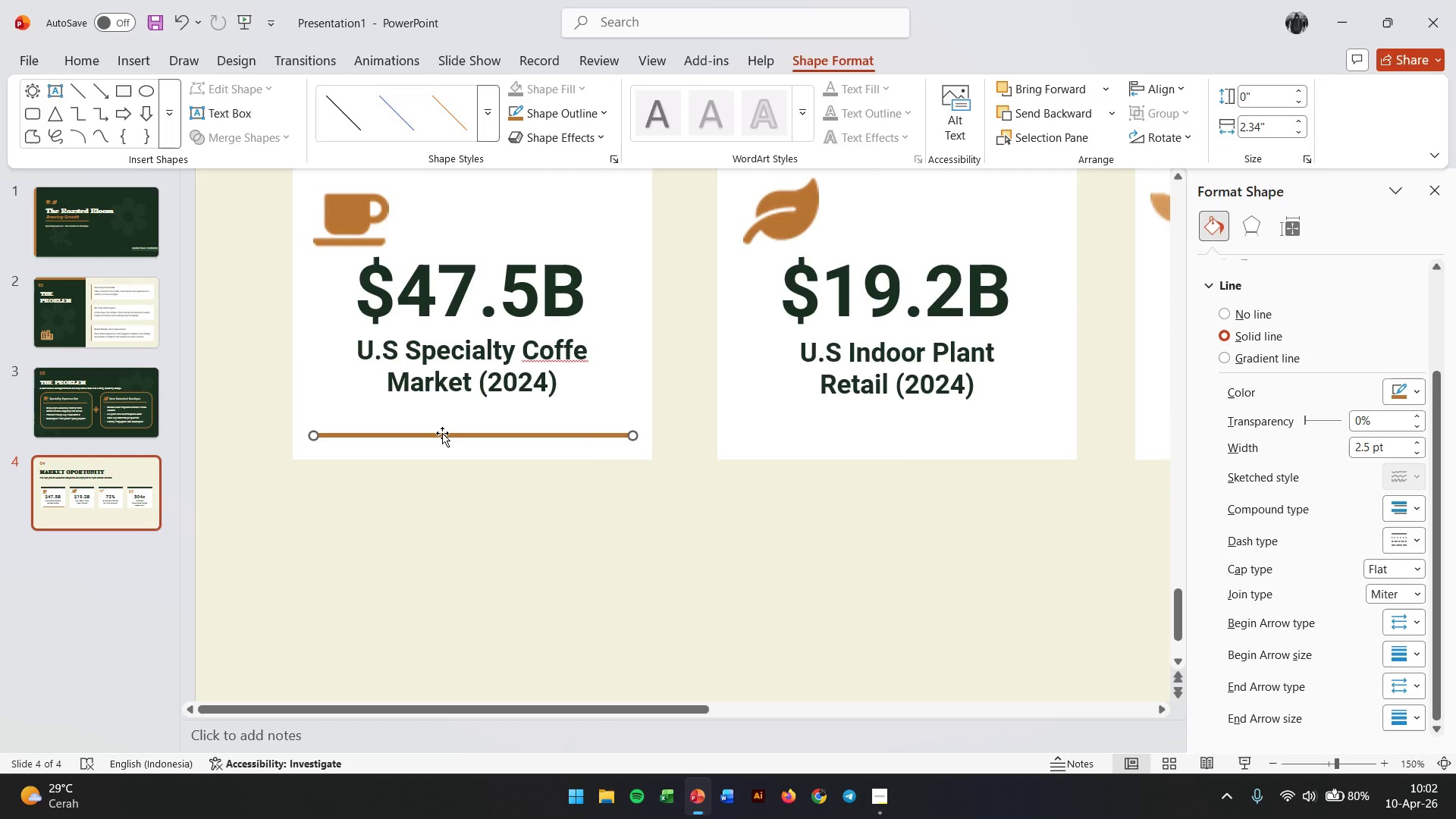 
left_click_drag(start_coordinate=[442, 433], to_coordinate=[443, 423])
 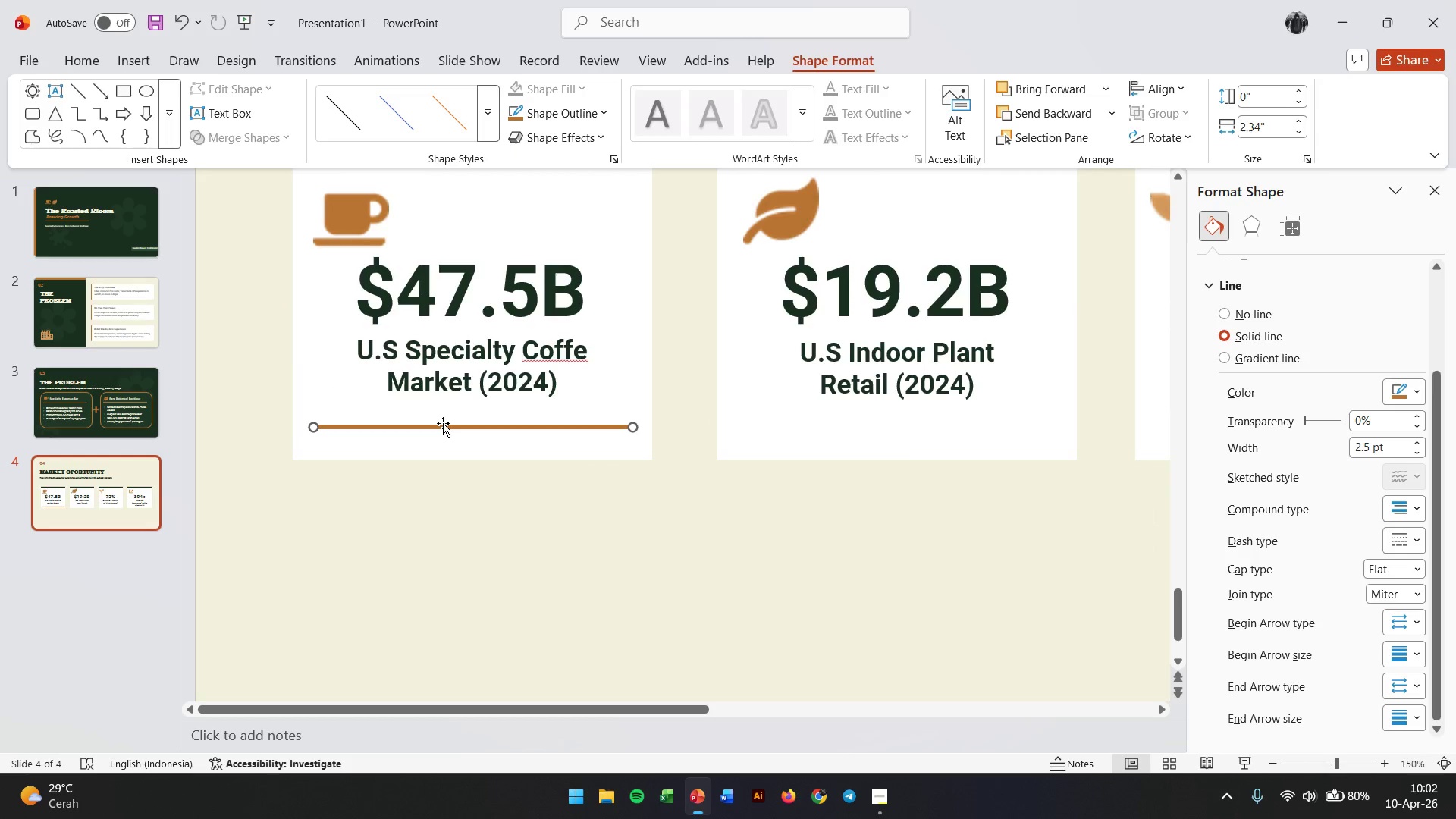 
hold_key(key=ControlLeft, duration=1.11)
scroll: coordinate [443, 423], scroll_direction: down, amount: 2.0
 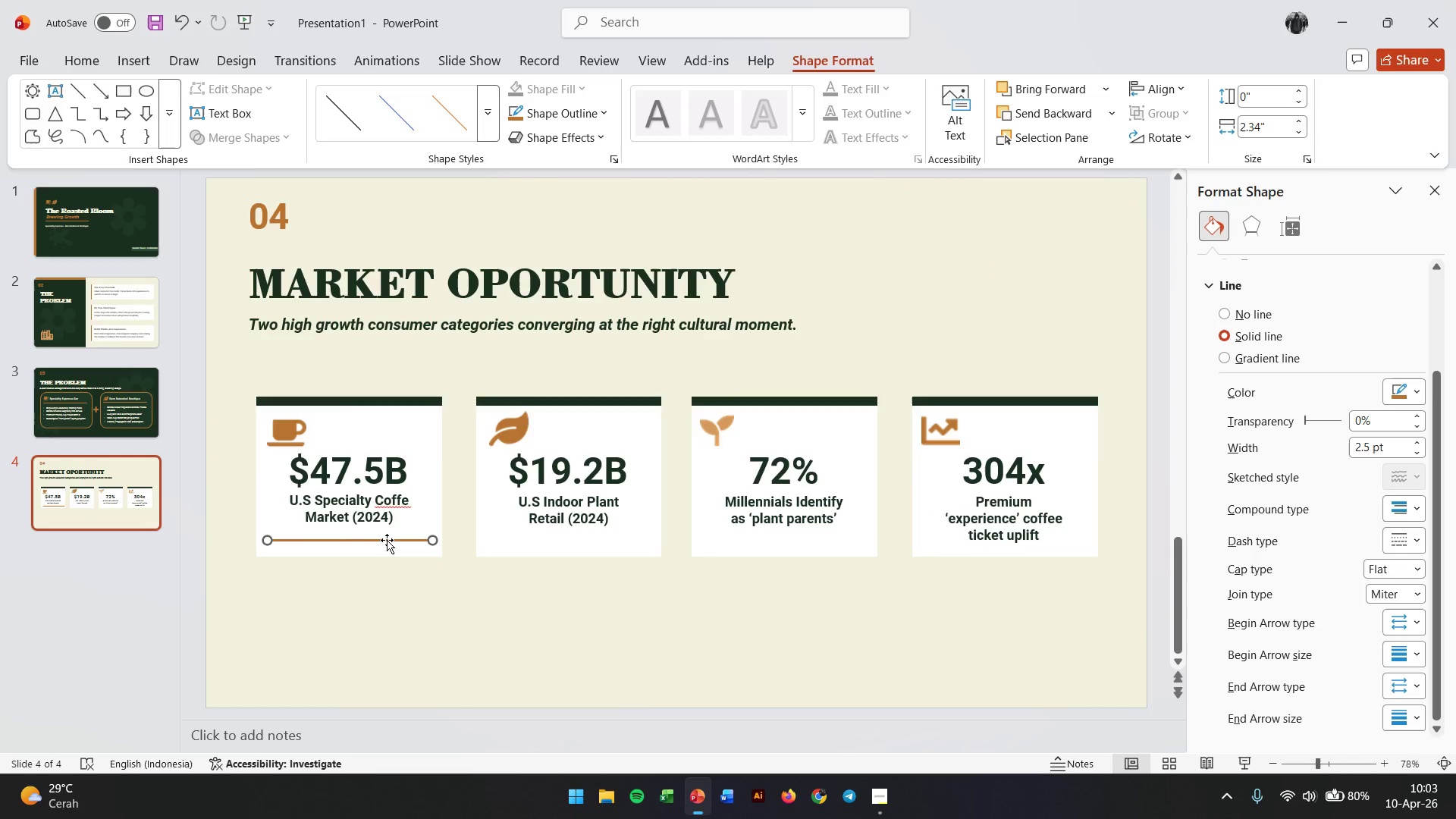 
hold_key(key=ControlLeft, duration=5.44)
left_click_drag(start_coordinate=[376, 537], to_coordinate=[591, 536])
 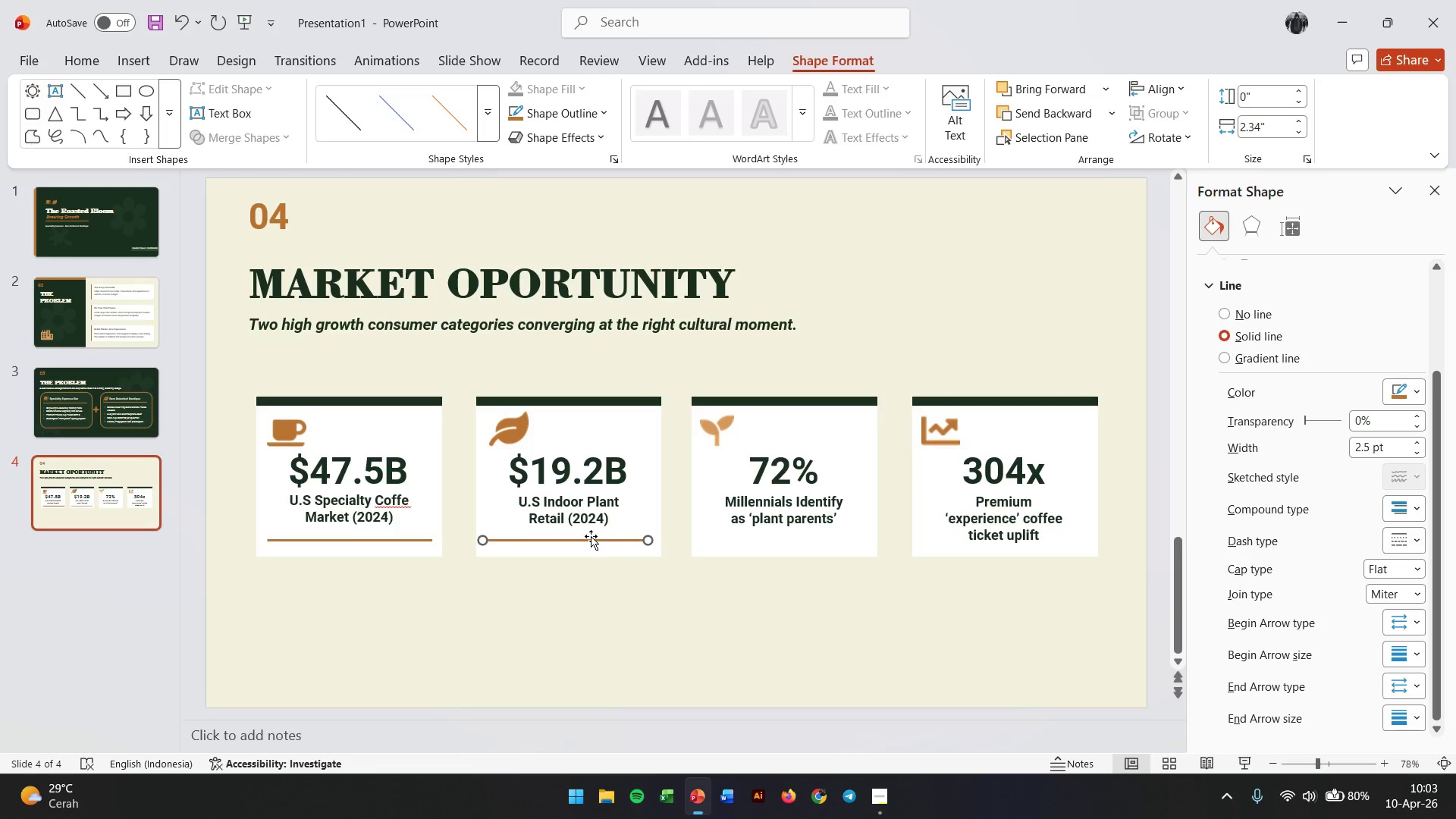 
hold_key(key=ShiftLeft, duration=4.02)
 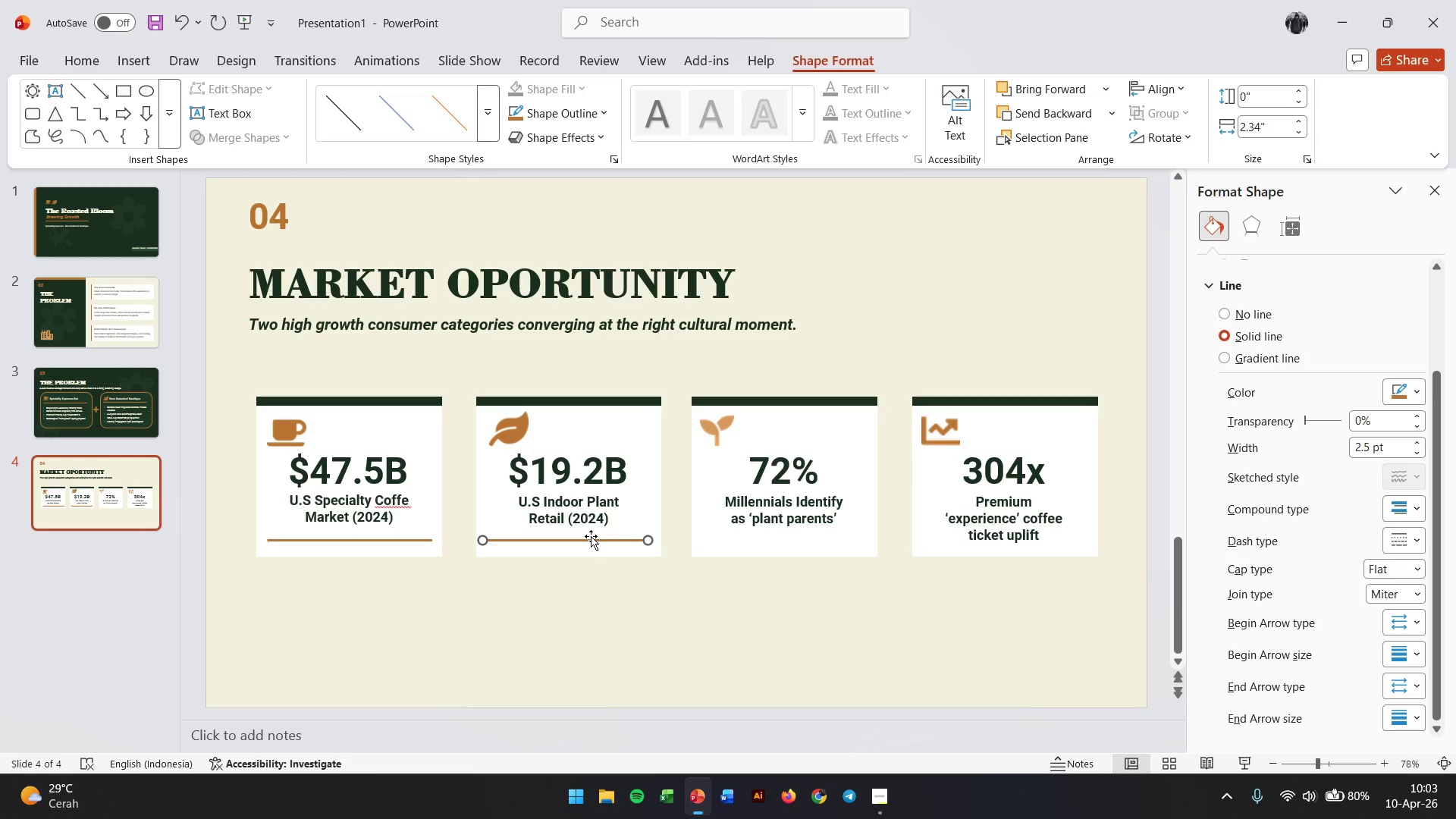 
key(ArrowRight)
 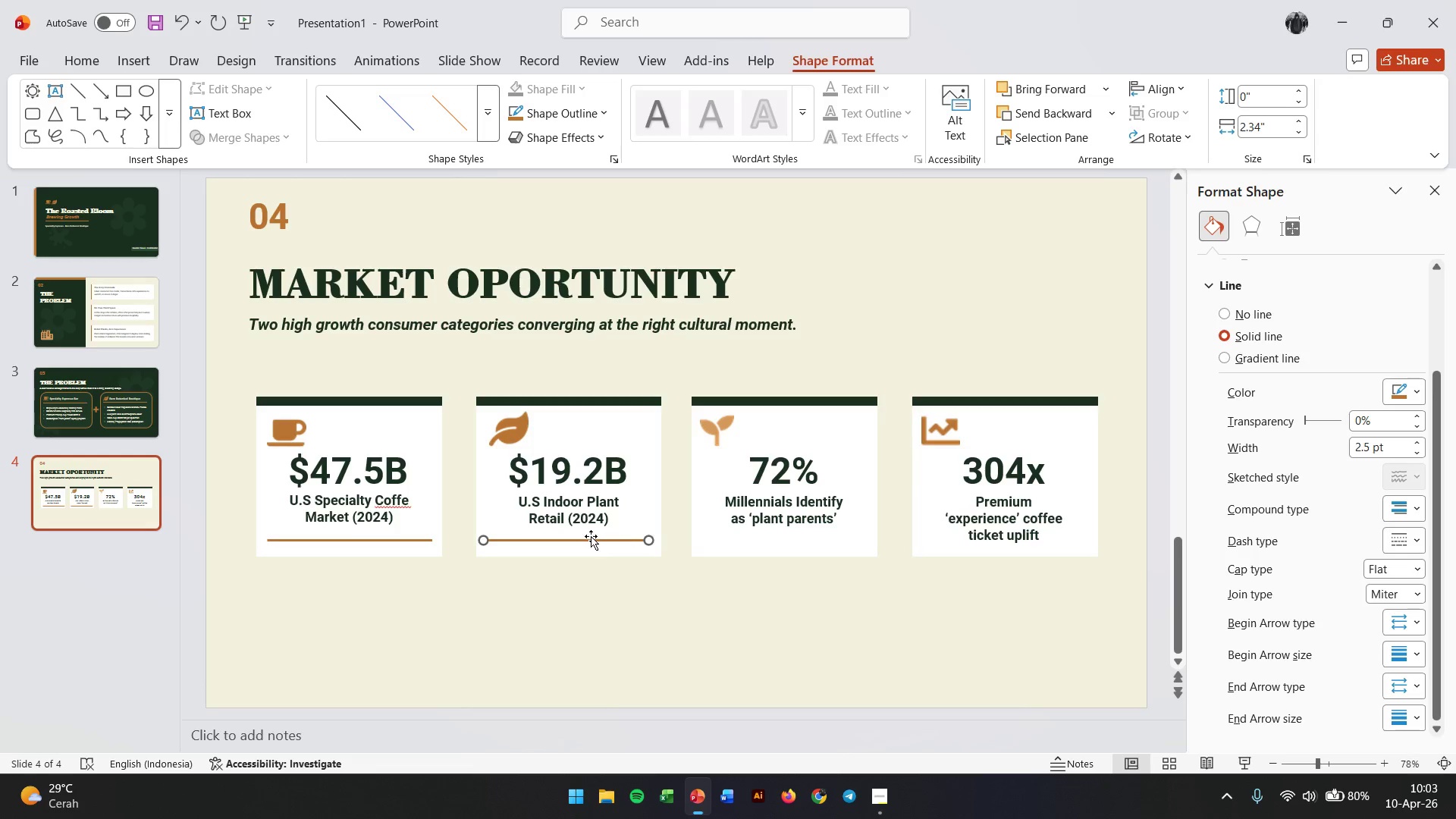 
key(ArrowRight)
 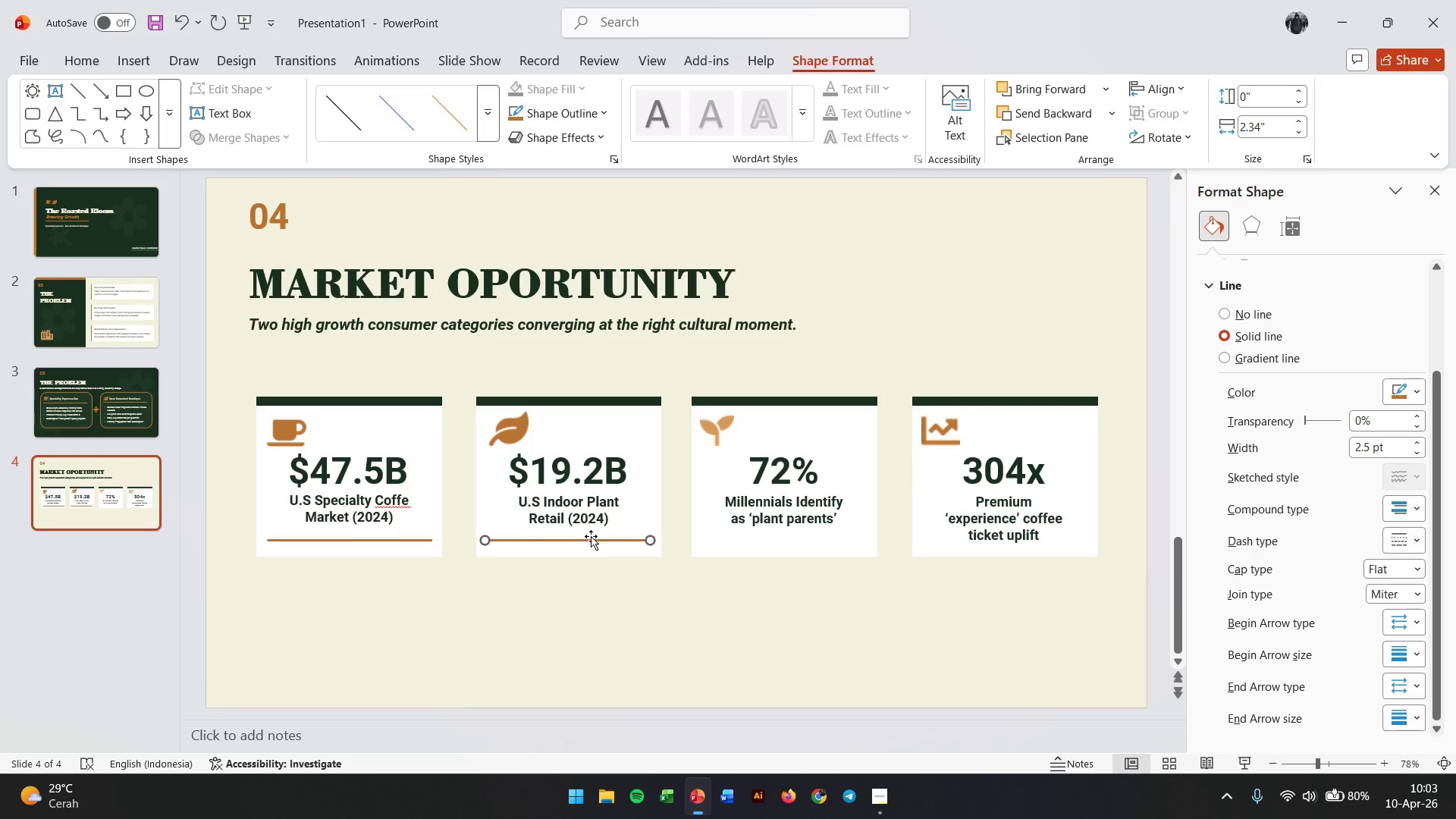 
key(ArrowRight)
 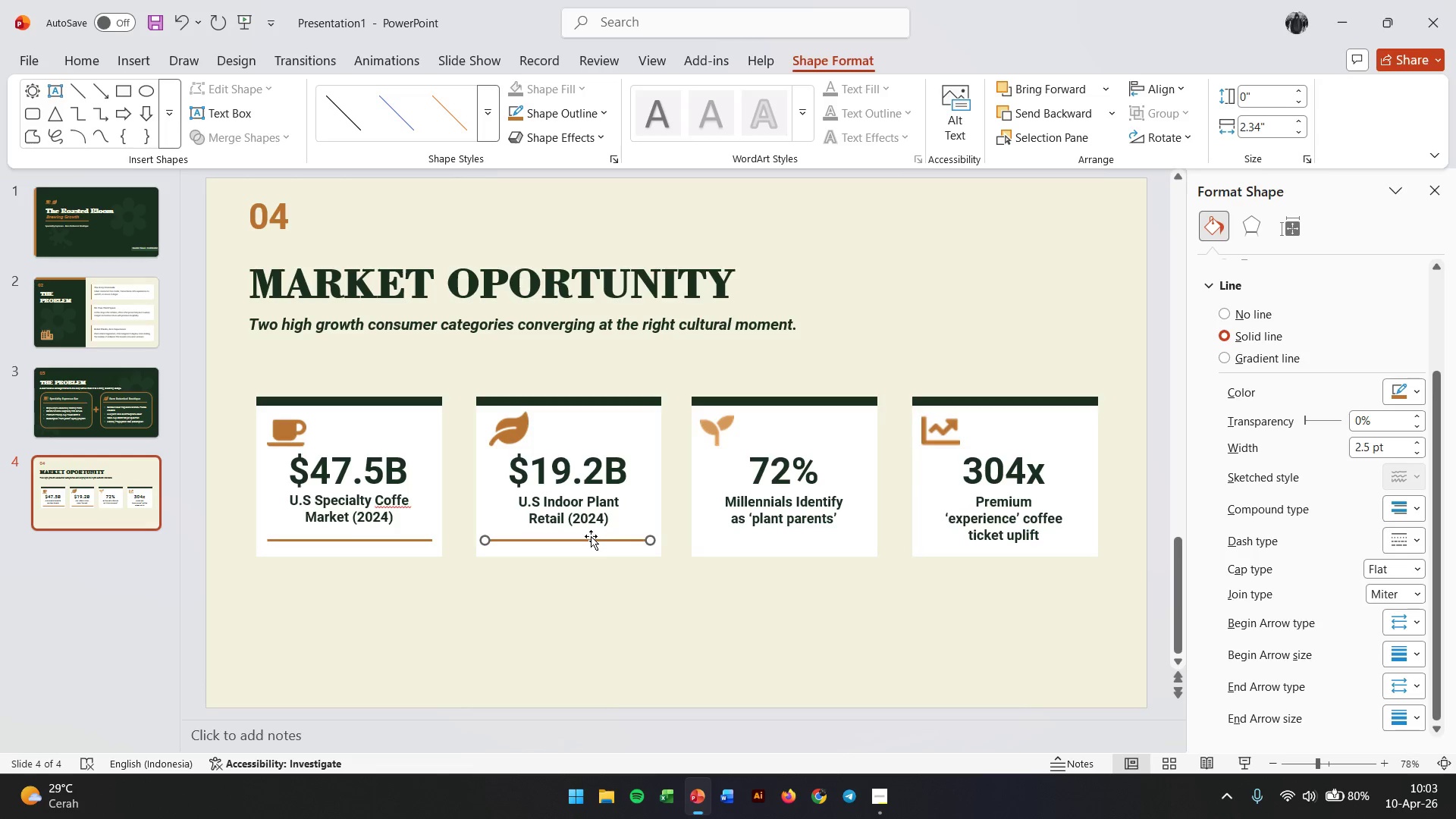 
key(ArrowLeft)
 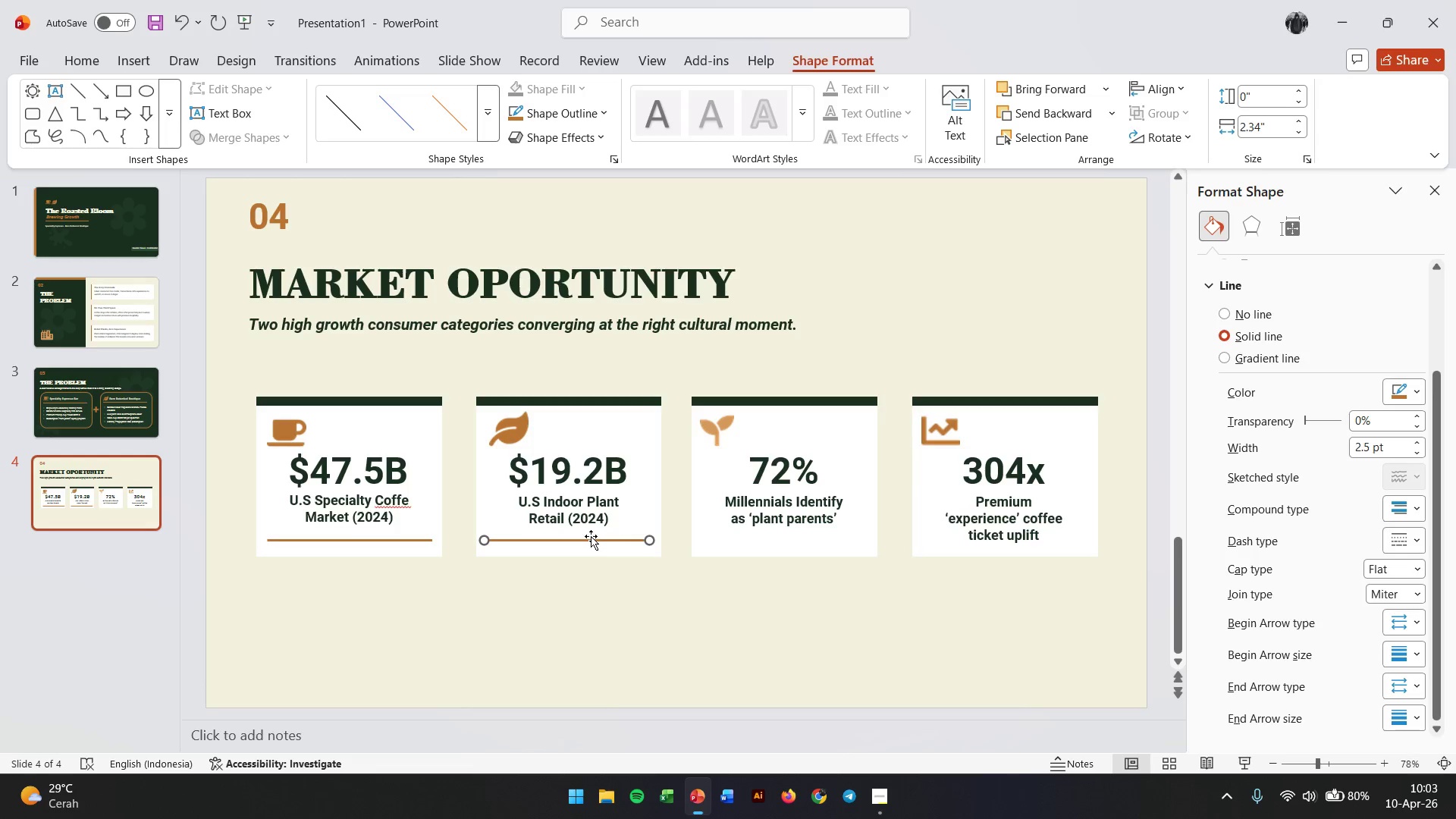 
hold_key(key=ControlLeft, duration=3.53)
left_click_drag(start_coordinate=[591, 536], to_coordinate=[806, 539])
 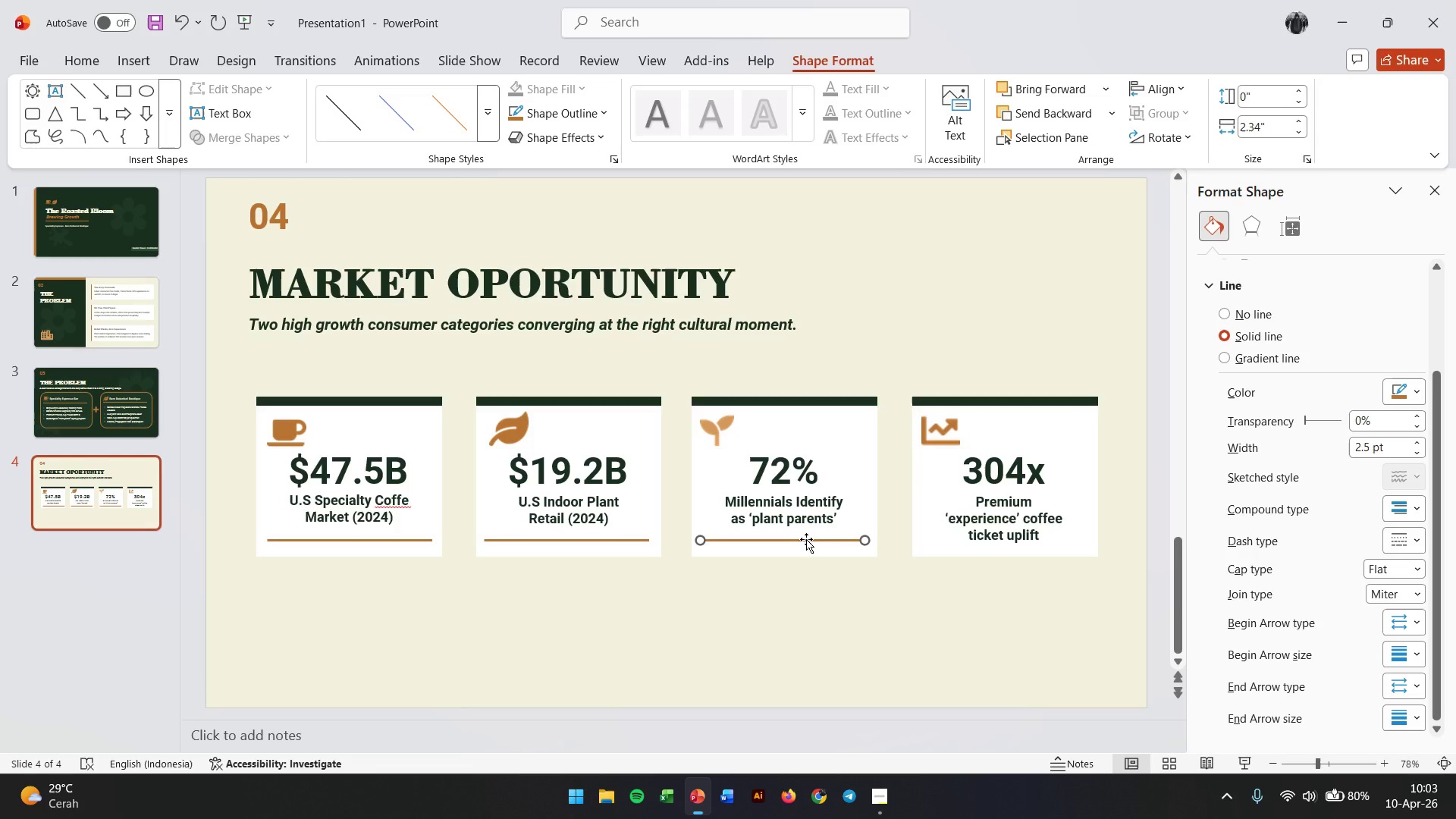 
hold_key(key=ShiftLeft, duration=2.47)
 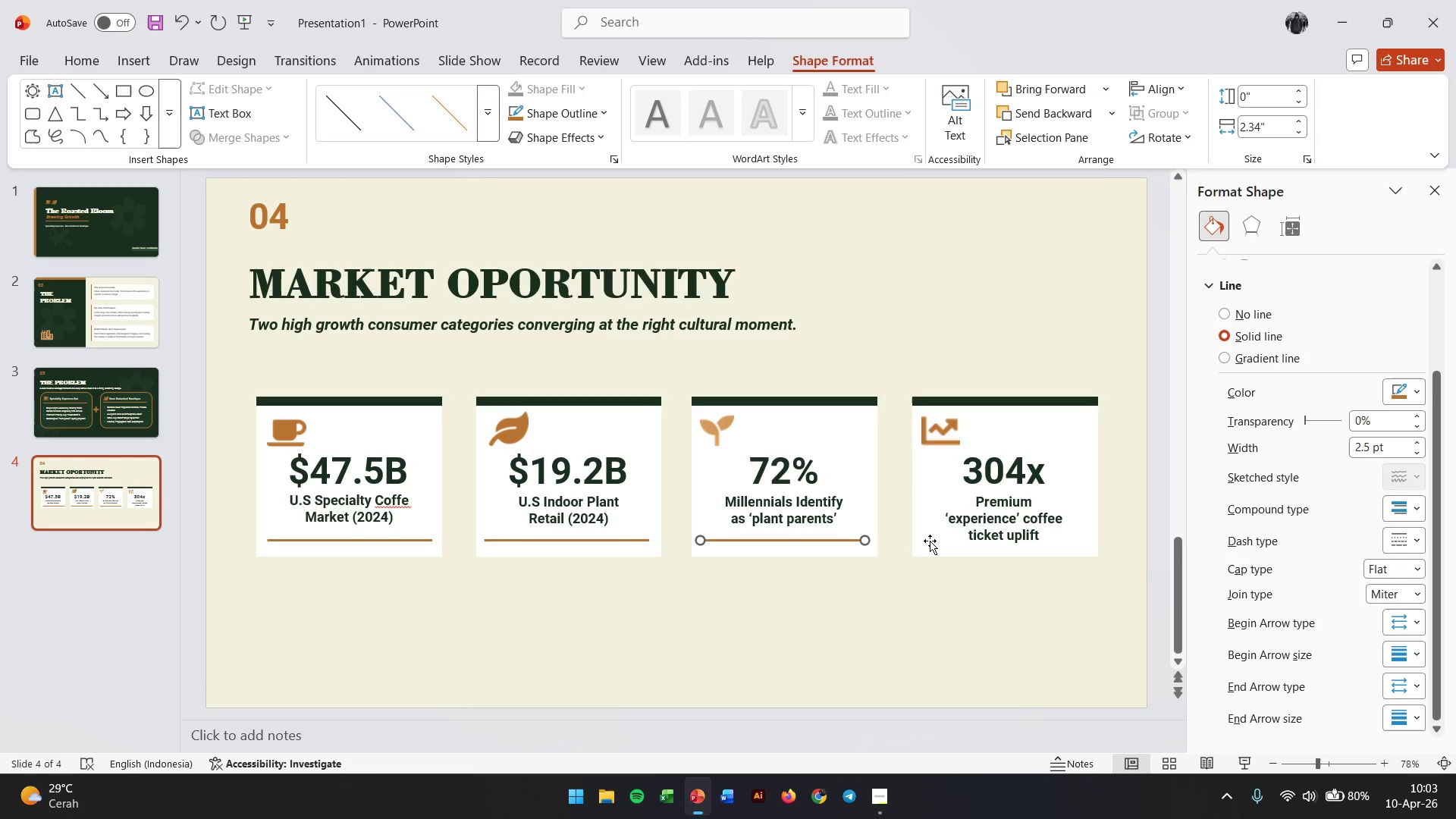 
left_click_drag(start_coordinate=[985, 510], to_coordinate=[355, 511])
 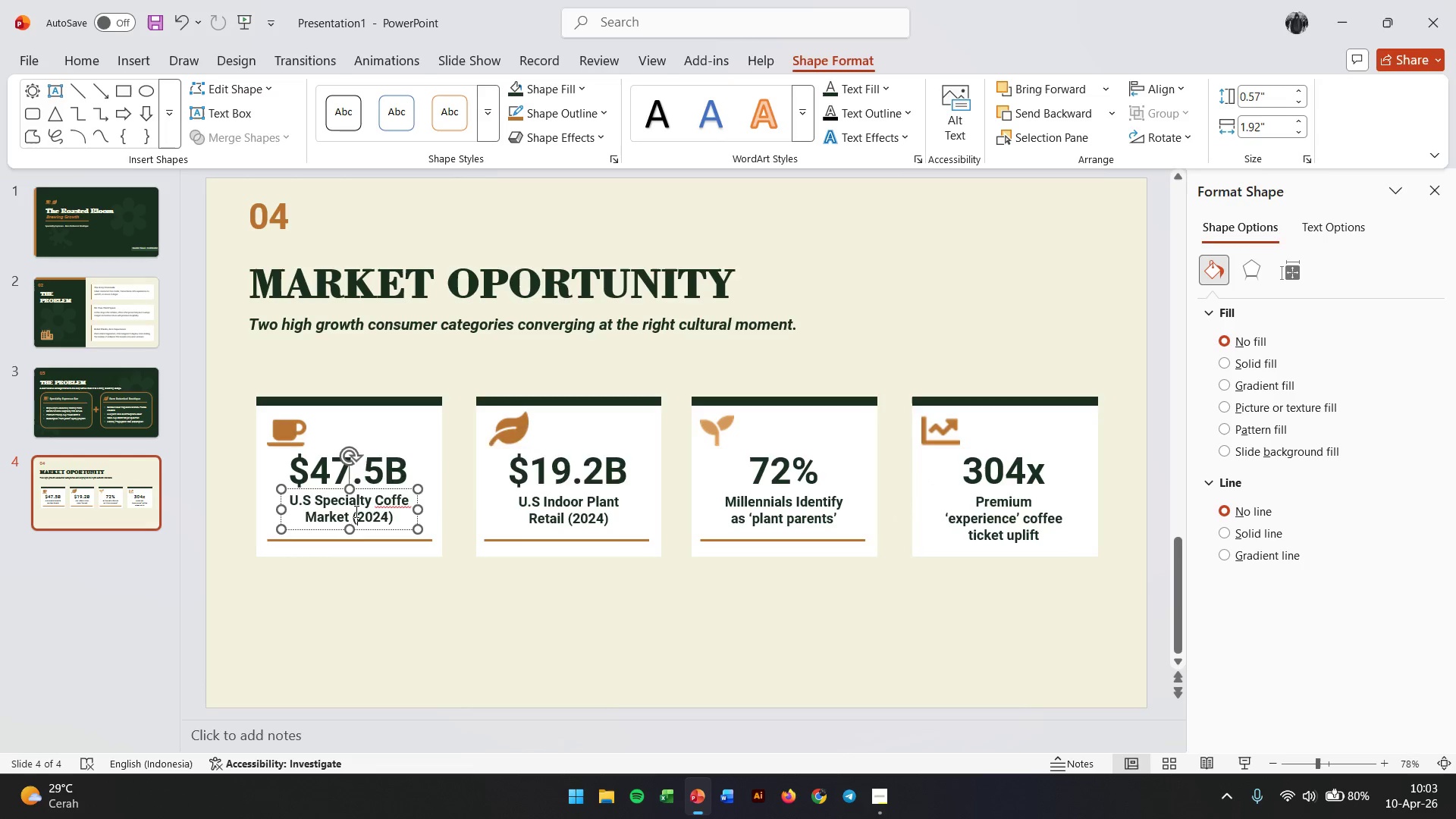 
double_click([355, 511])
 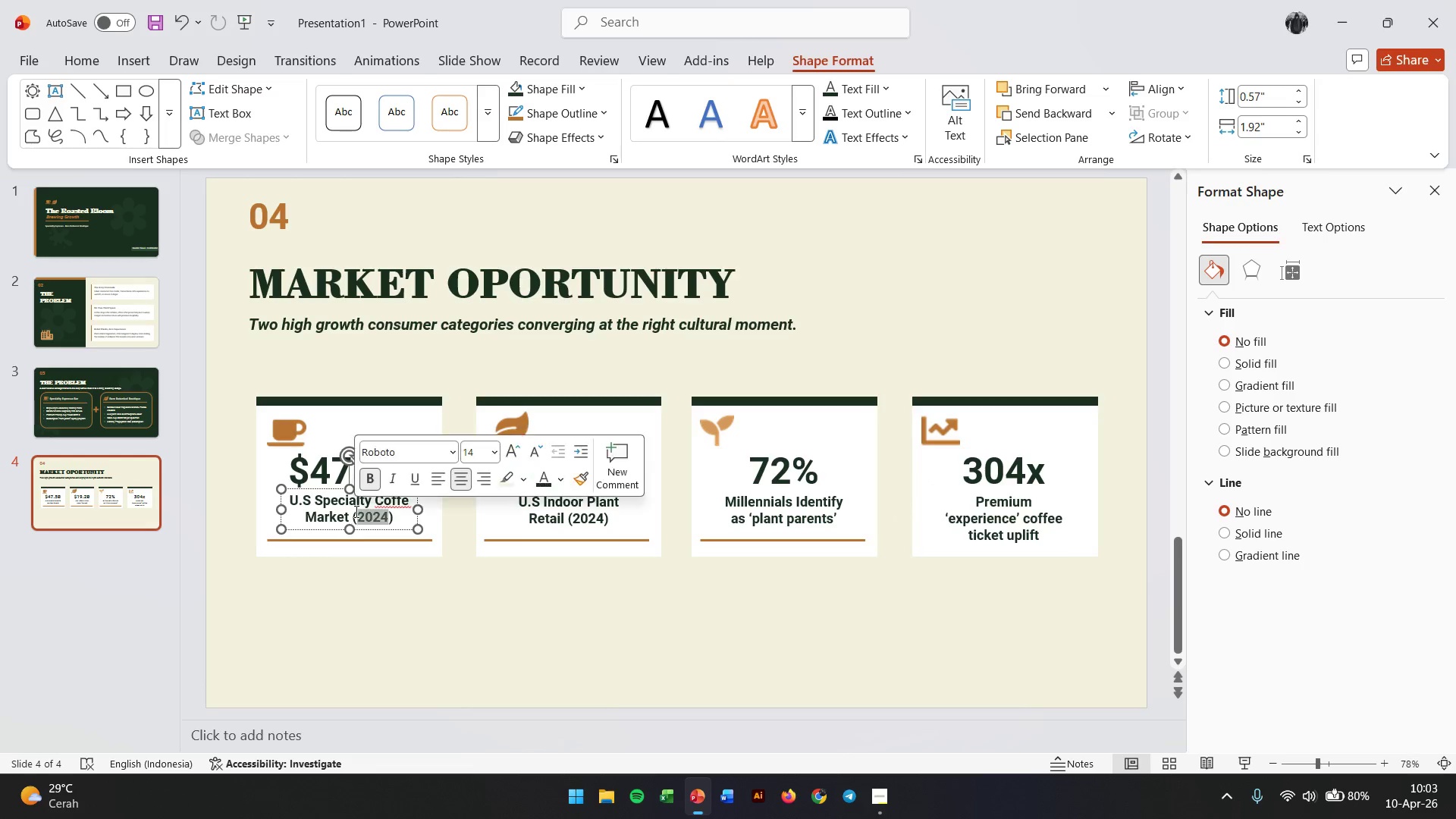 
triple_click([355, 511])
 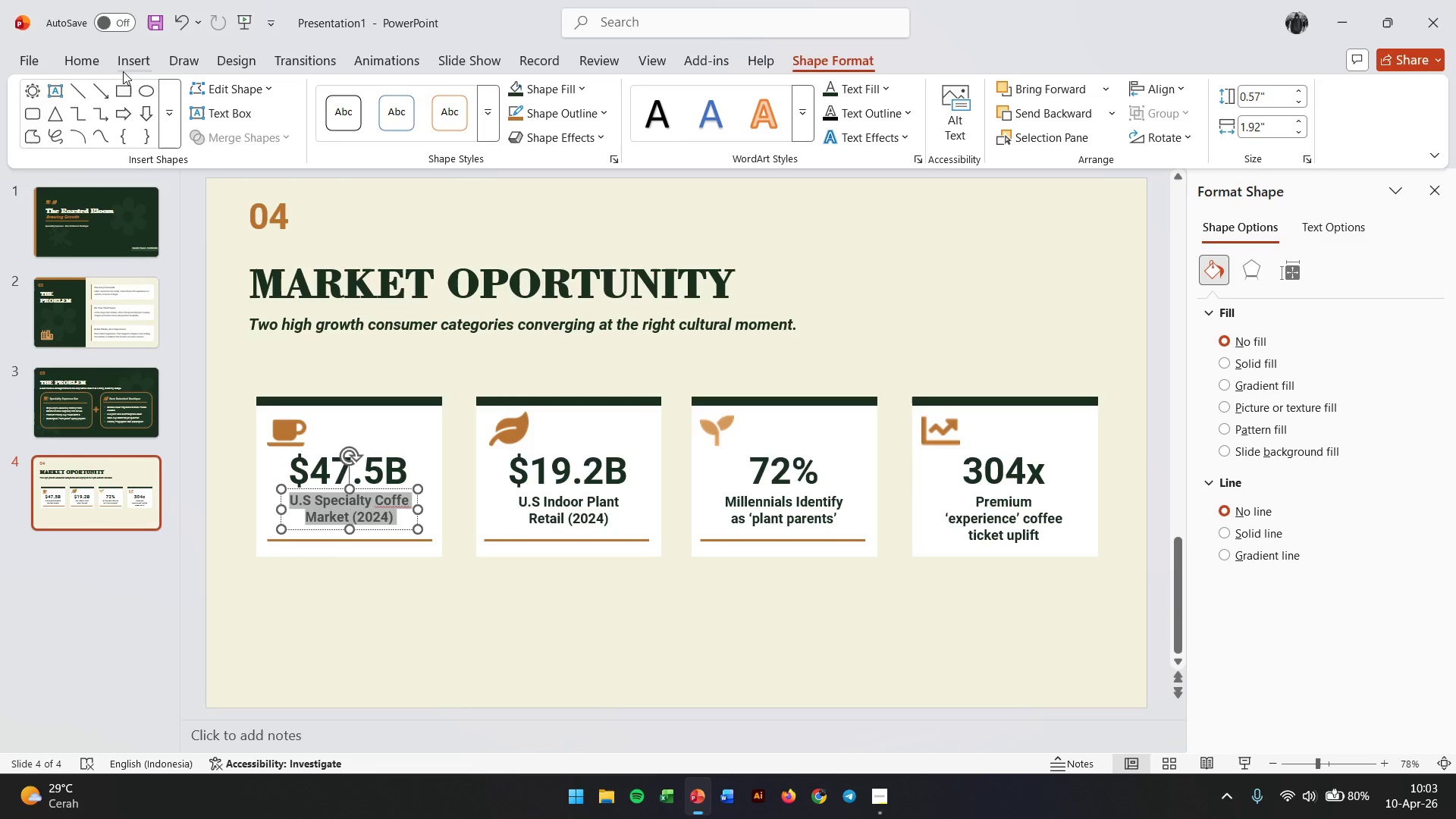 
left_click([75, 61])
 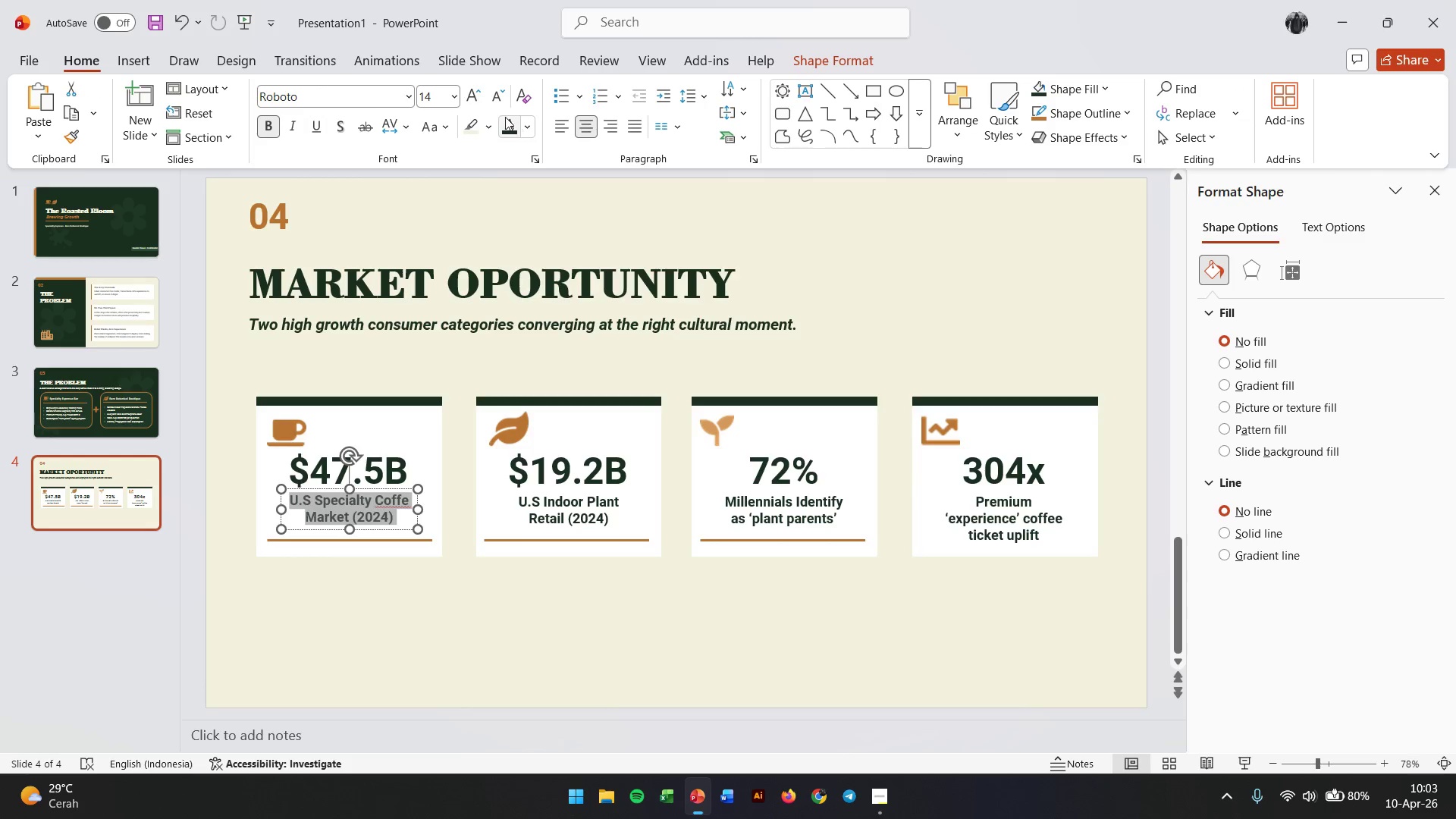 
left_click([497, 101])
 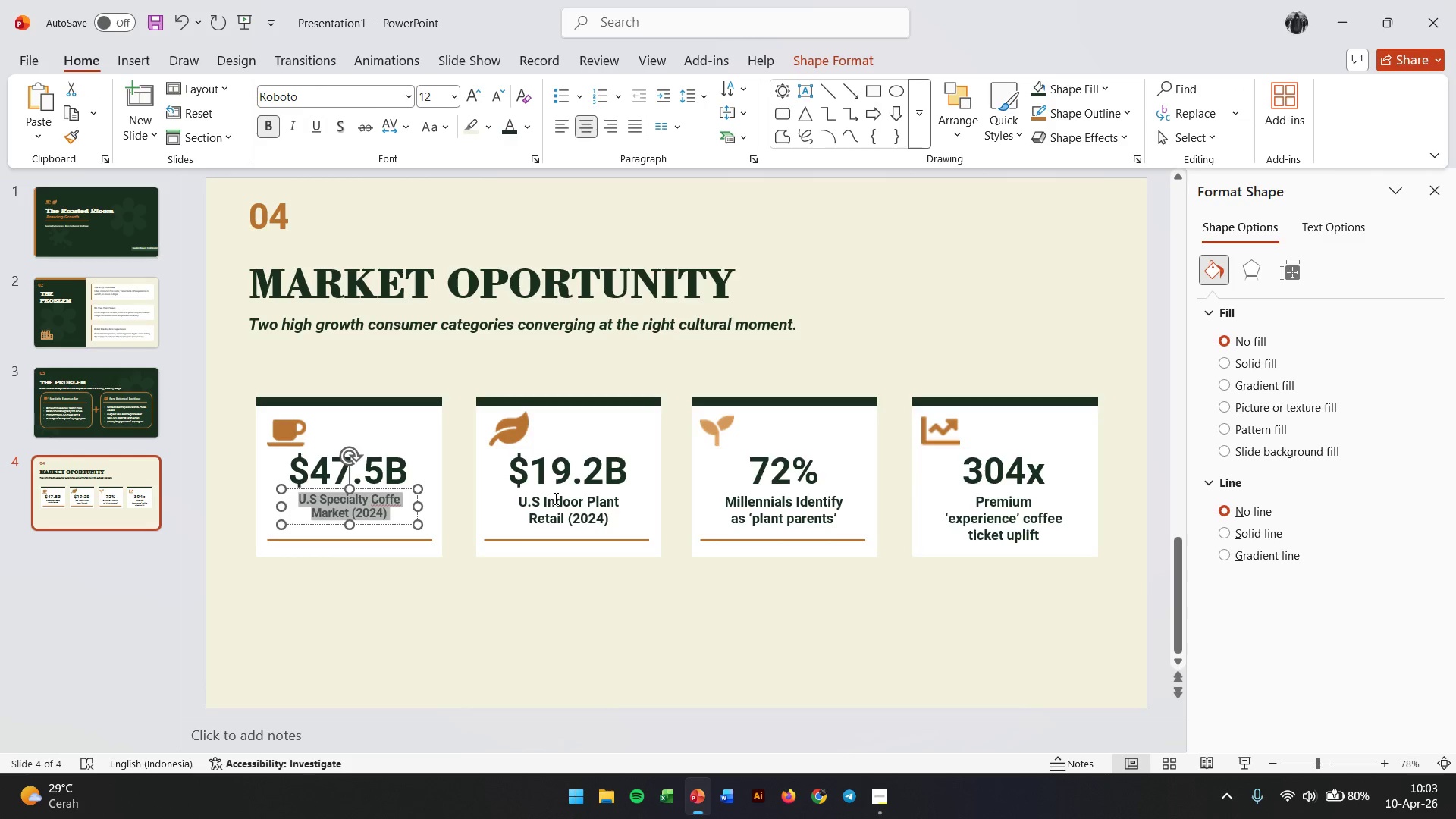 
key(Control+Z)
 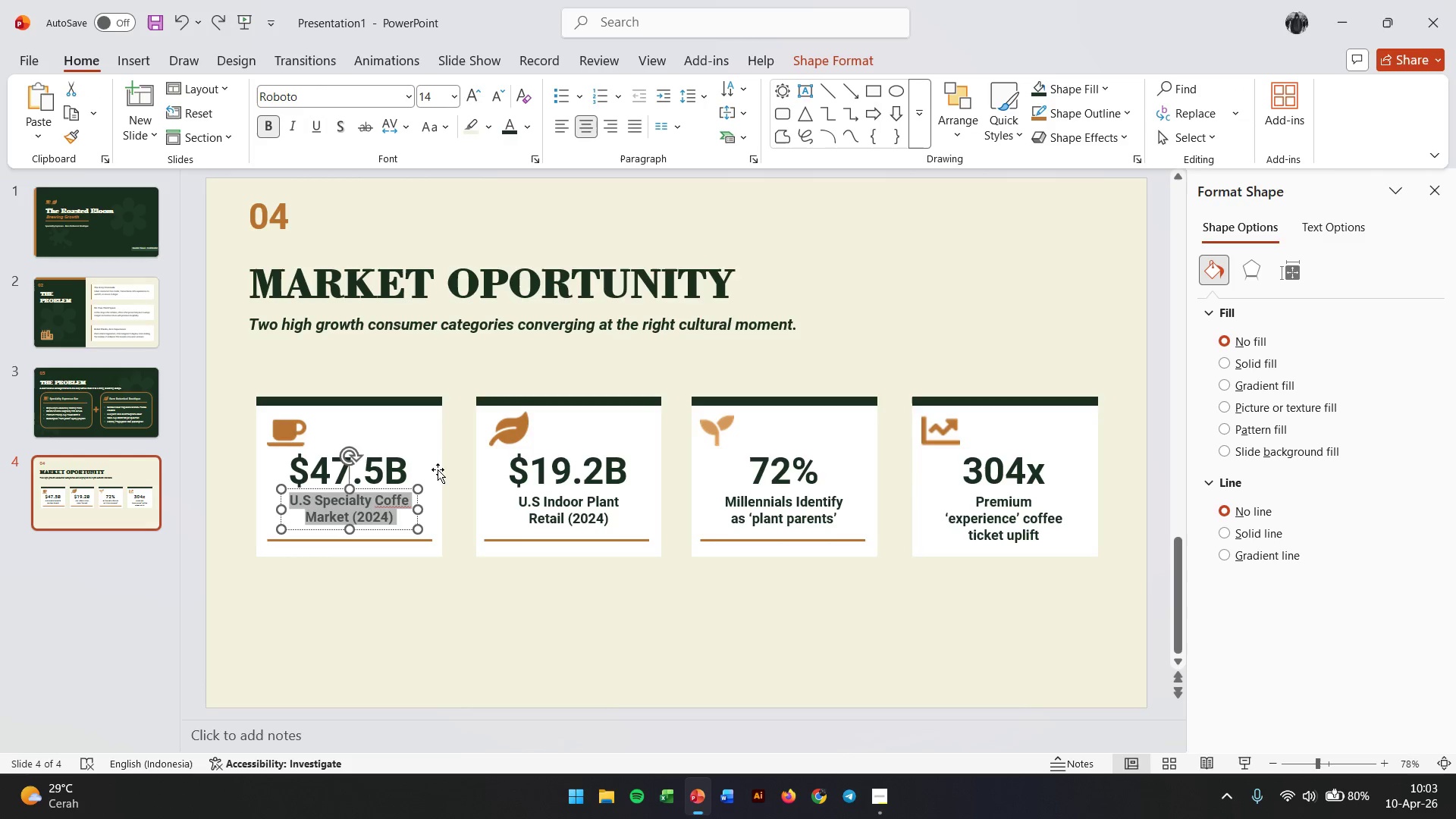 
hold_key(key=ShiftLeft, duration=0.94)
double_click([379, 466])
 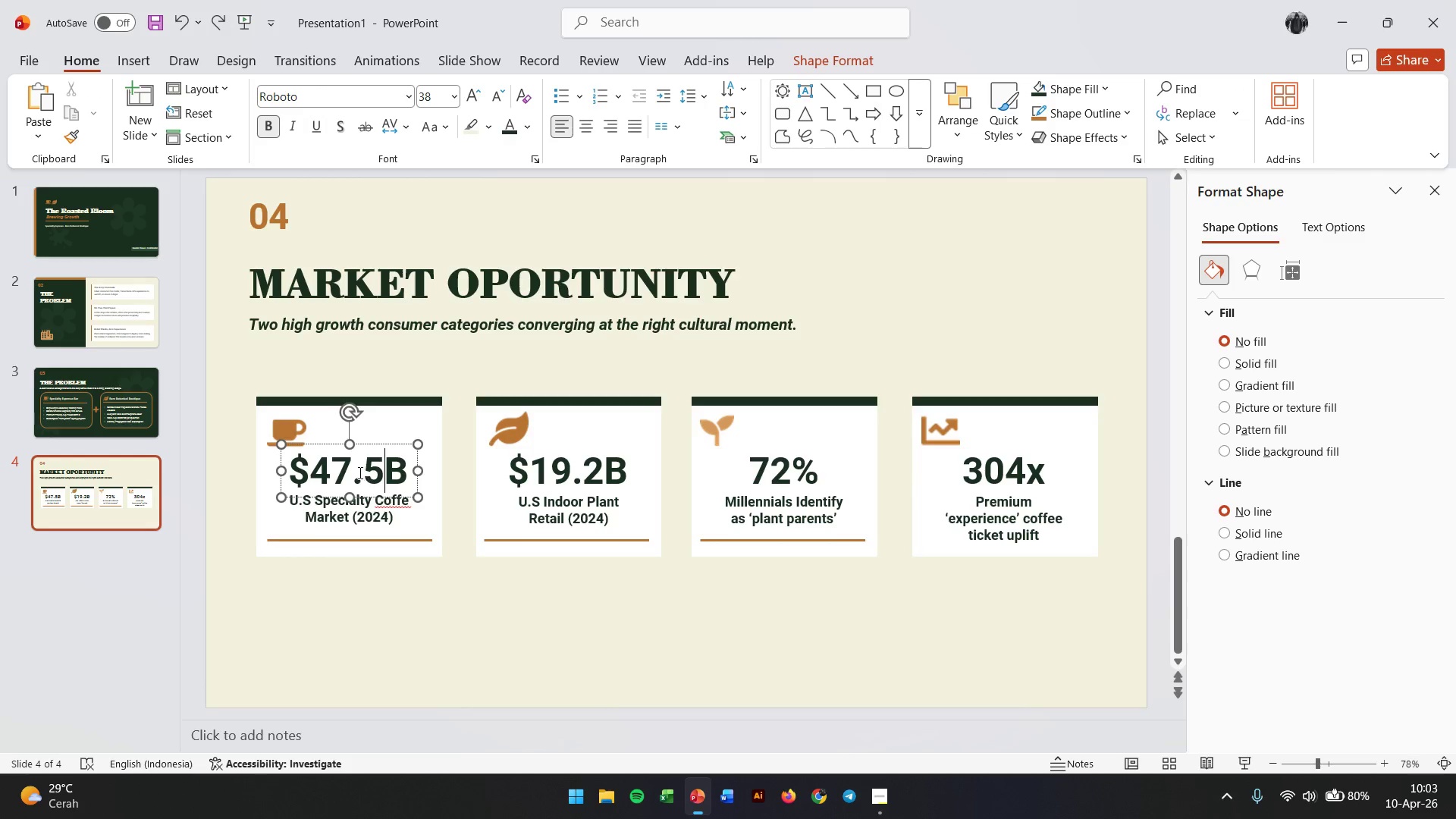 
left_click([359, 472])
 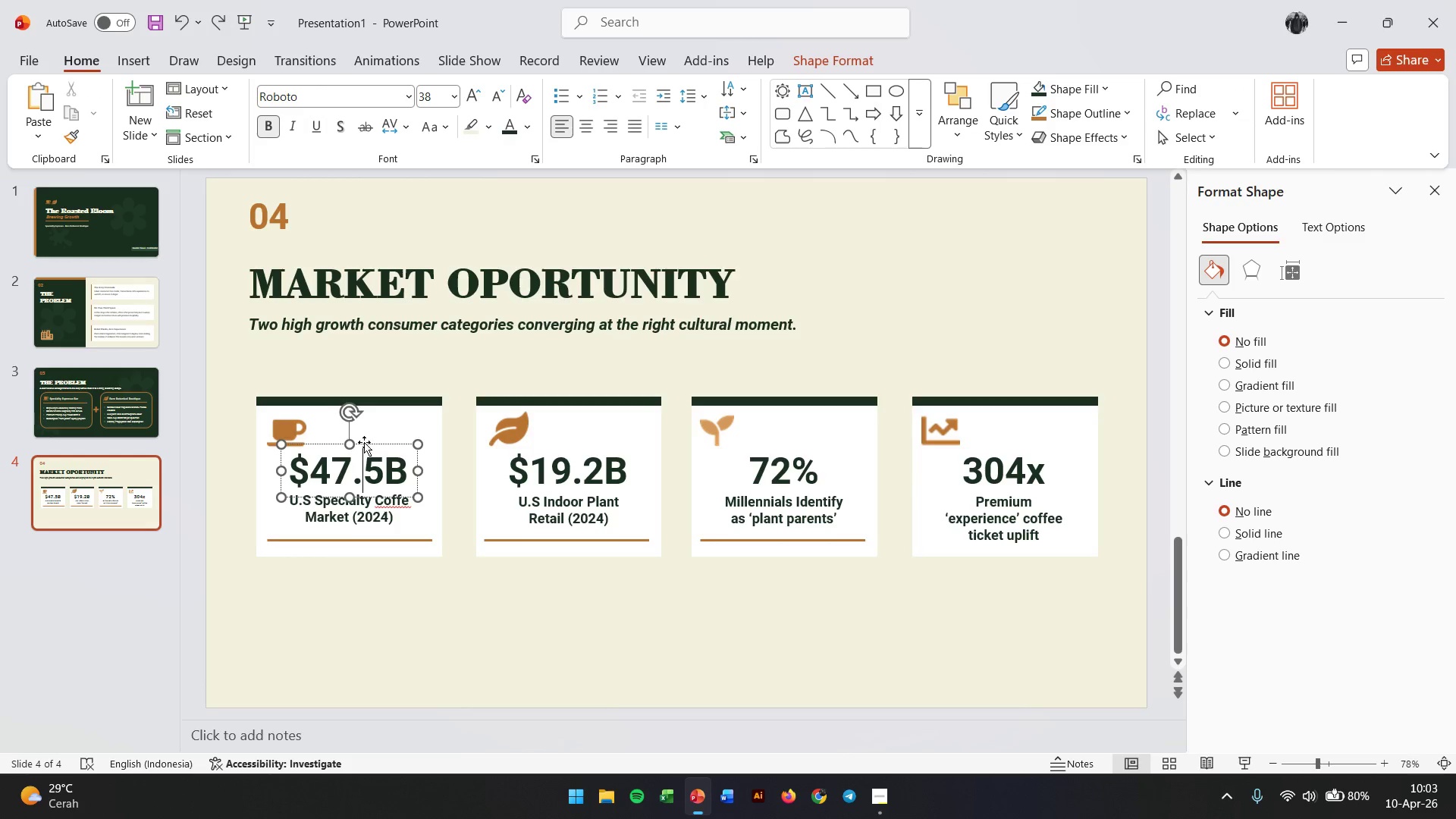 
left_click([364, 442])
 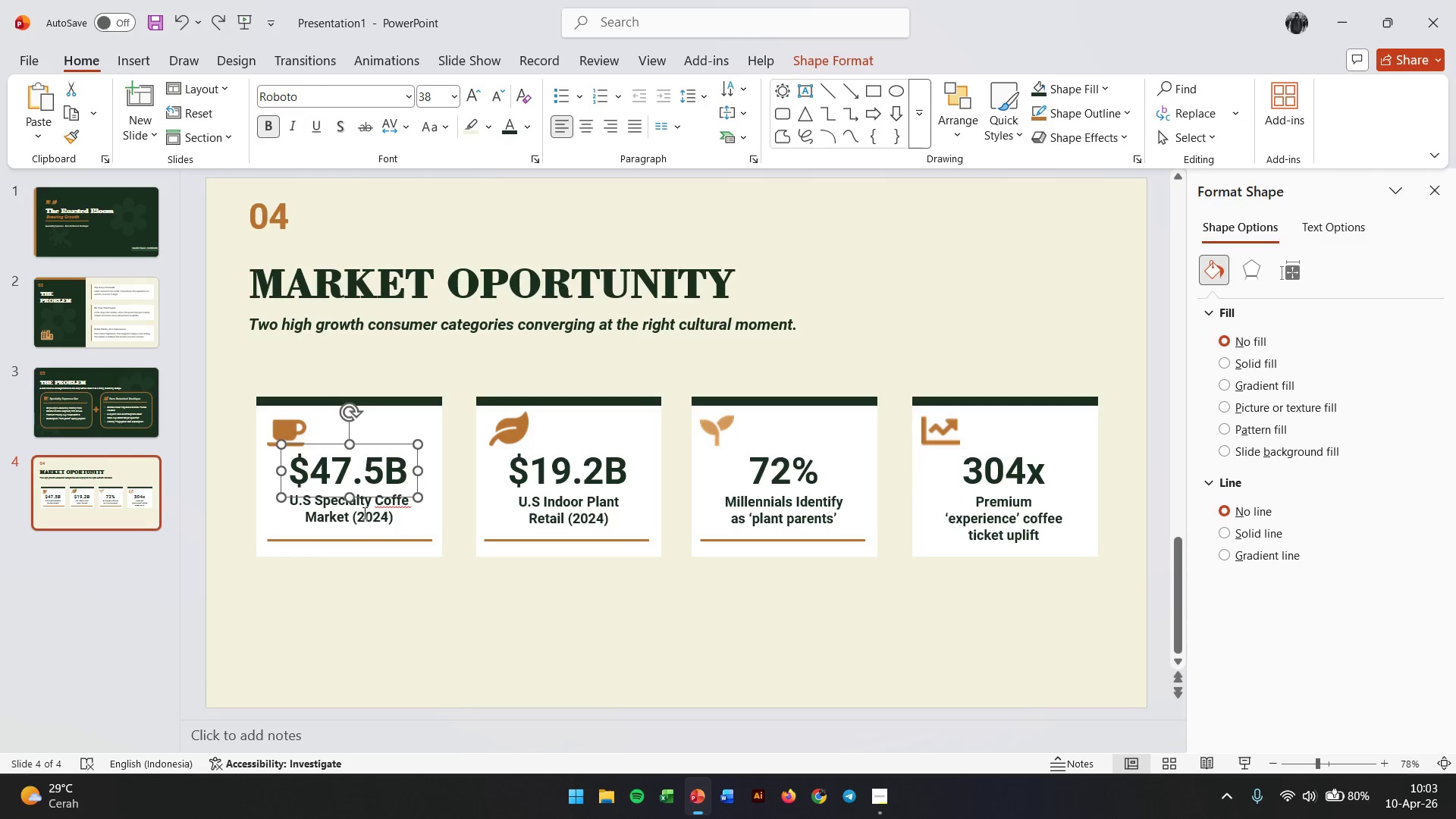 
hold_key(key=ControlLeft, duration=0.45)
 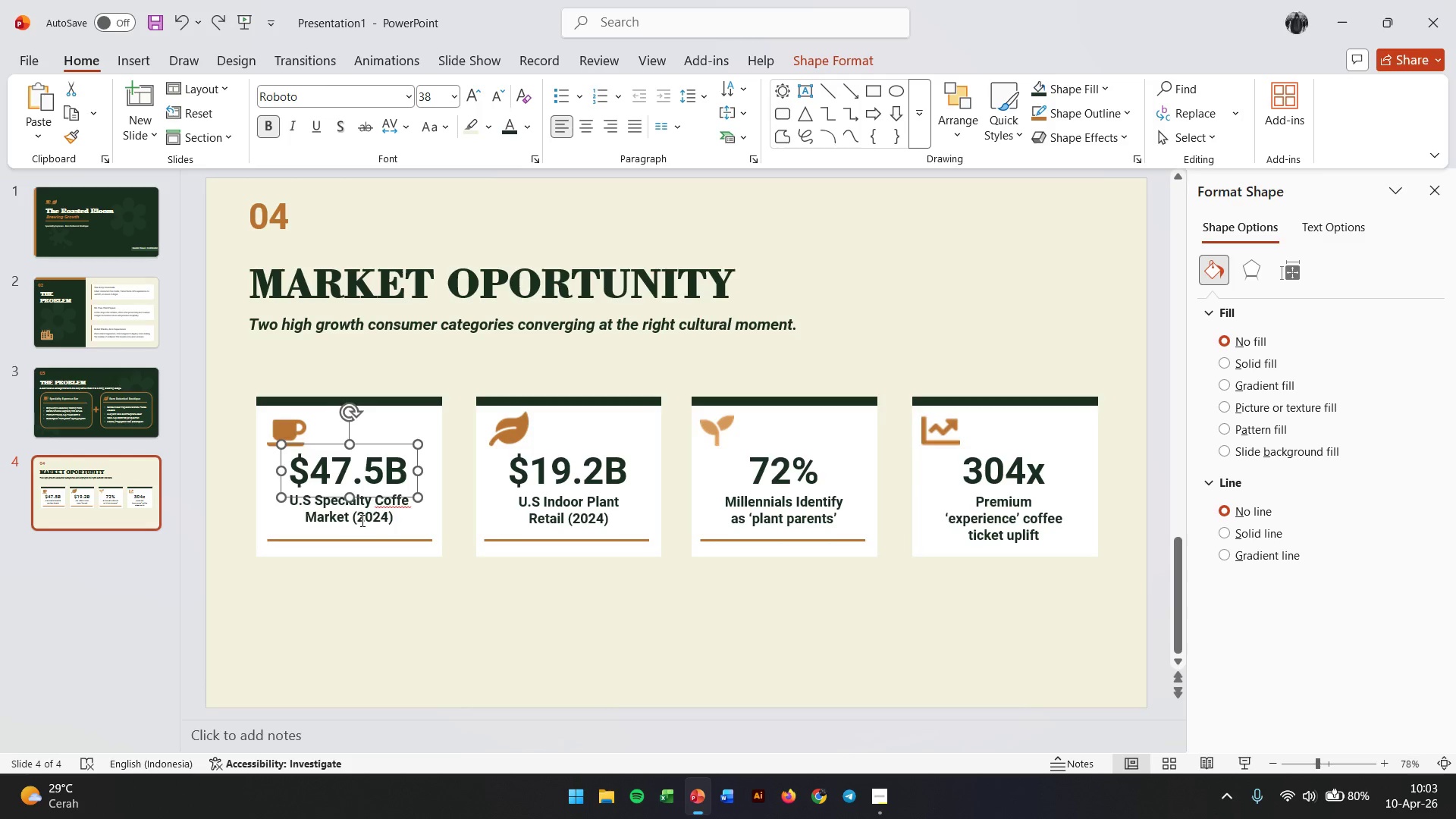 
key(Shift+ShiftLeft)
 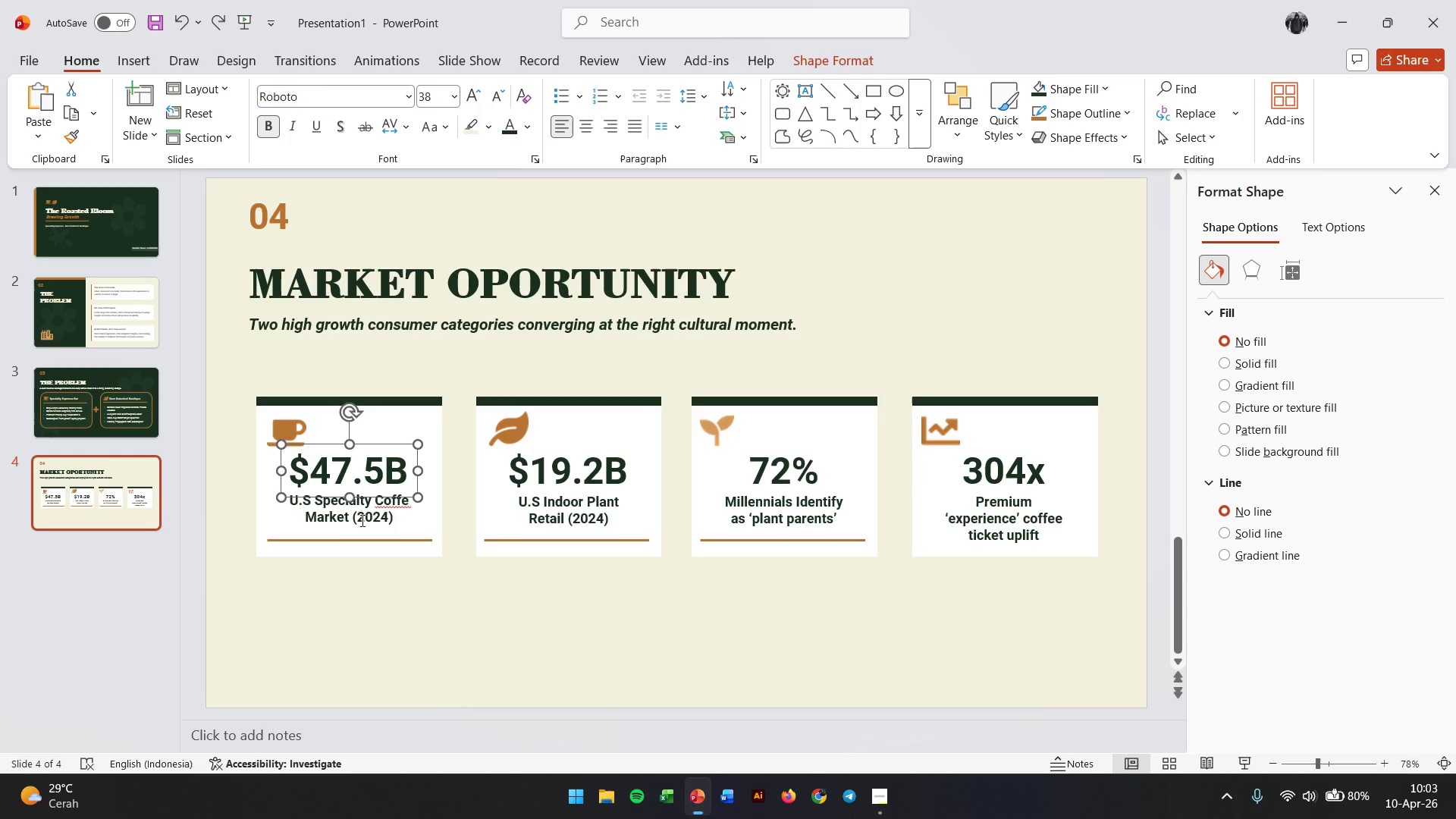 
hold_key(key=ControlLeft, duration=0.38)
 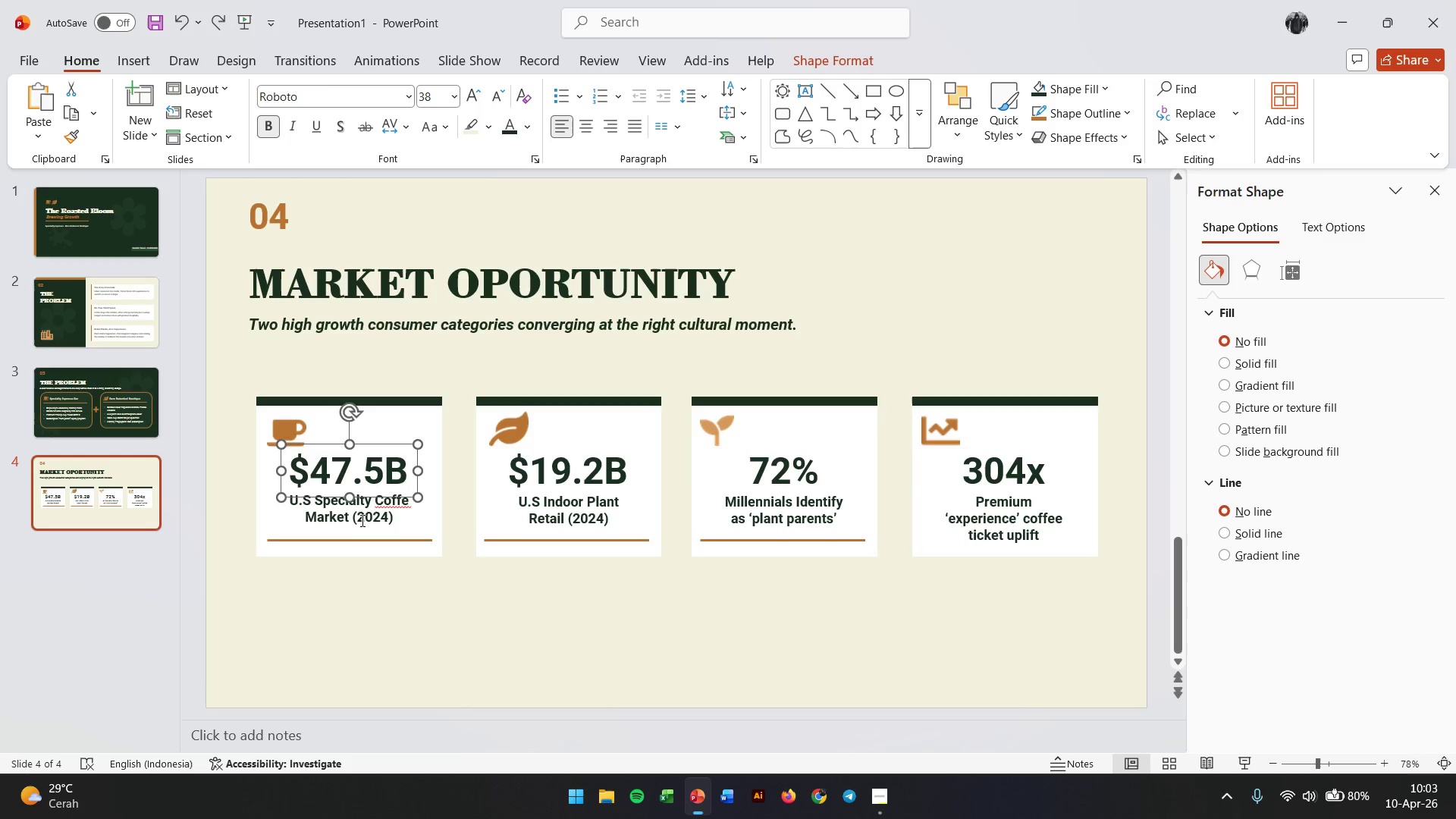 
hold_key(key=ShiftLeft, duration=5.55)
left_click([361, 520])
 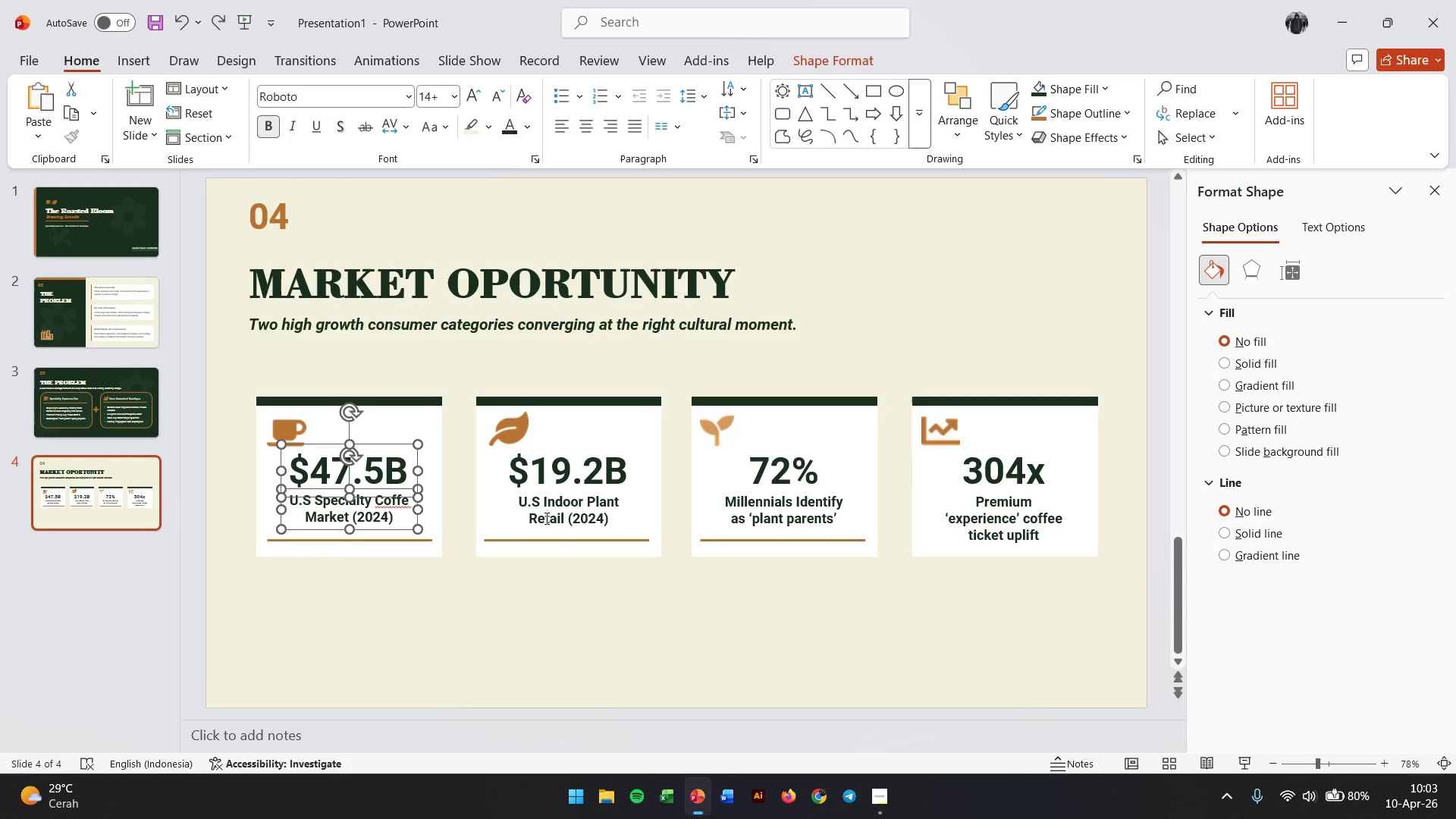 
double_click([545, 518])
 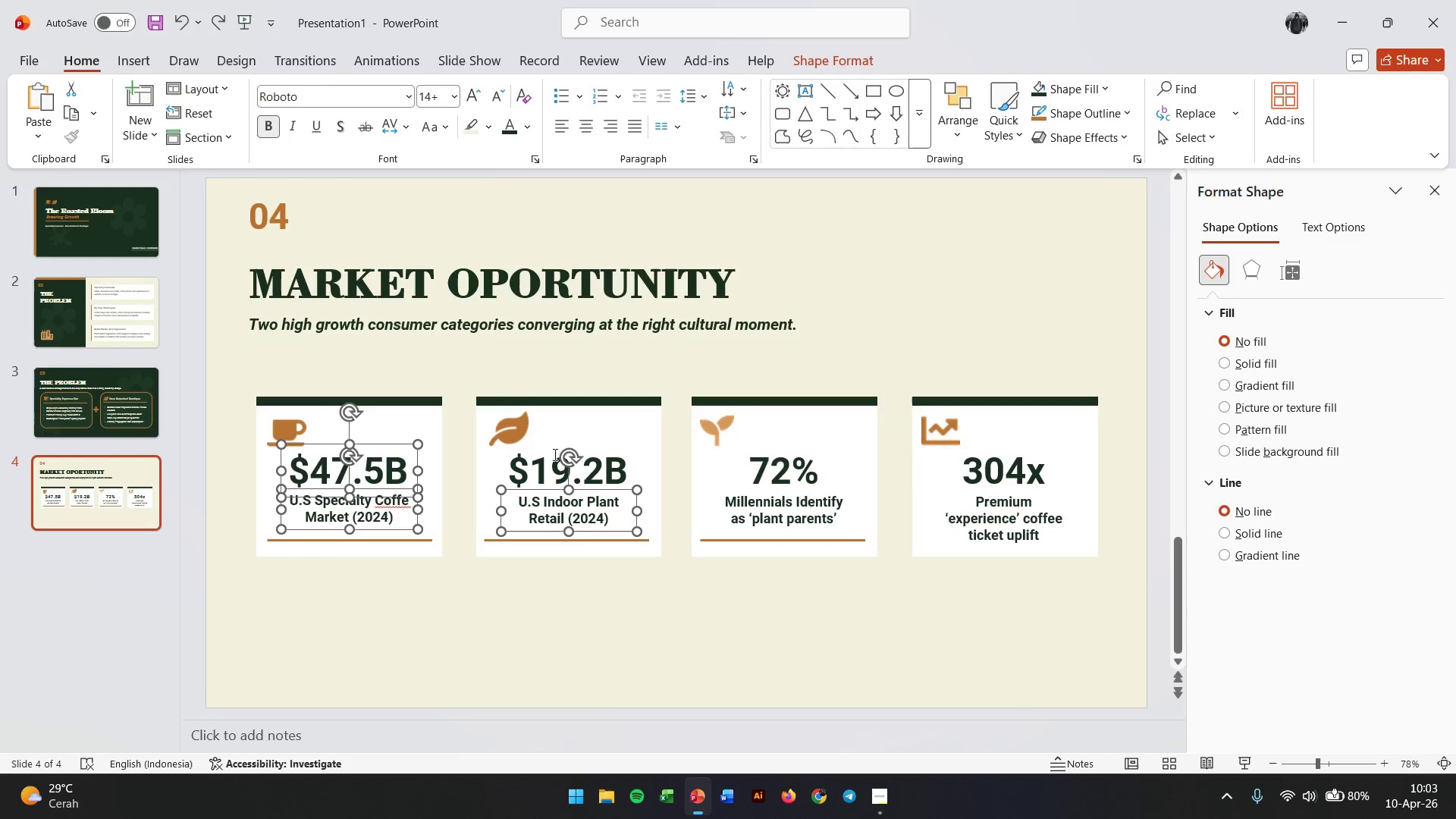 
left_click([544, 466])
 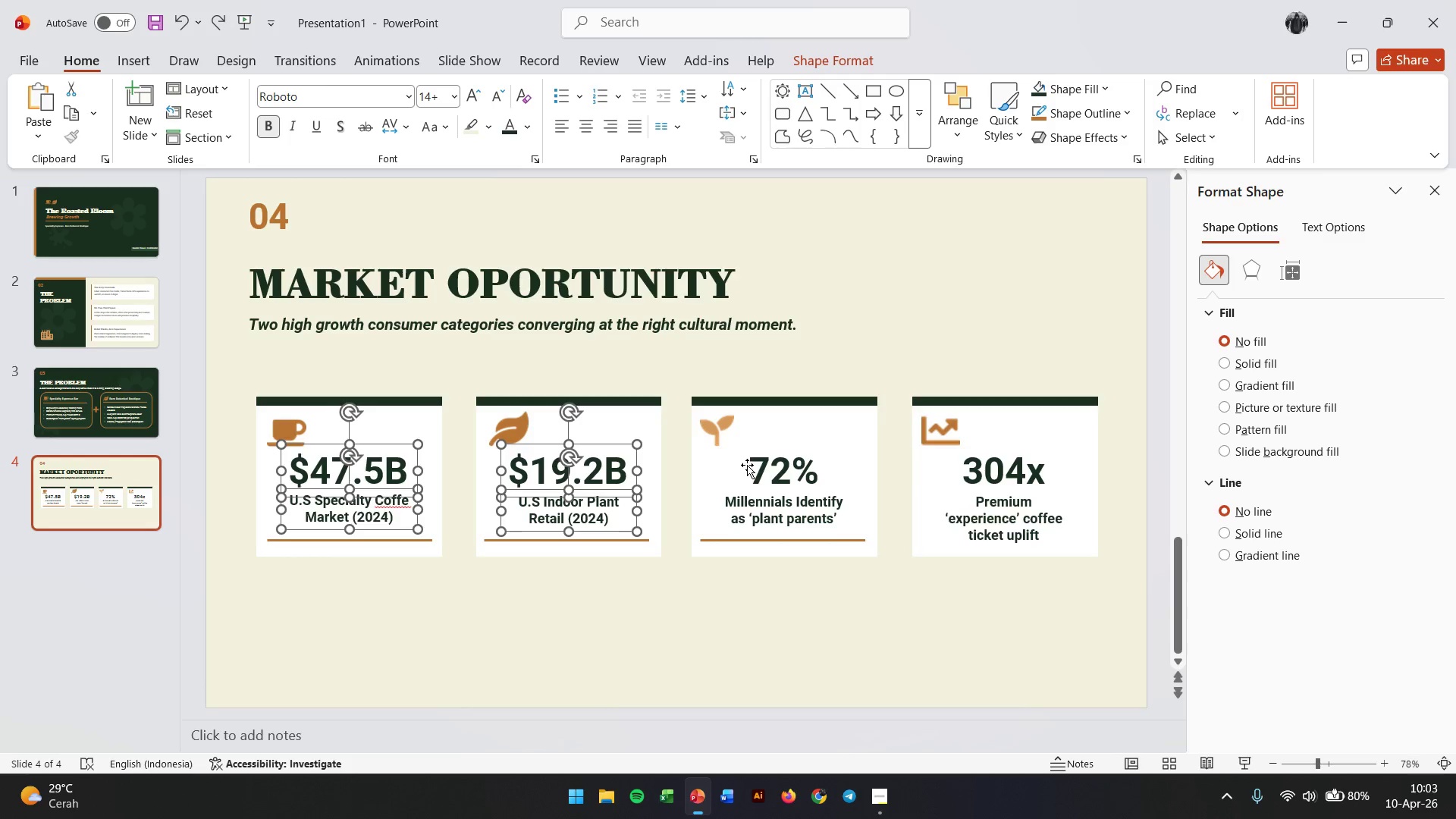 
left_click([759, 465])
 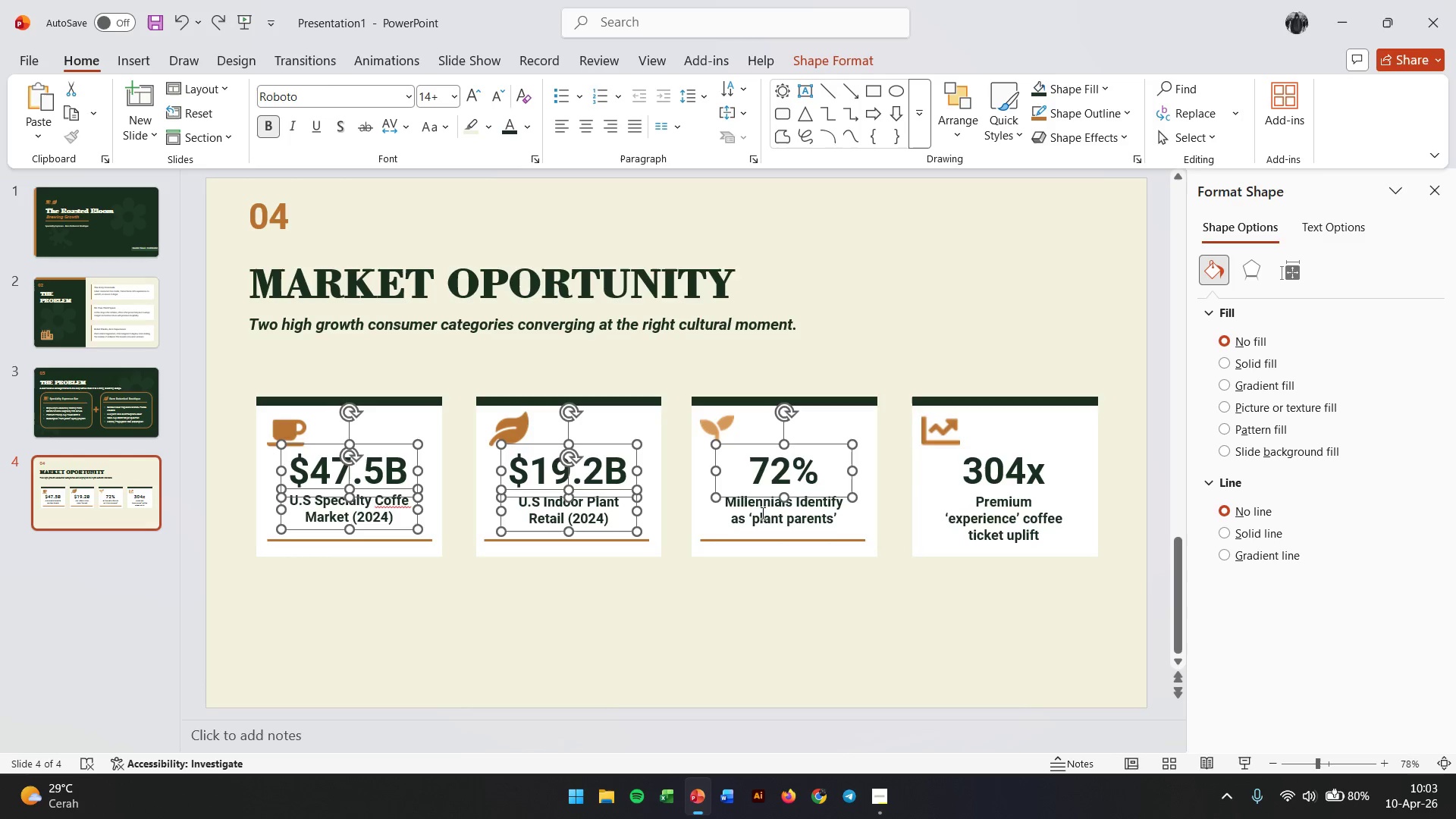 
left_click([761, 519])
 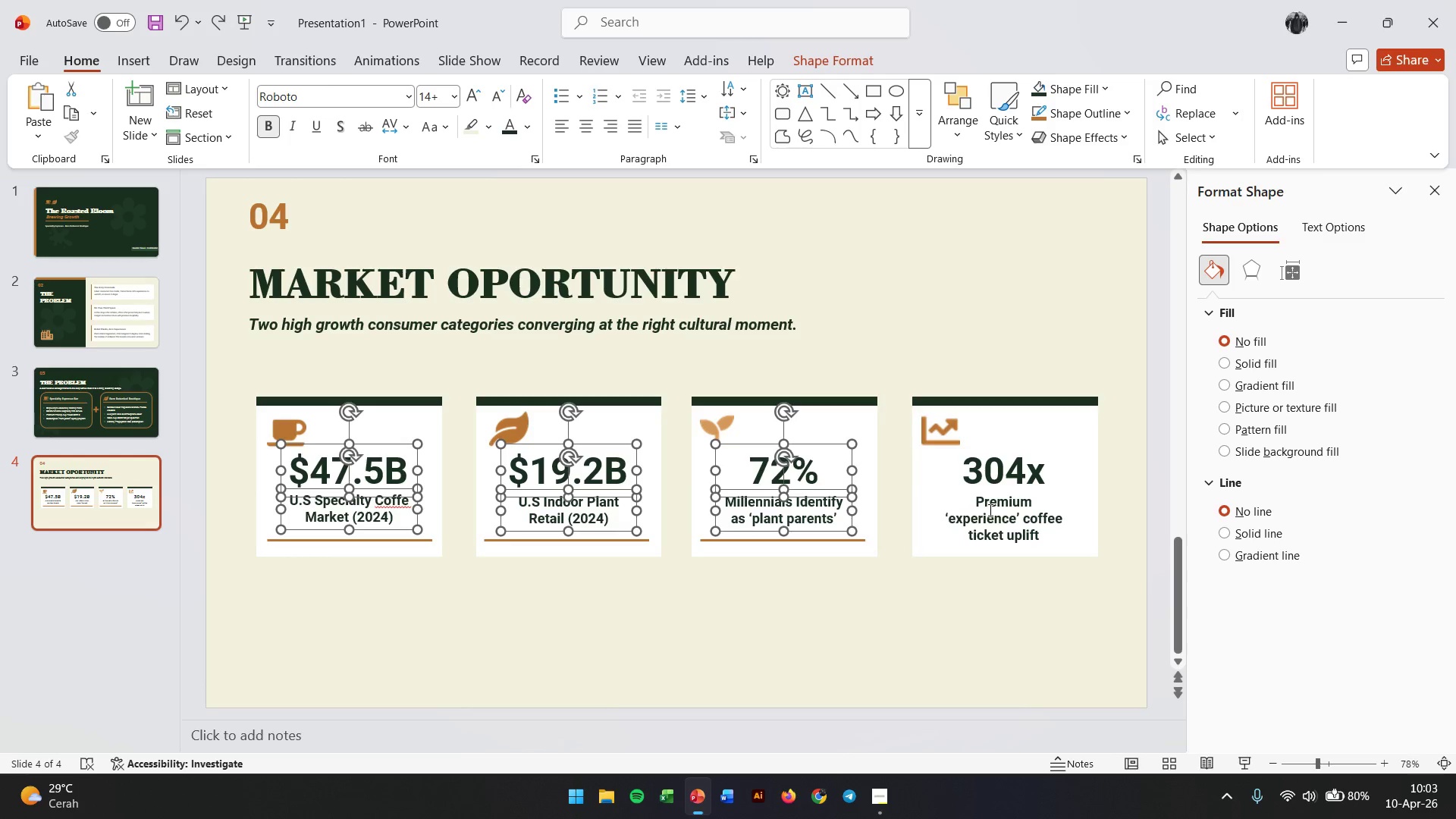 
left_click([1011, 513])
 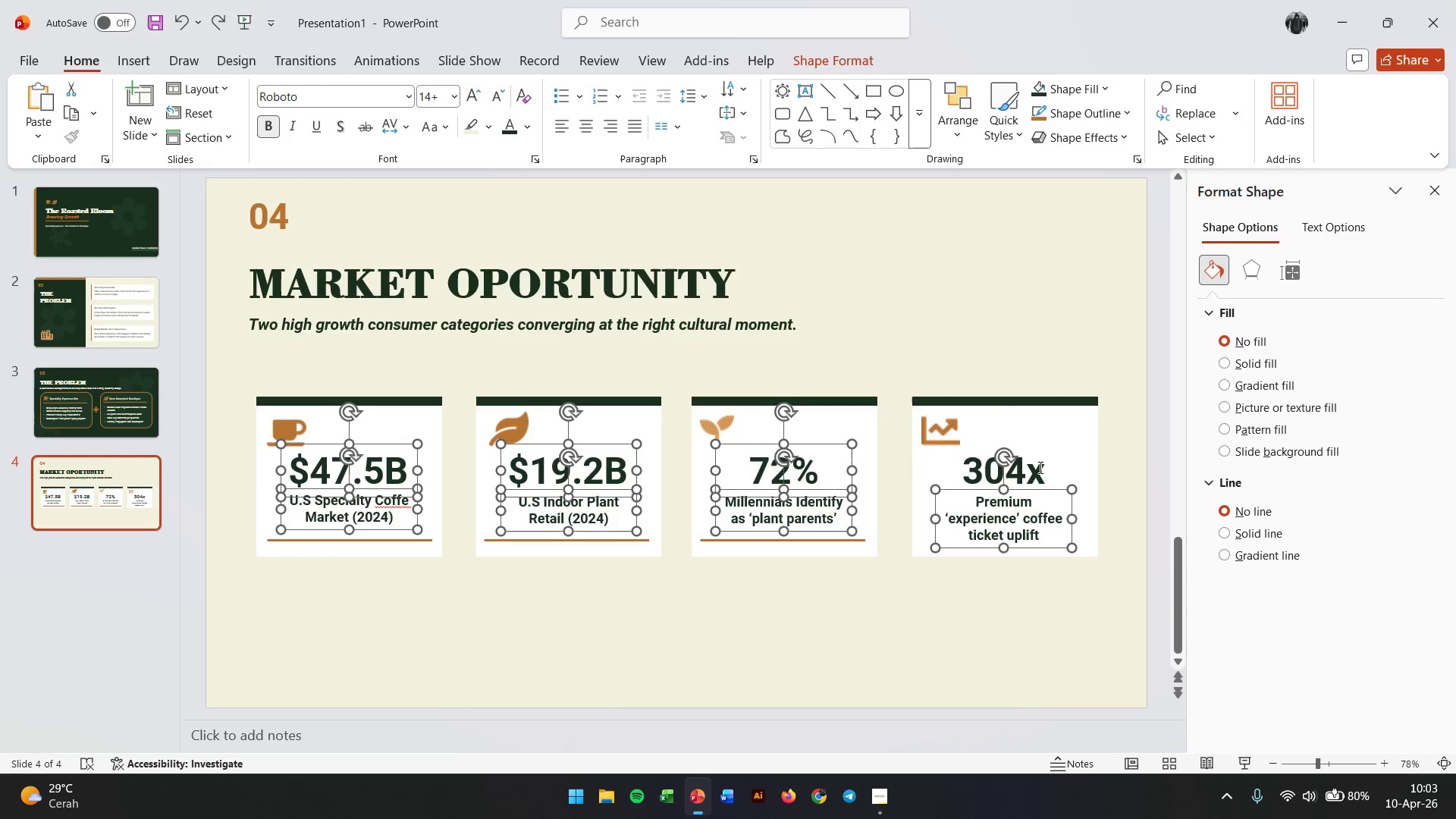 
left_click([1040, 467])
 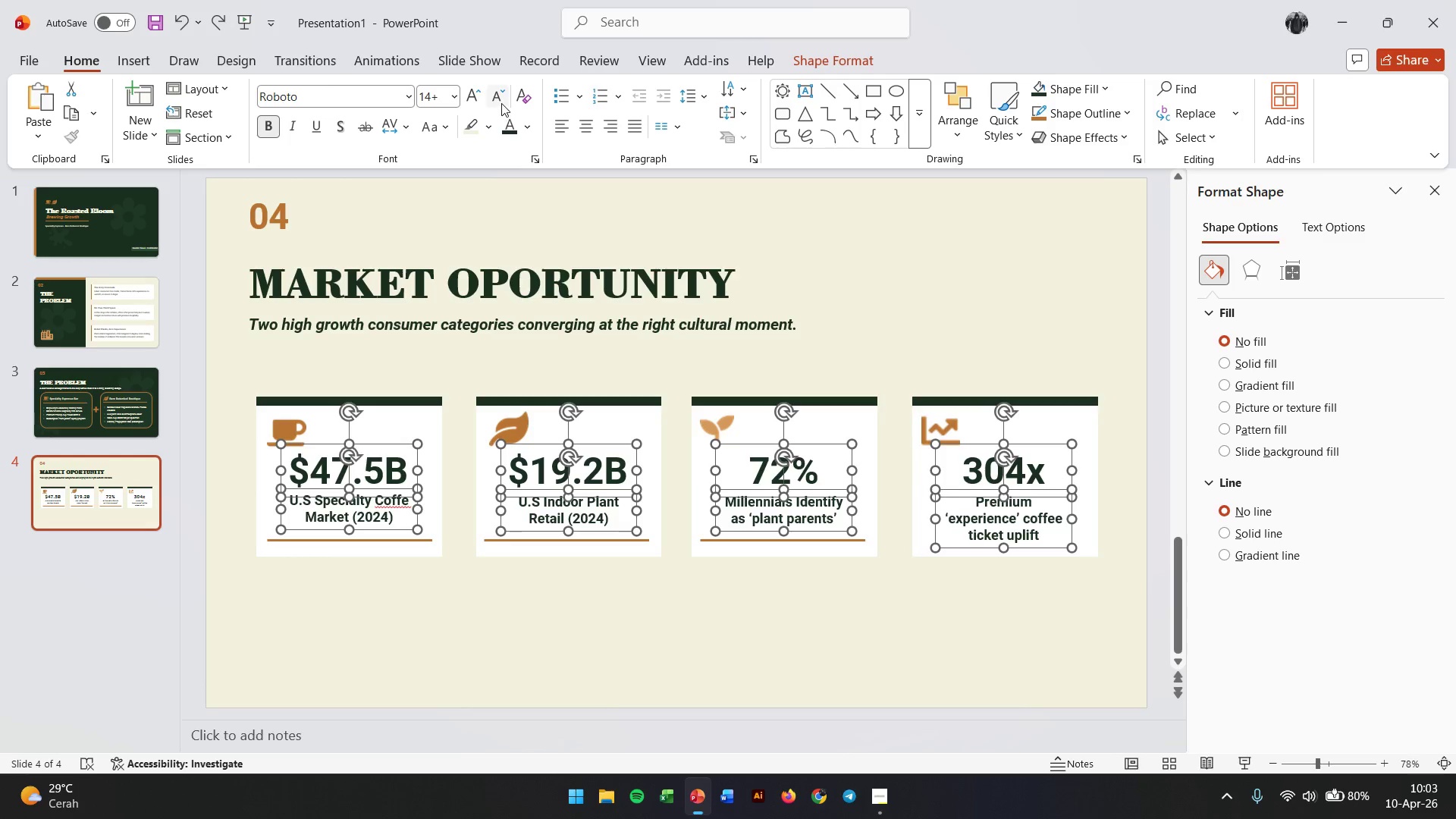 
left_click([501, 103])
 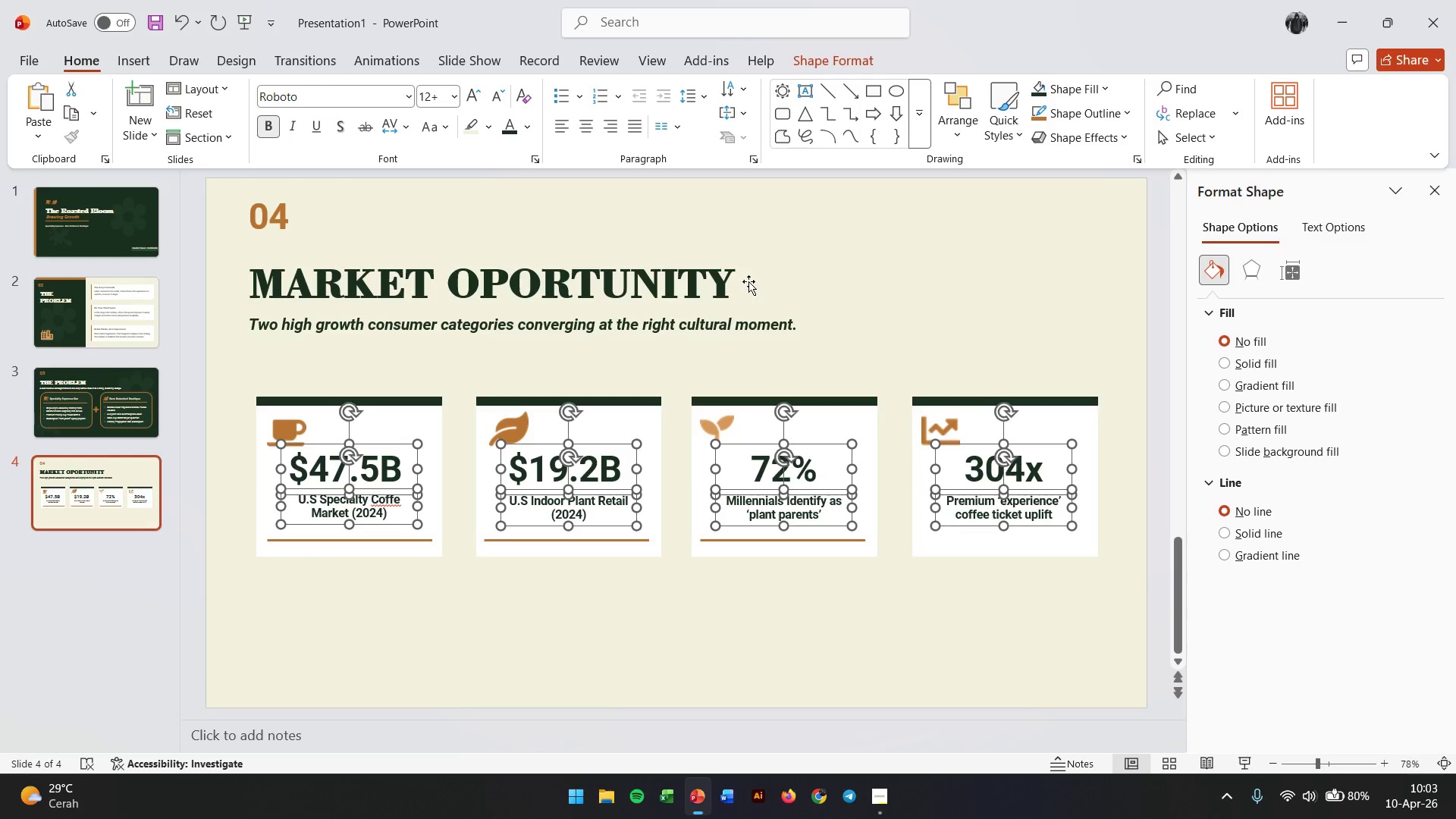 
left_click([955, 346])
 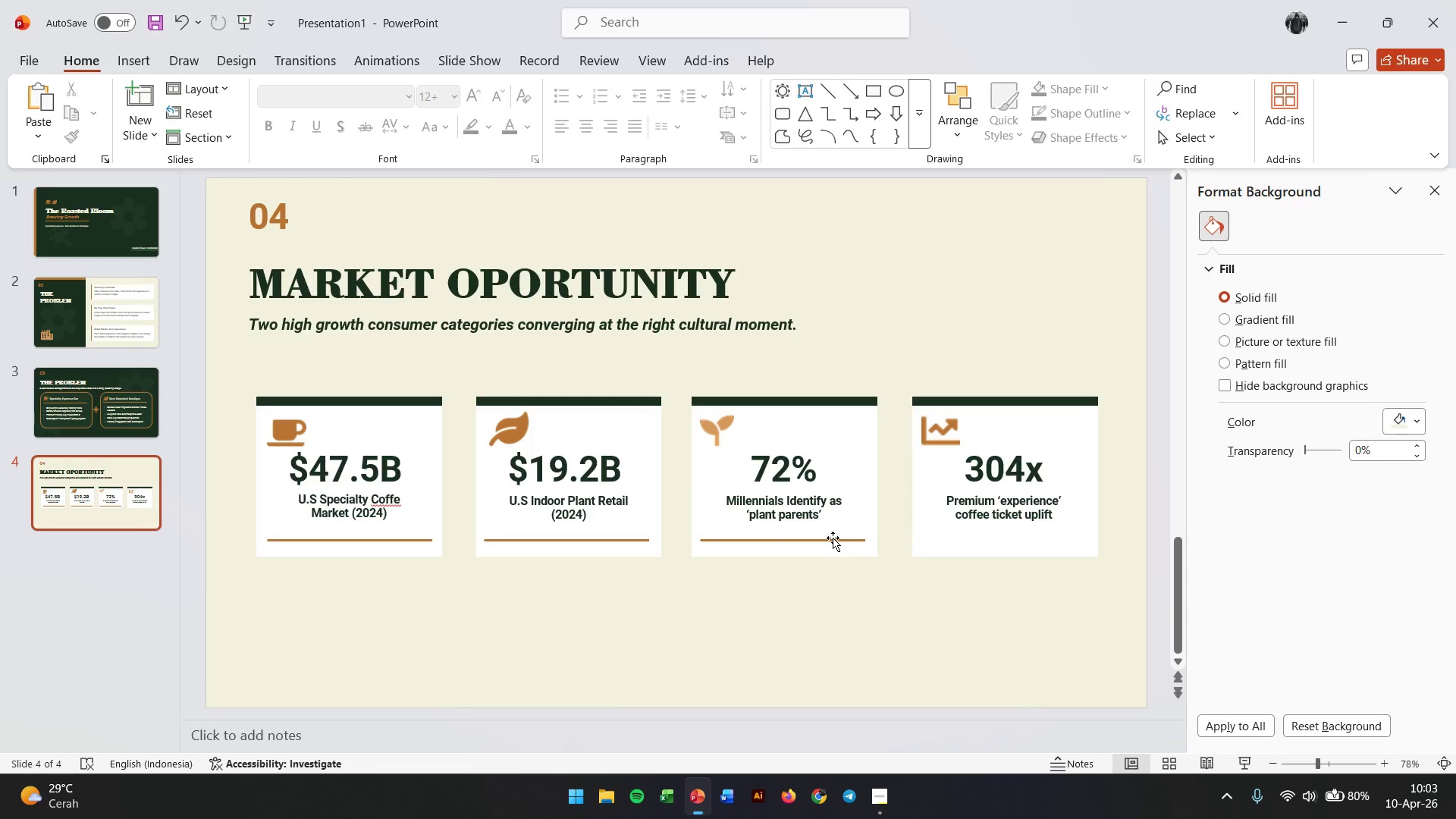 
left_click_drag(start_coordinate=[832, 538], to_coordinate=[1050, 530])
 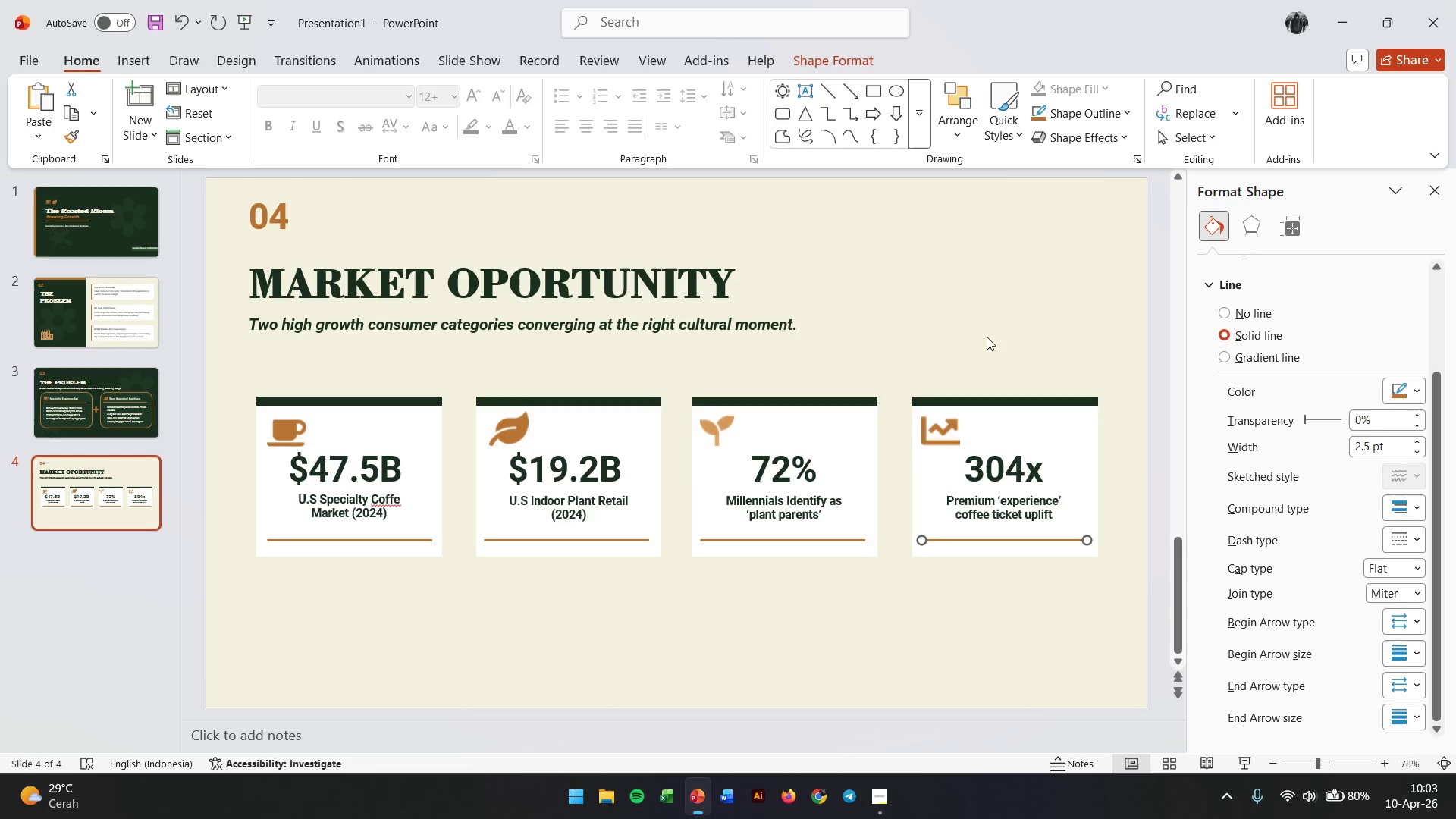 
hold_key(key=ControlLeft, duration=2.69)
 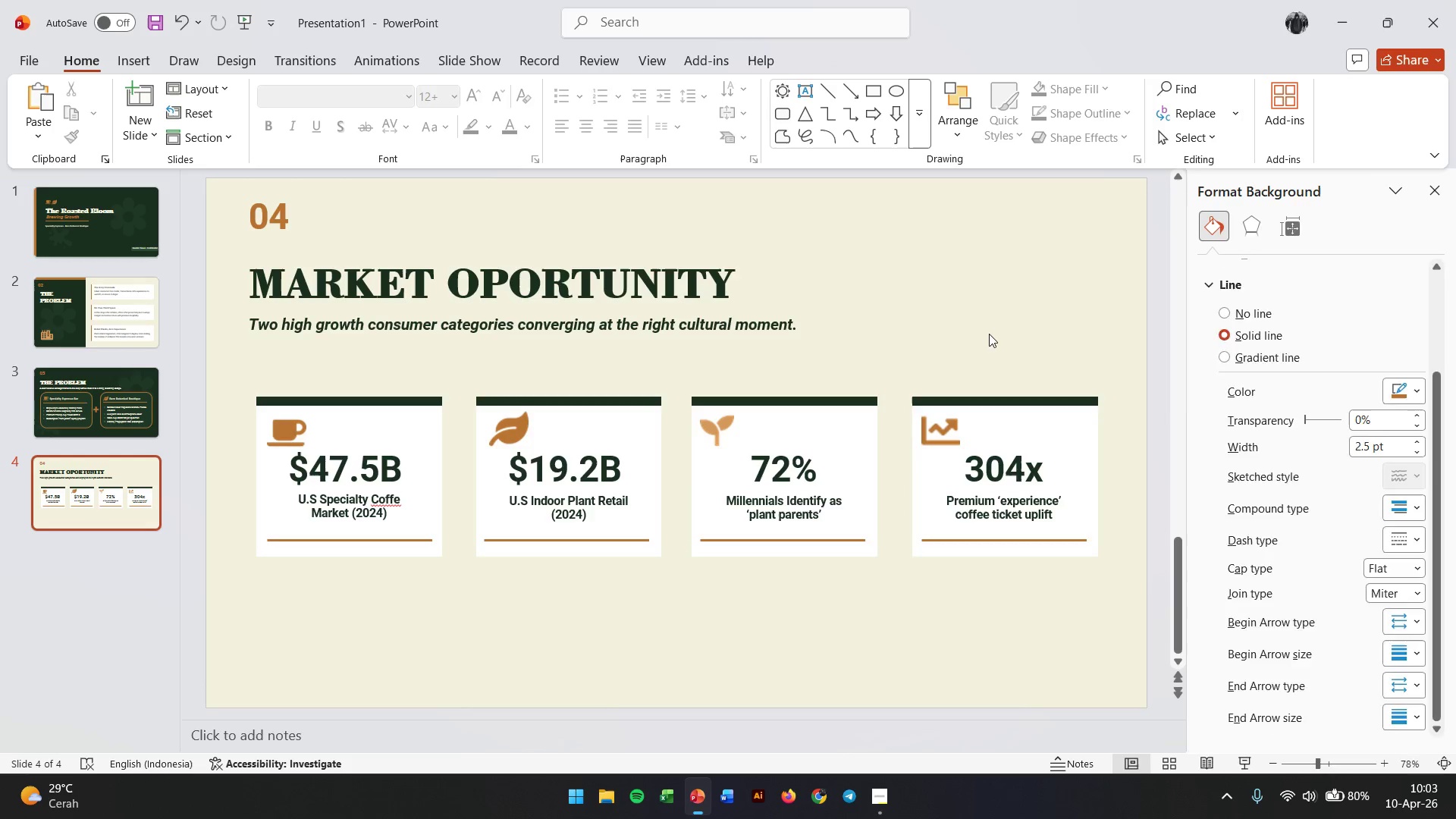 
hold_key(key=ShiftLeft, duration=2.12)
 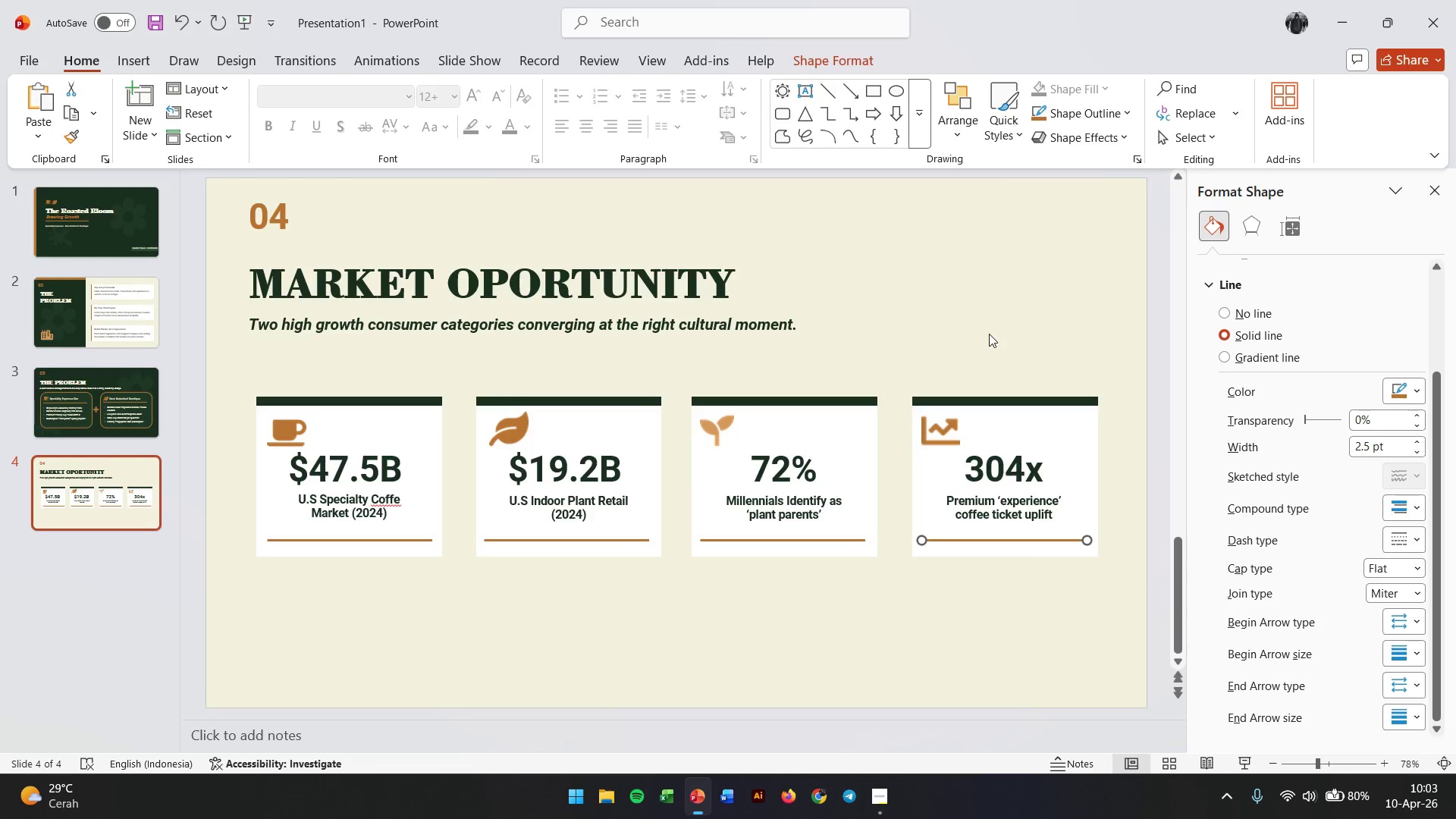 
left_click_drag(start_coordinate=[989, 334], to_coordinate=[468, 319])
 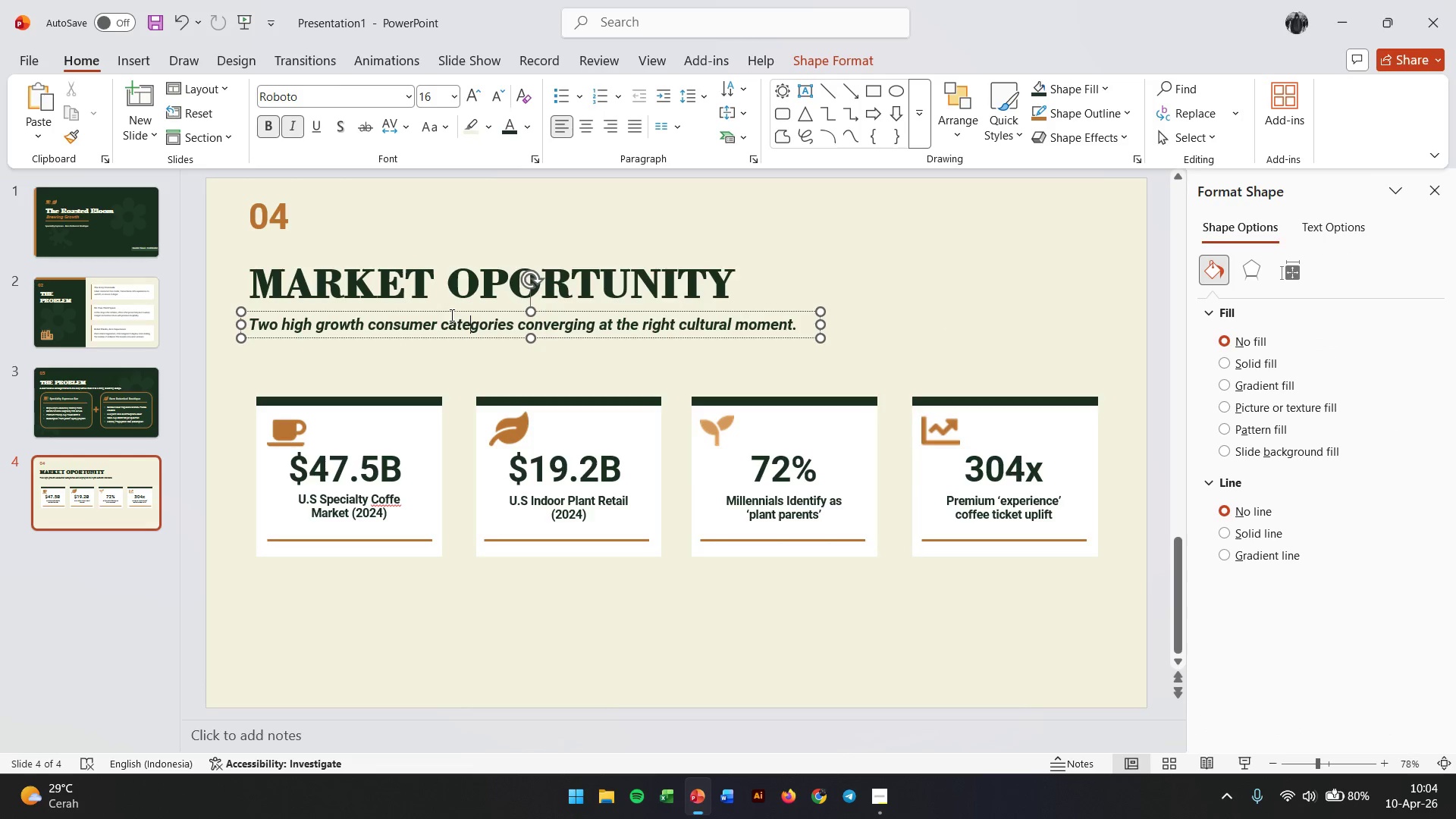 
left_click([468, 319])
 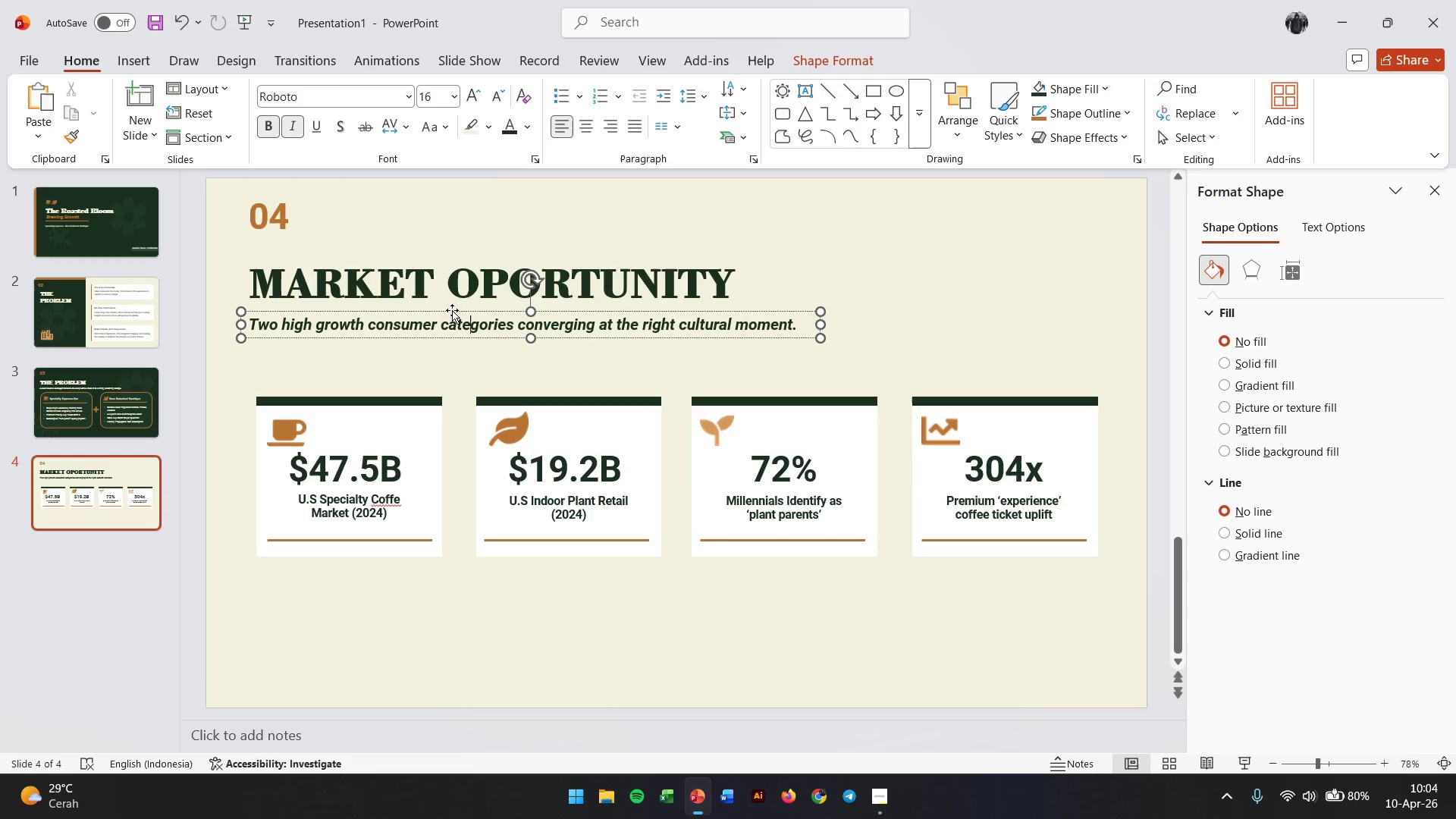 
hold_key(key=ControlLeft, duration=3.03)
left_click_drag(start_coordinate=[452, 310], to_coordinate=[448, 573])
 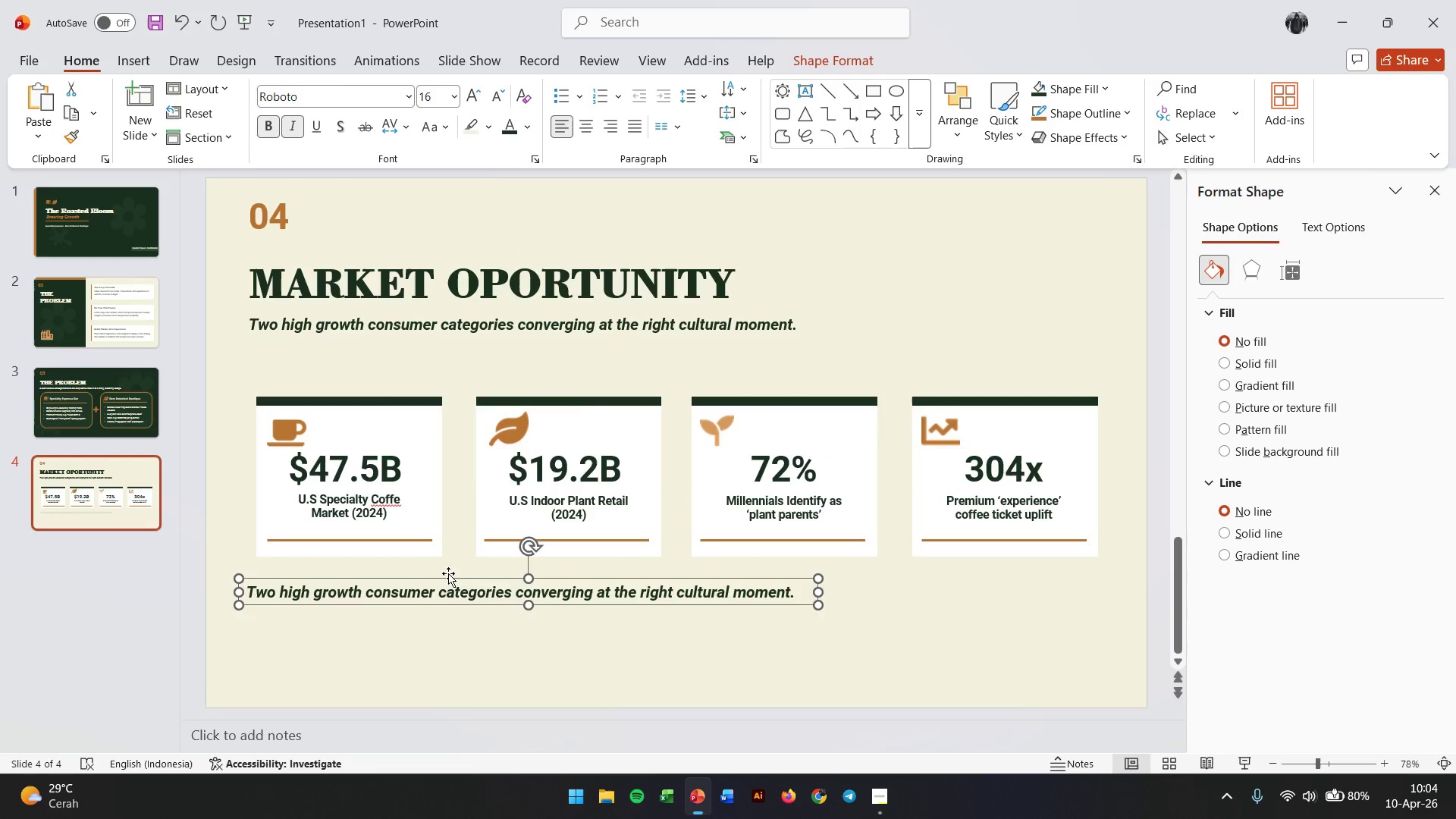 
key(Control+B)
 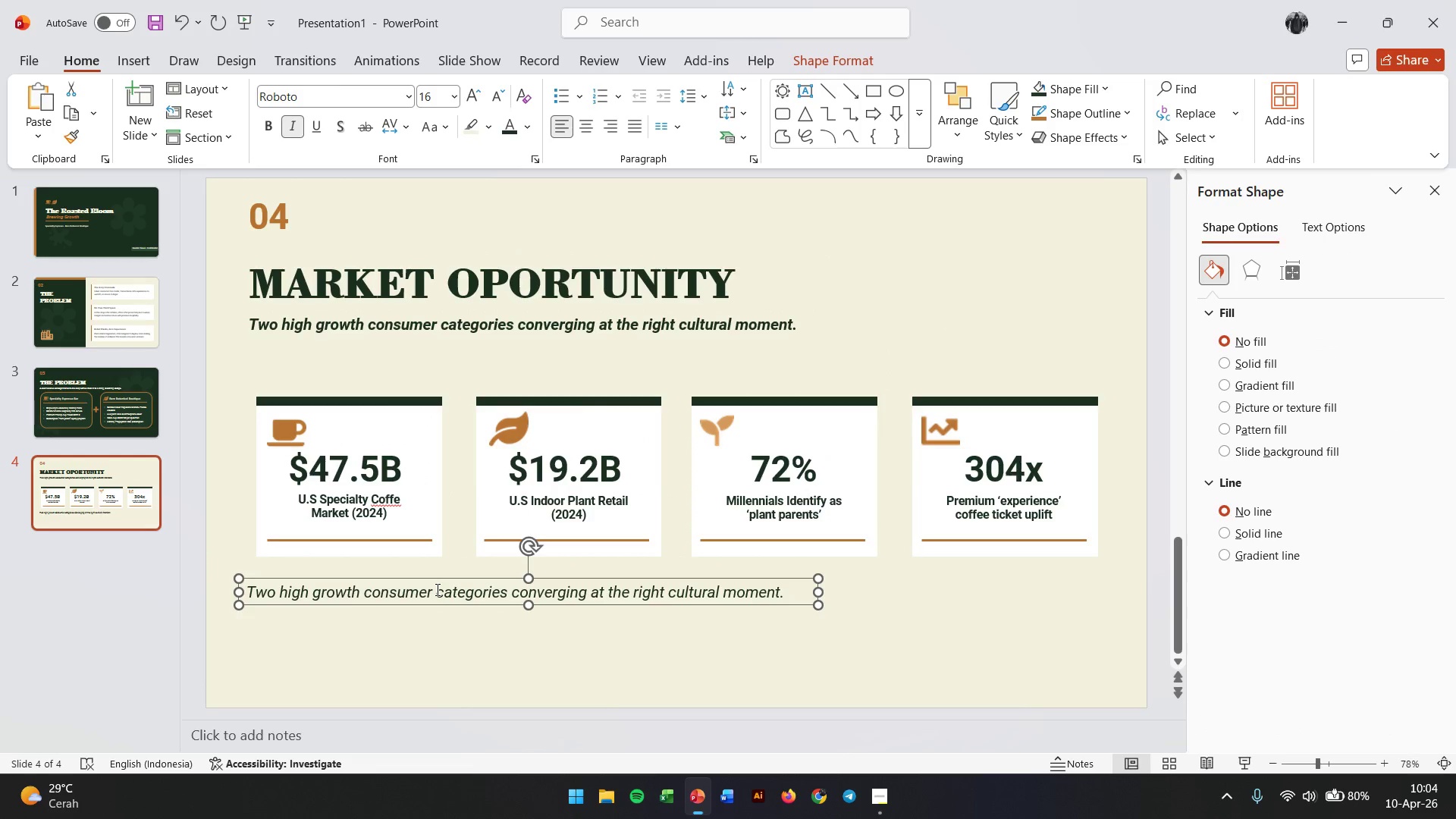 
double_click([436, 589])
 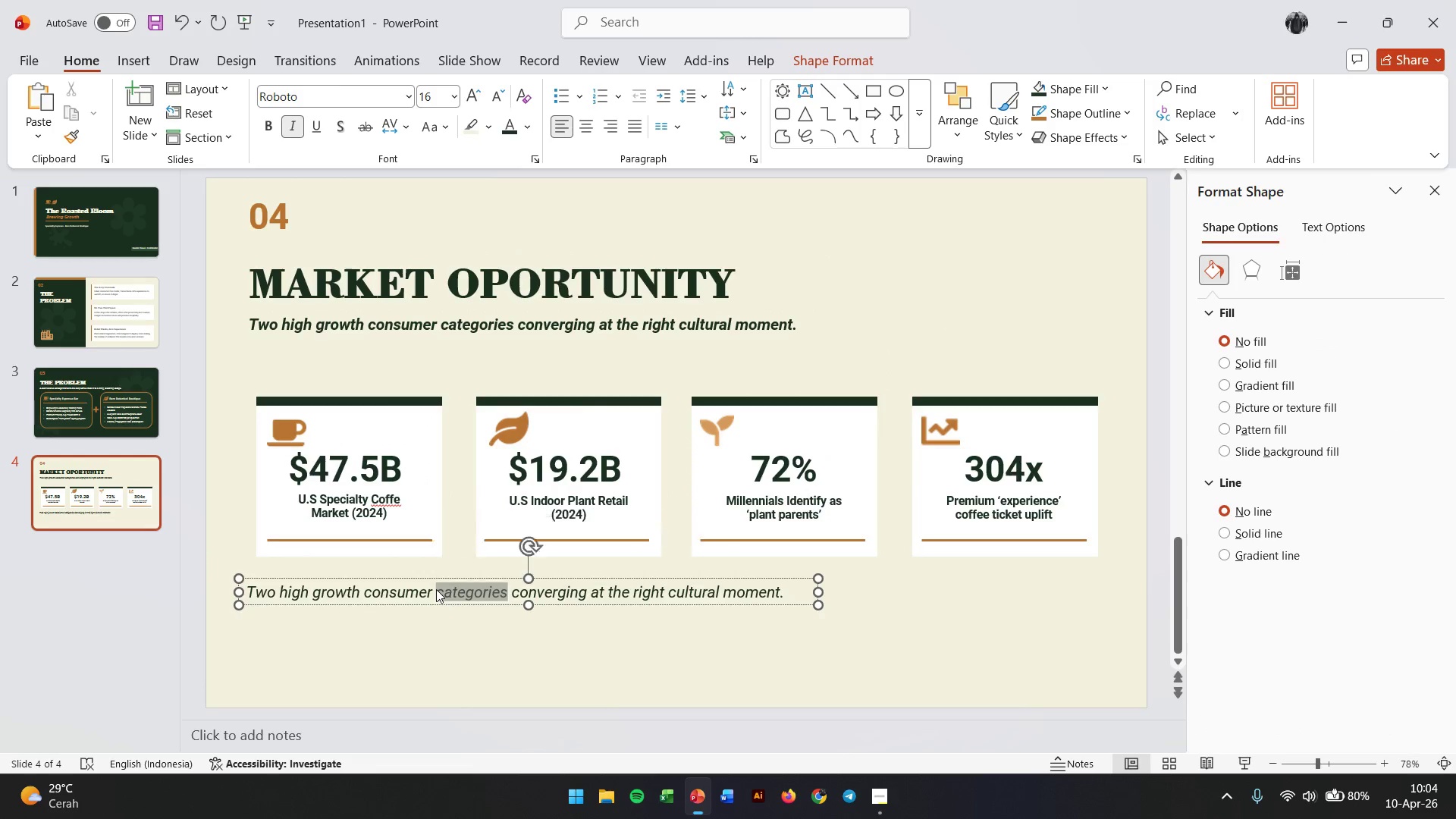 
triple_click([436, 589])
 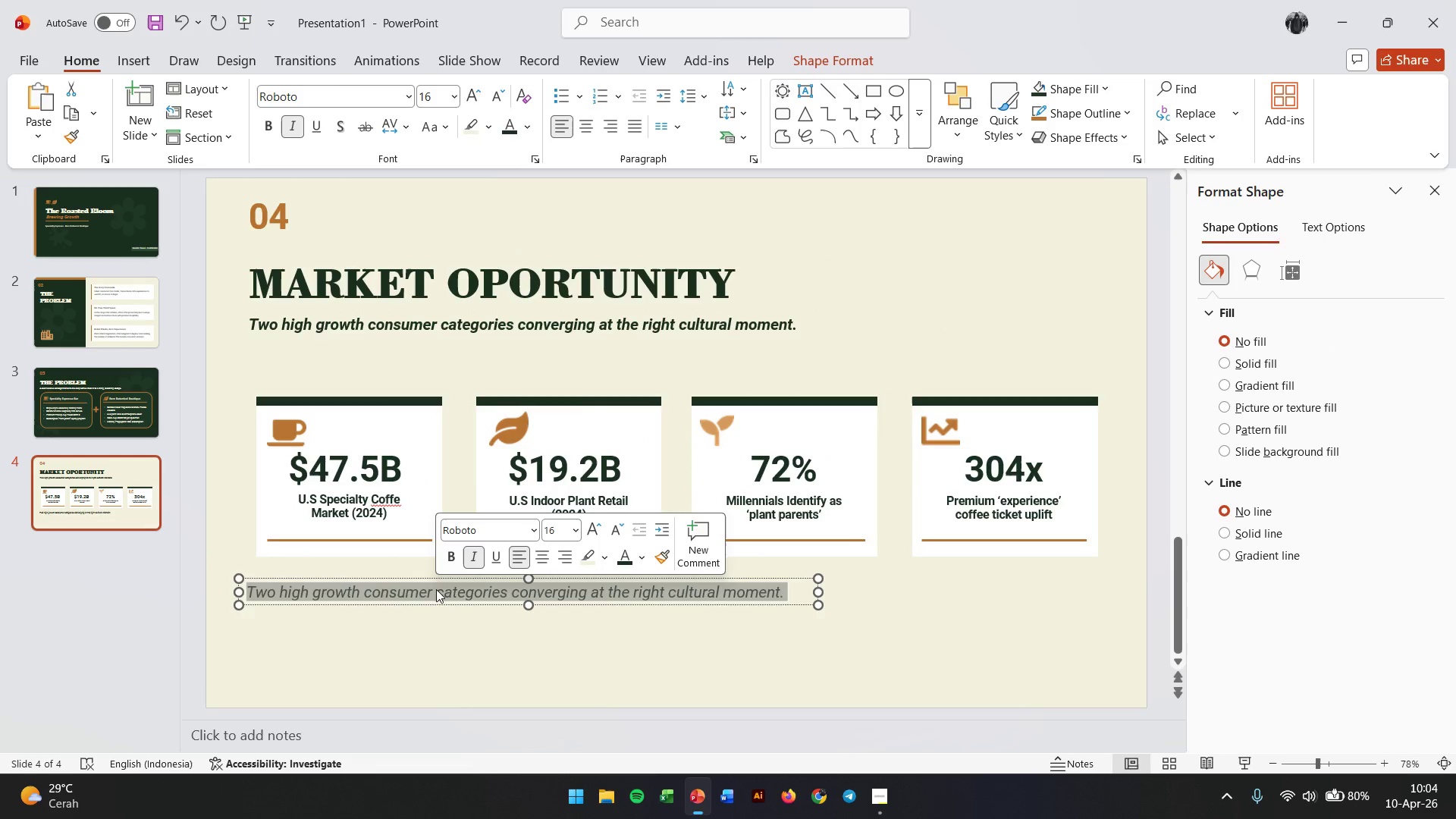 
triple_click([436, 589])
 